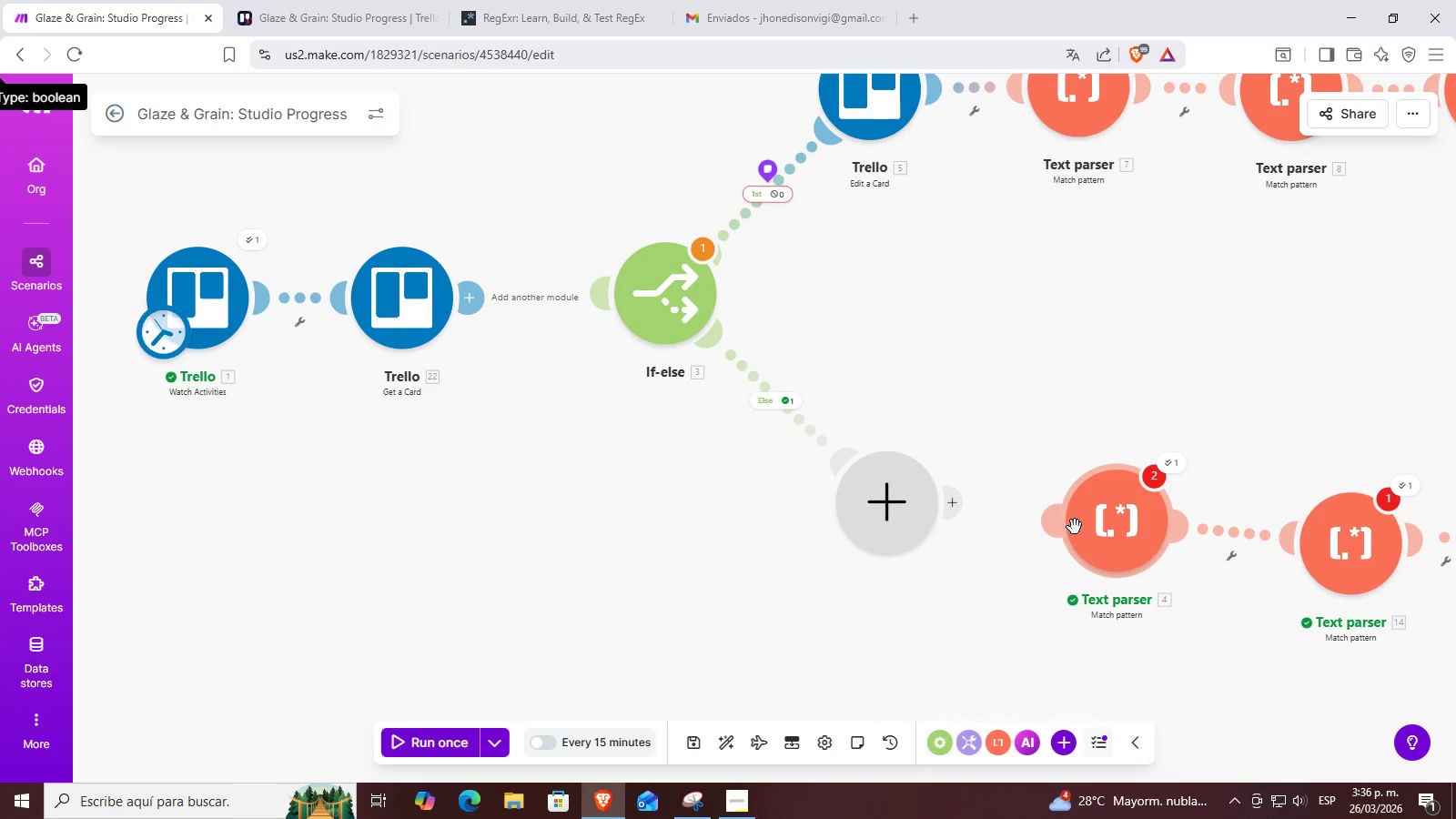 
left_click_drag(start_coordinate=[1066, 523], to_coordinate=[482, 312])
 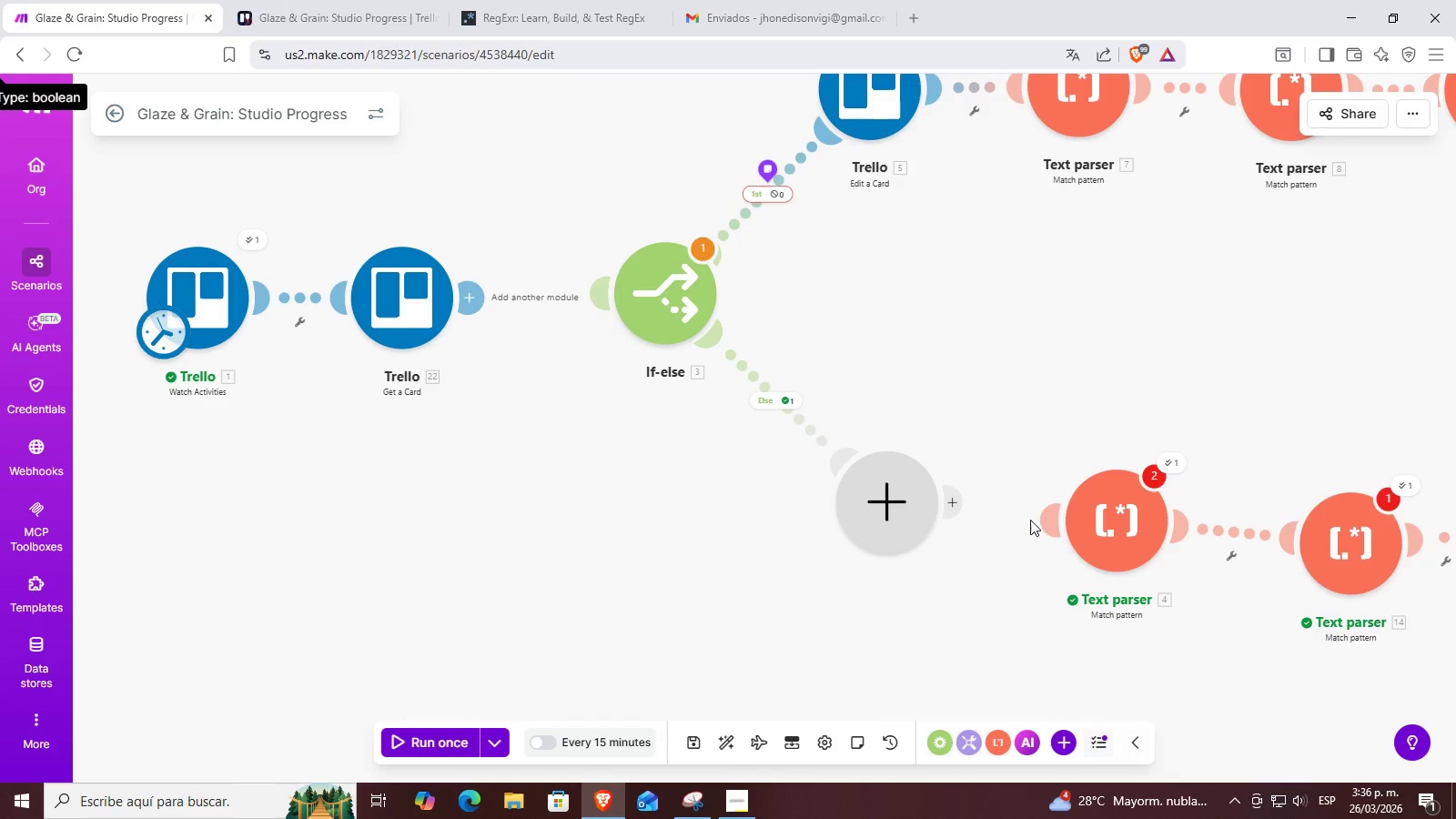 
left_click_drag(start_coordinate=[1047, 515], to_coordinate=[469, 292])
 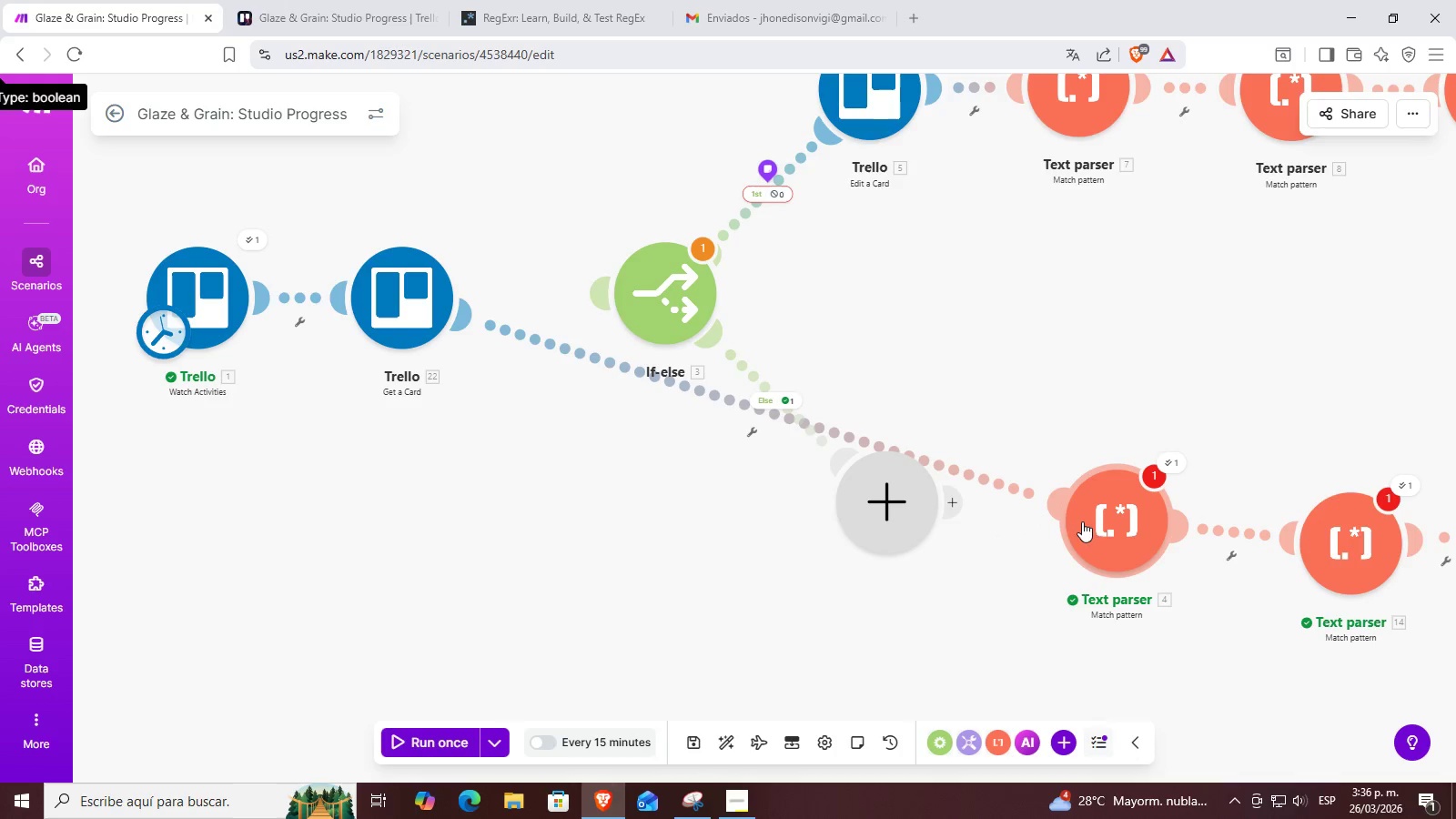 
left_click_drag(start_coordinate=[1098, 520], to_coordinate=[552, 385])
 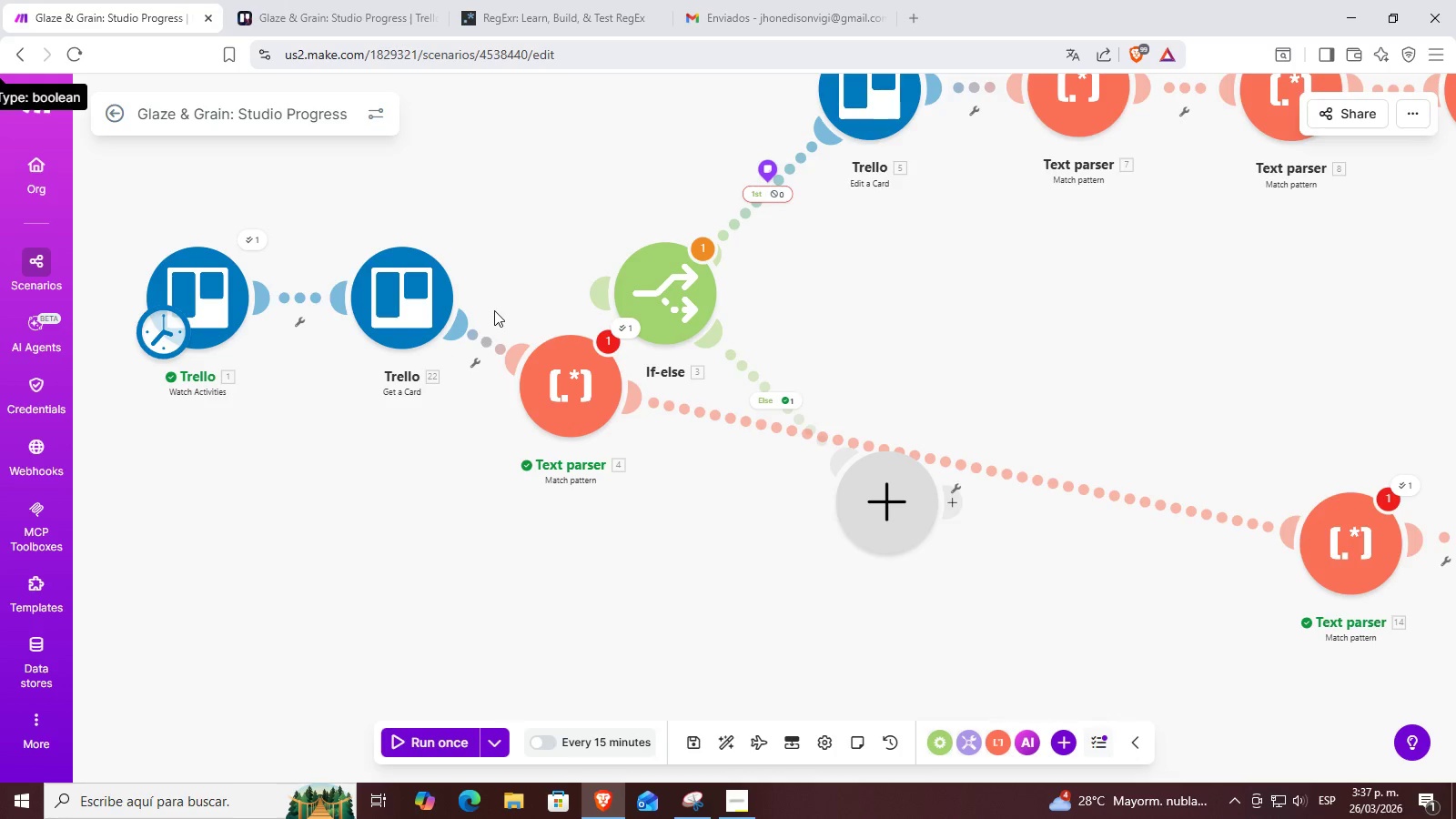 
left_click_drag(start_coordinate=[512, 466], to_coordinate=[470, 463])
 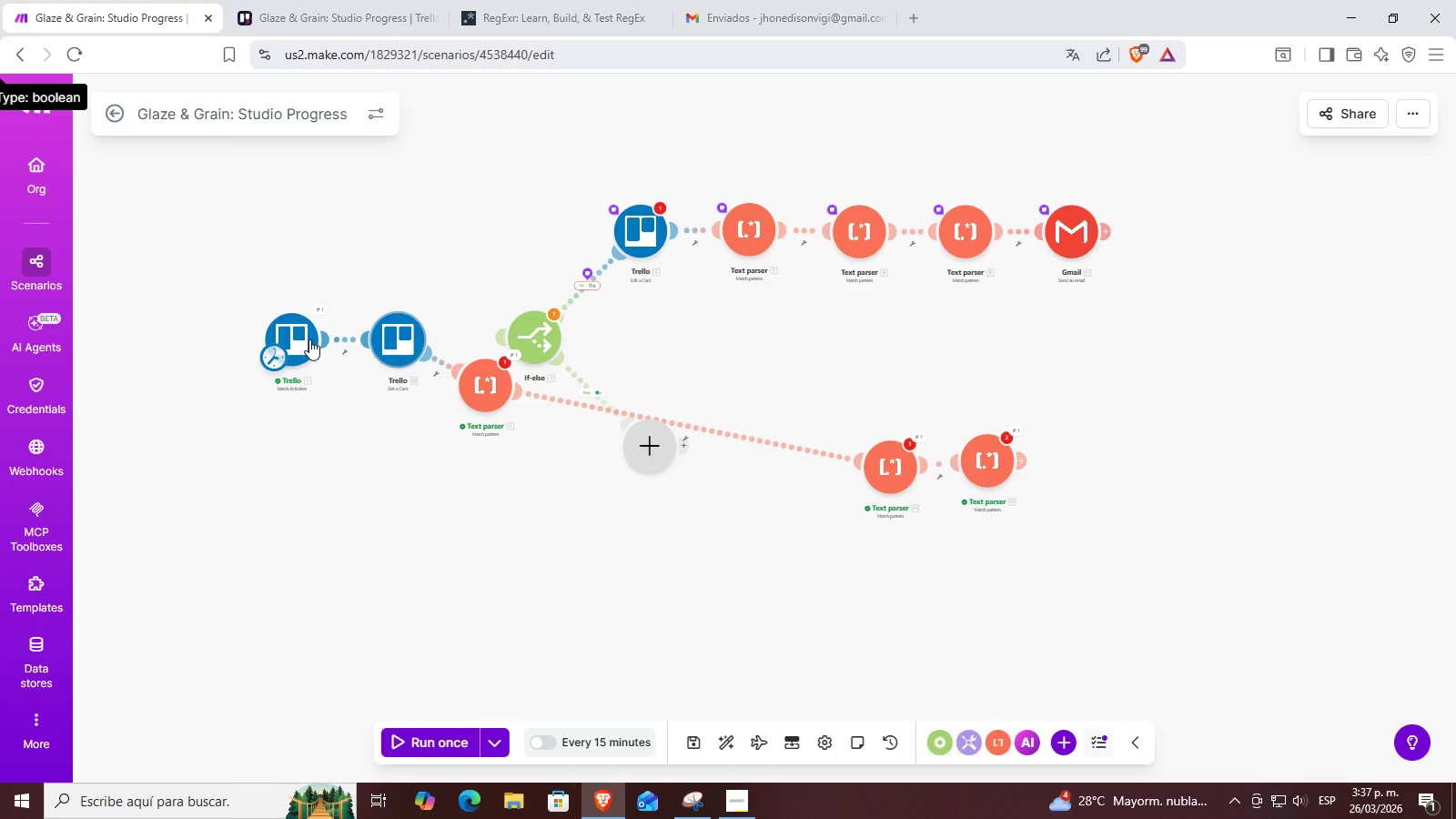 
scroll: coordinate [483, 390], scroll_direction: down, amount: 3.0
 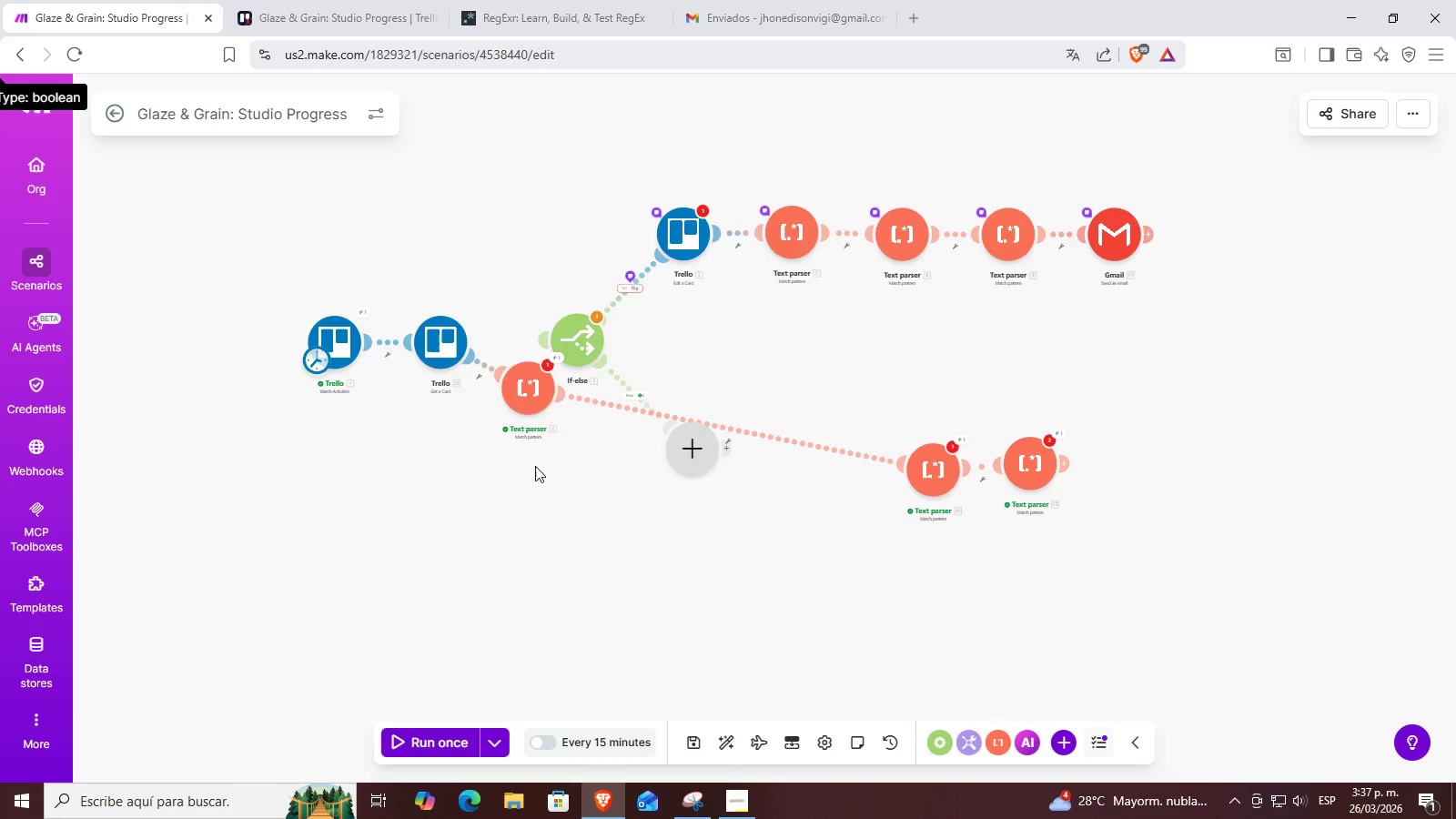 
left_click_drag(start_coordinate=[282, 341], to_coordinate=[150, 331])
 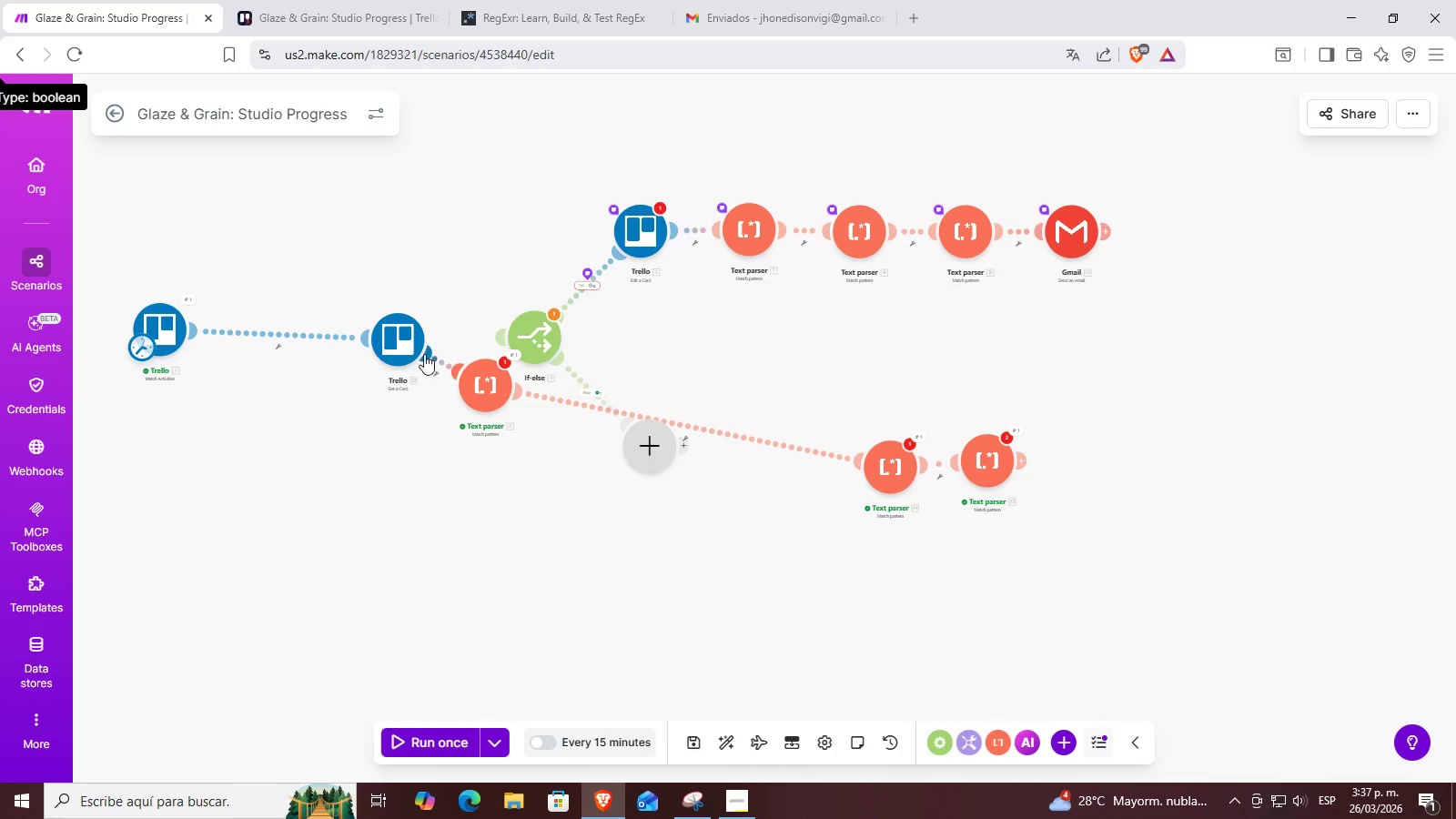 
left_click_drag(start_coordinate=[401, 346], to_coordinate=[276, 332])
 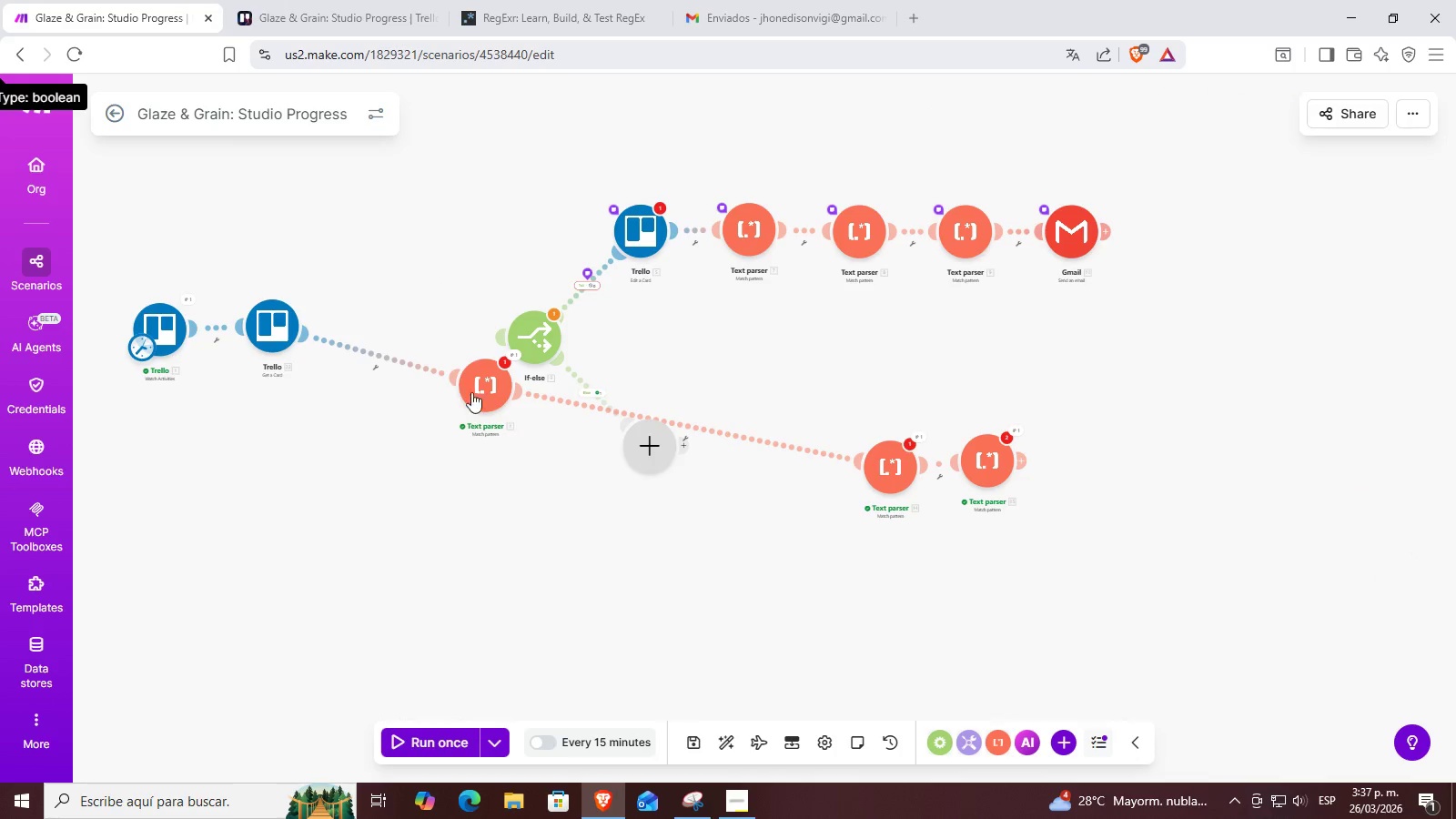 
left_click_drag(start_coordinate=[462, 379], to_coordinate=[343, 326])
 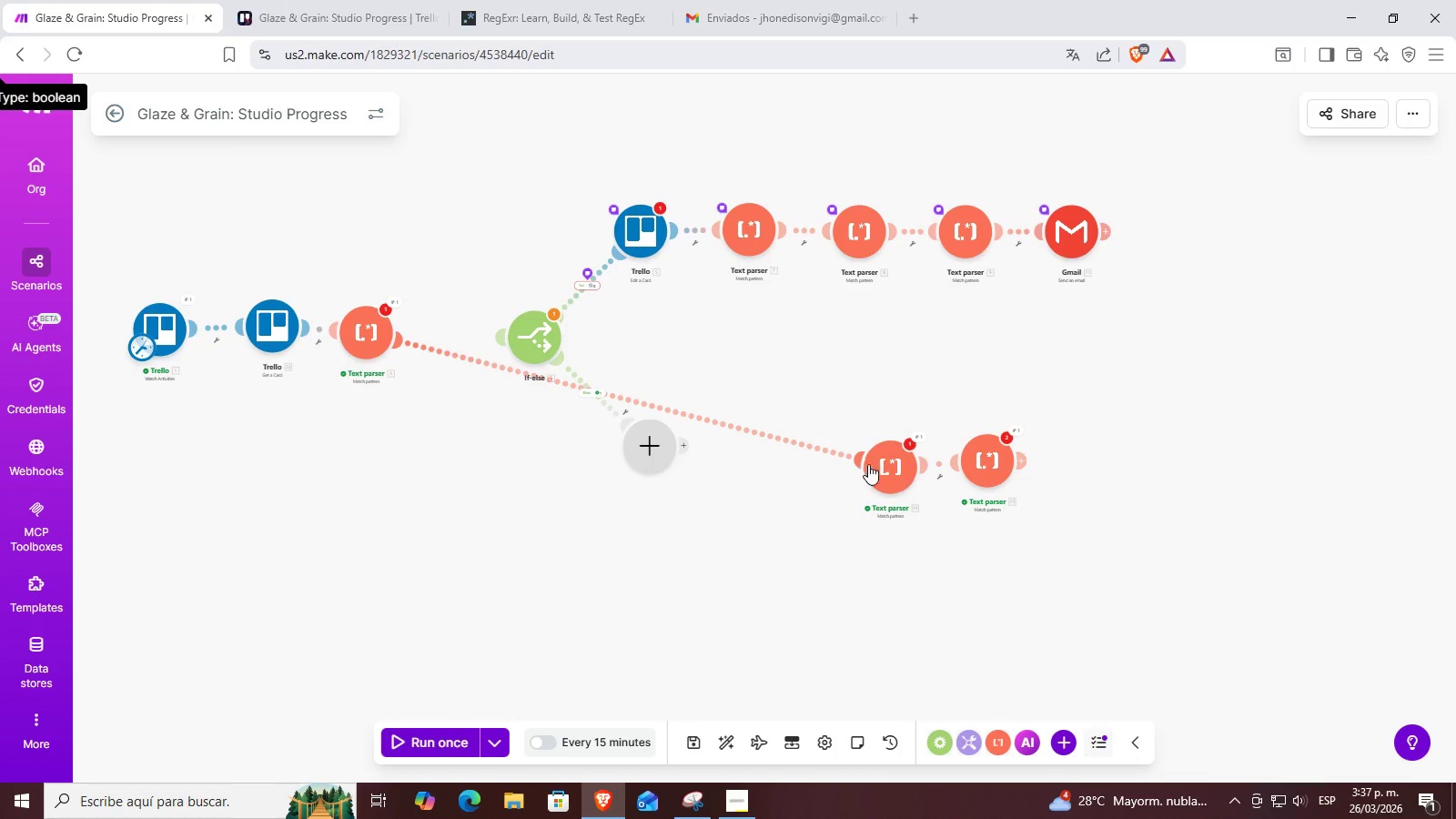 
left_click_drag(start_coordinate=[885, 464], to_coordinate=[453, 332])
 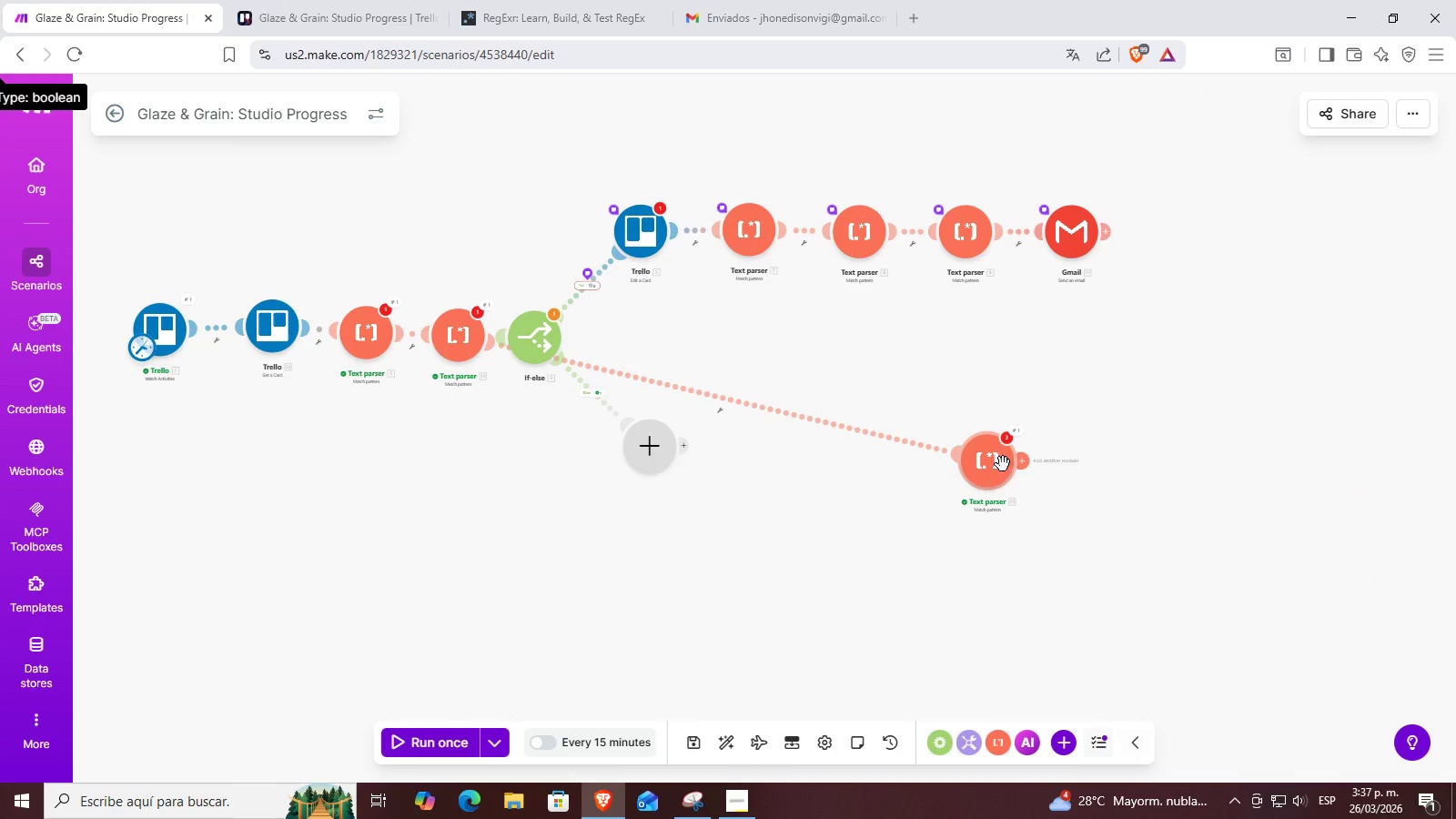 
left_click_drag(start_coordinate=[984, 453], to_coordinate=[500, 422])
 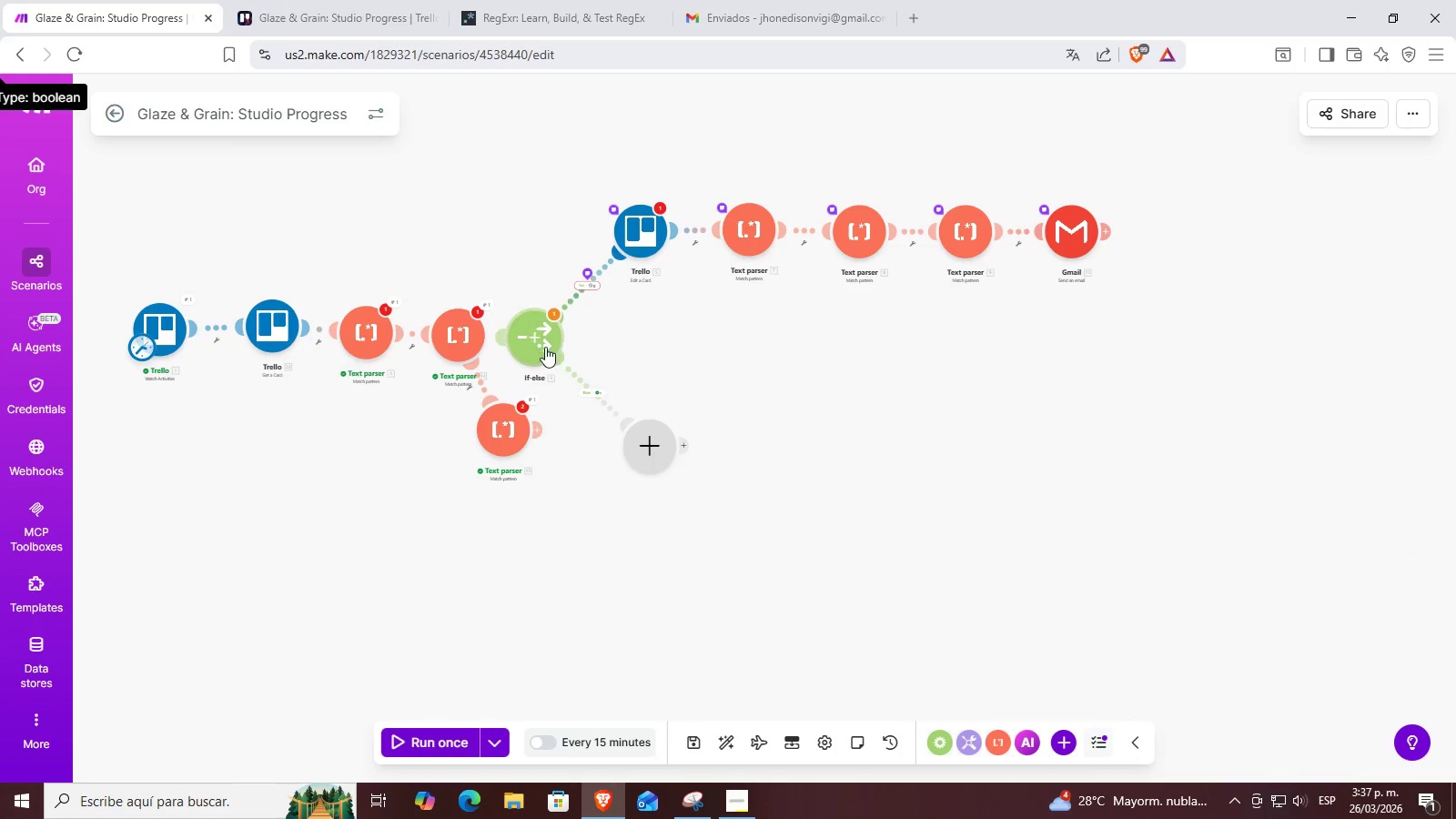 
left_click_drag(start_coordinate=[542, 345], to_coordinate=[597, 341])
 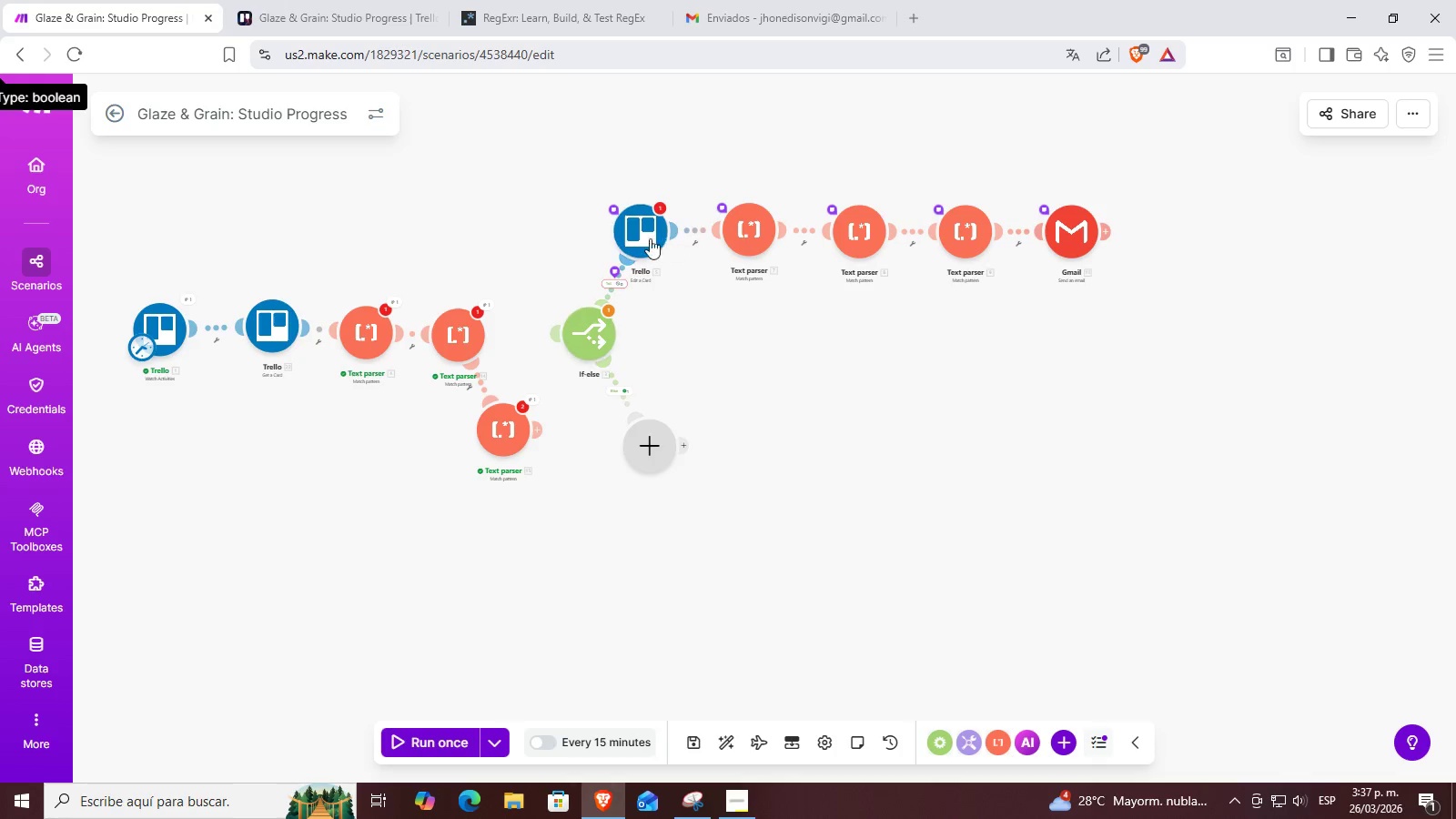 
left_click_drag(start_coordinate=[642, 238], to_coordinate=[698, 234])
 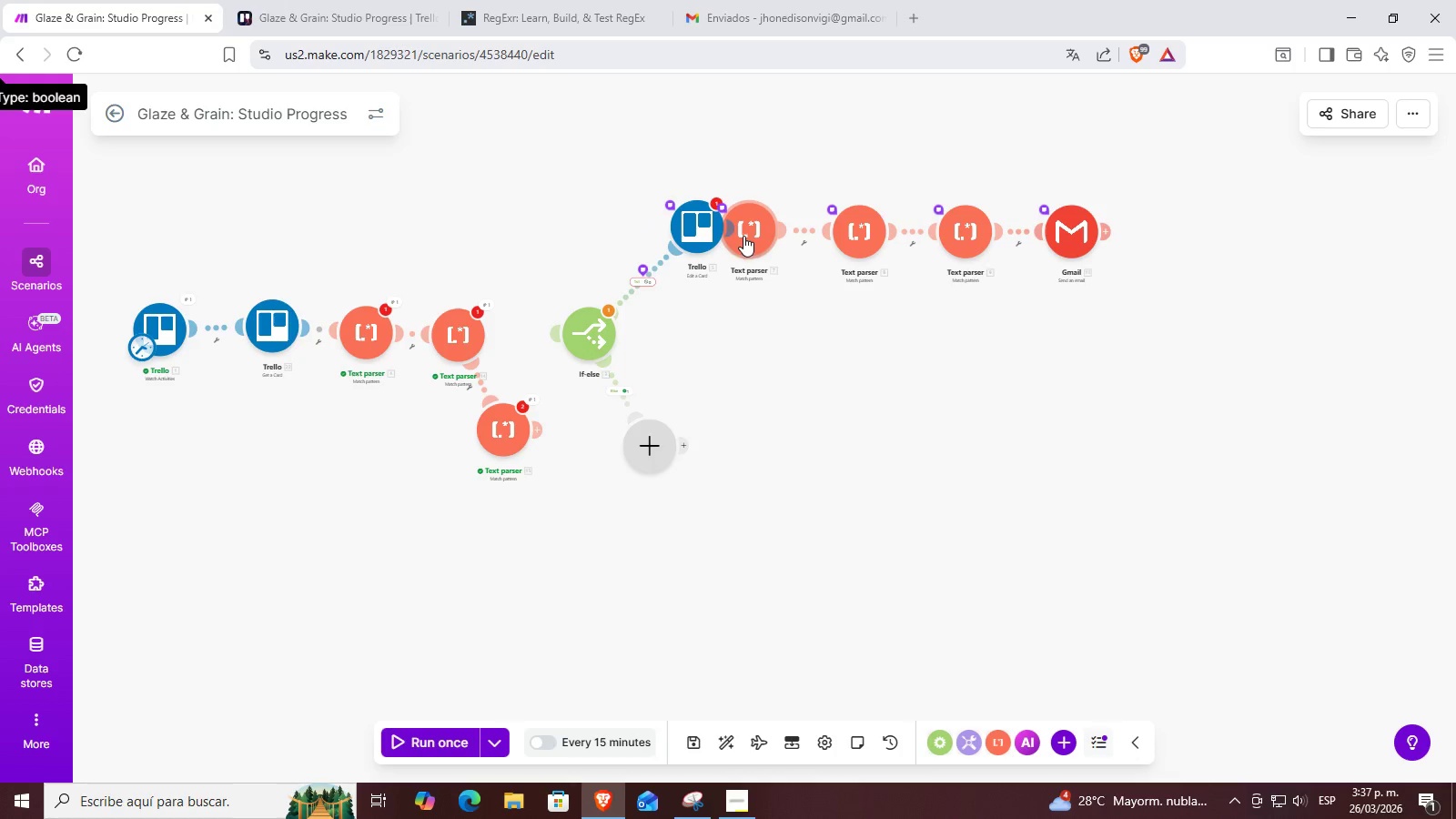 
left_click_drag(start_coordinate=[747, 235], to_coordinate=[819, 223])
 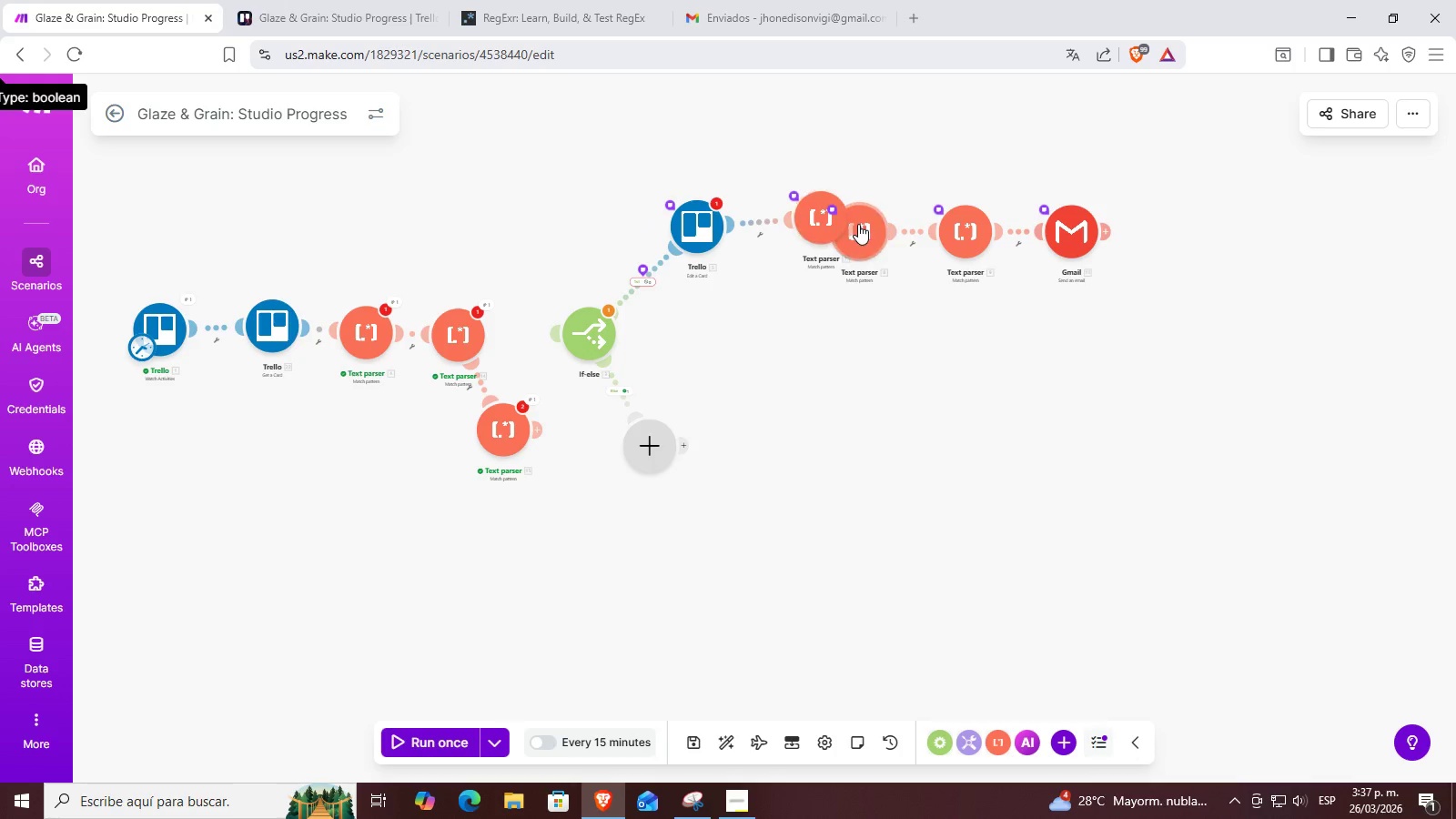 
left_click_drag(start_coordinate=[864, 224], to_coordinate=[973, 220])
 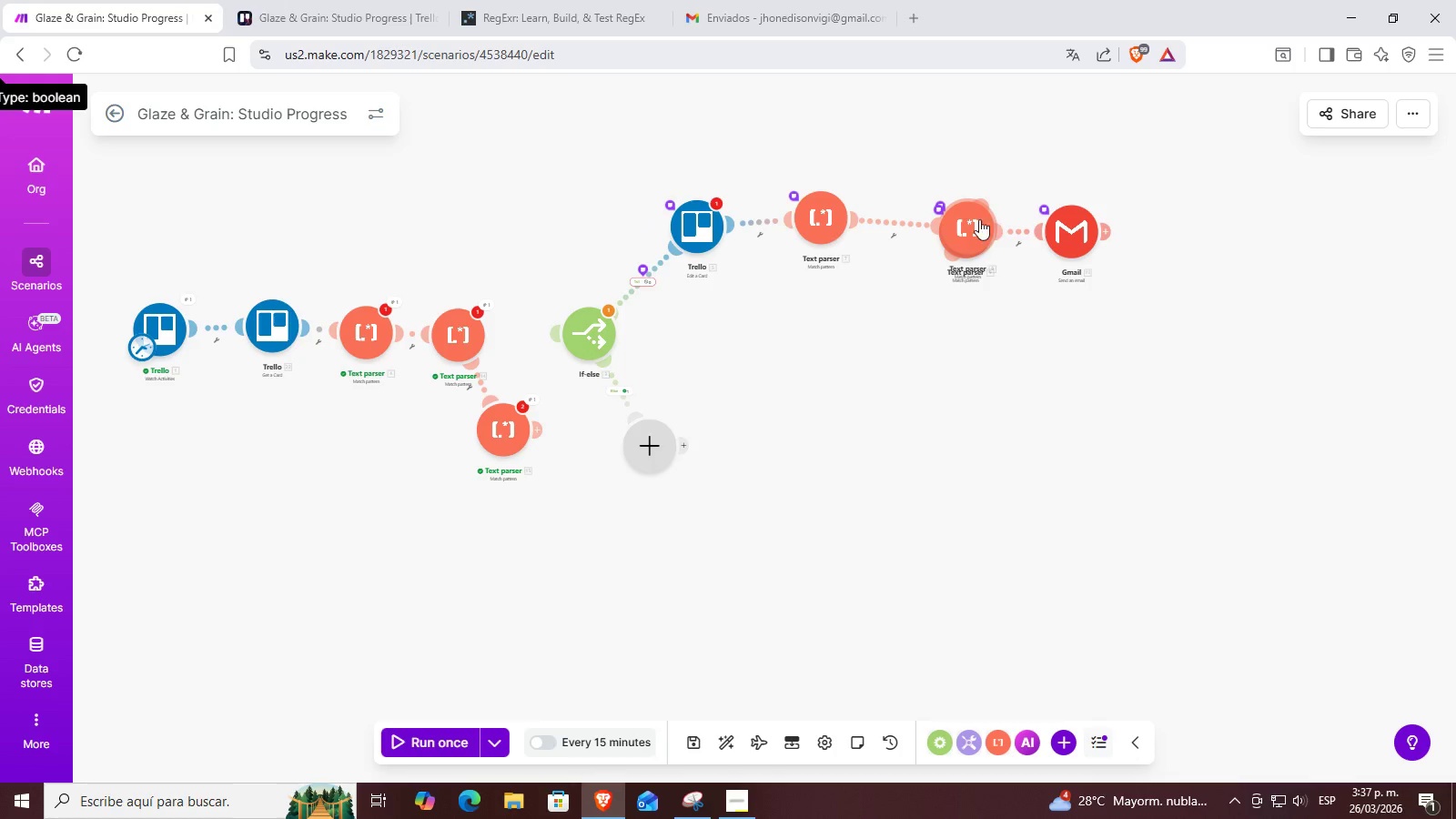 
left_click_drag(start_coordinate=[967, 221], to_coordinate=[859, 184])
 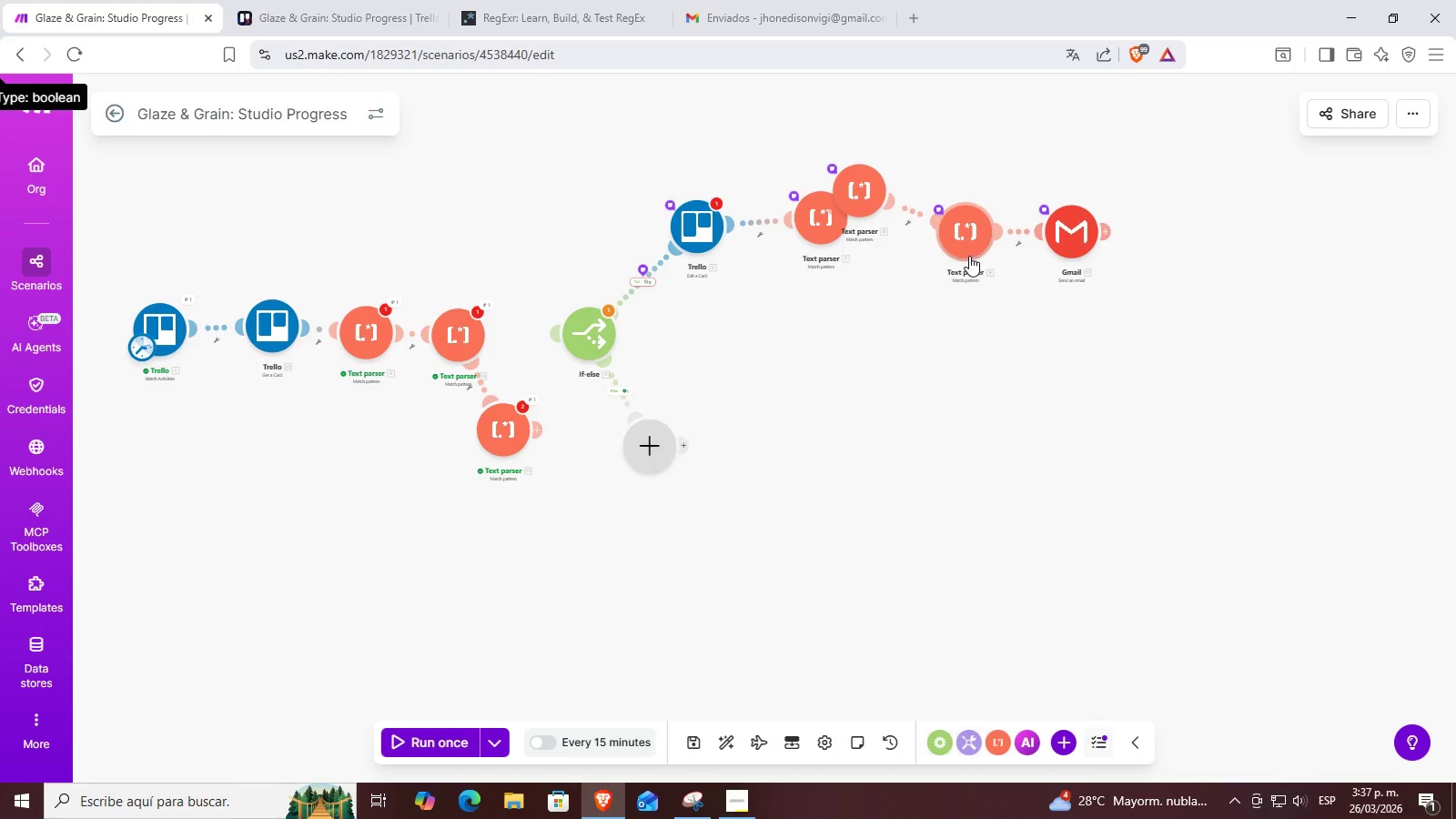 
left_click_drag(start_coordinate=[966, 241], to_coordinate=[1015, 238])
 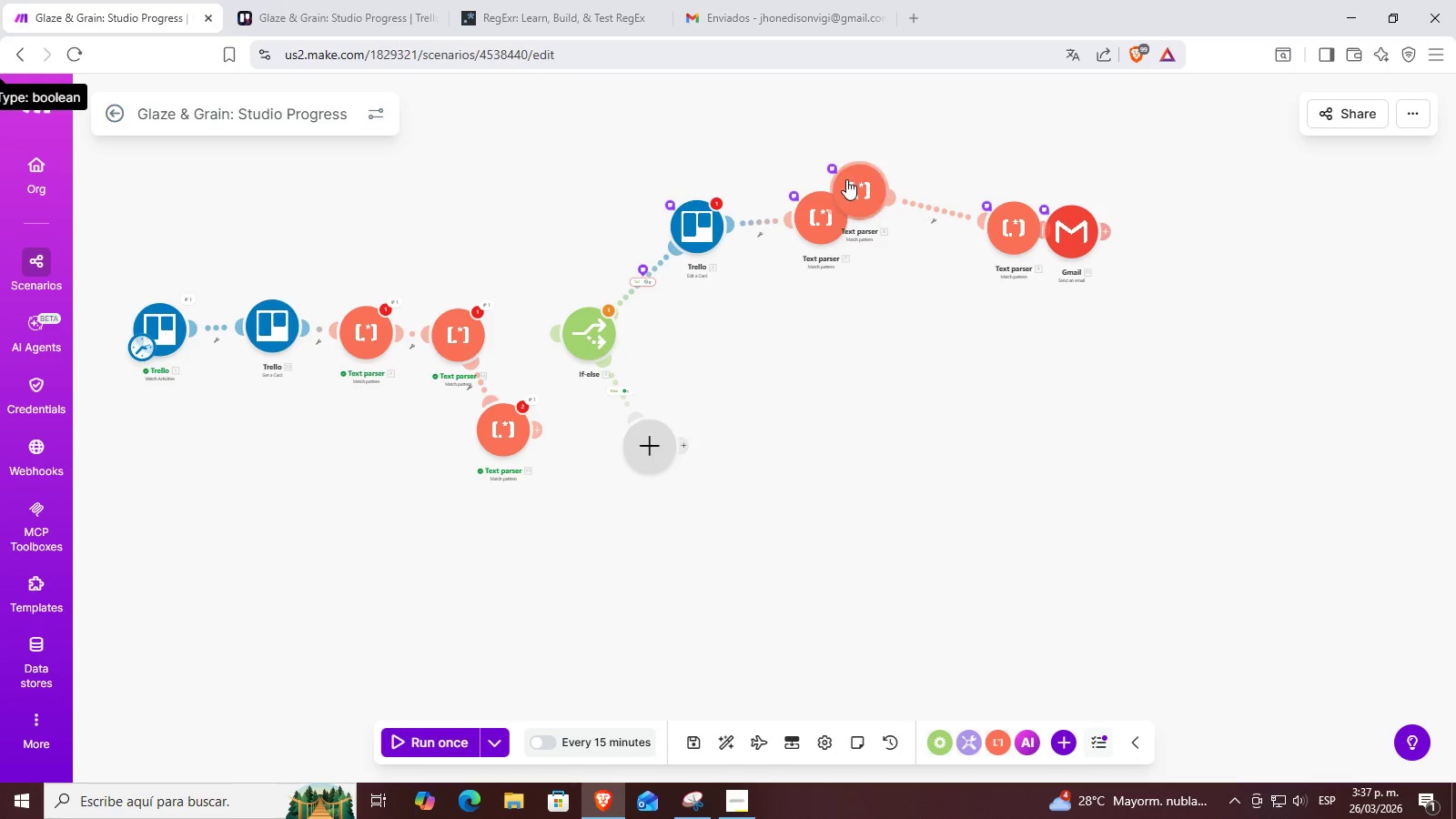 
left_click_drag(start_coordinate=[869, 179], to_coordinate=[934, 176])
 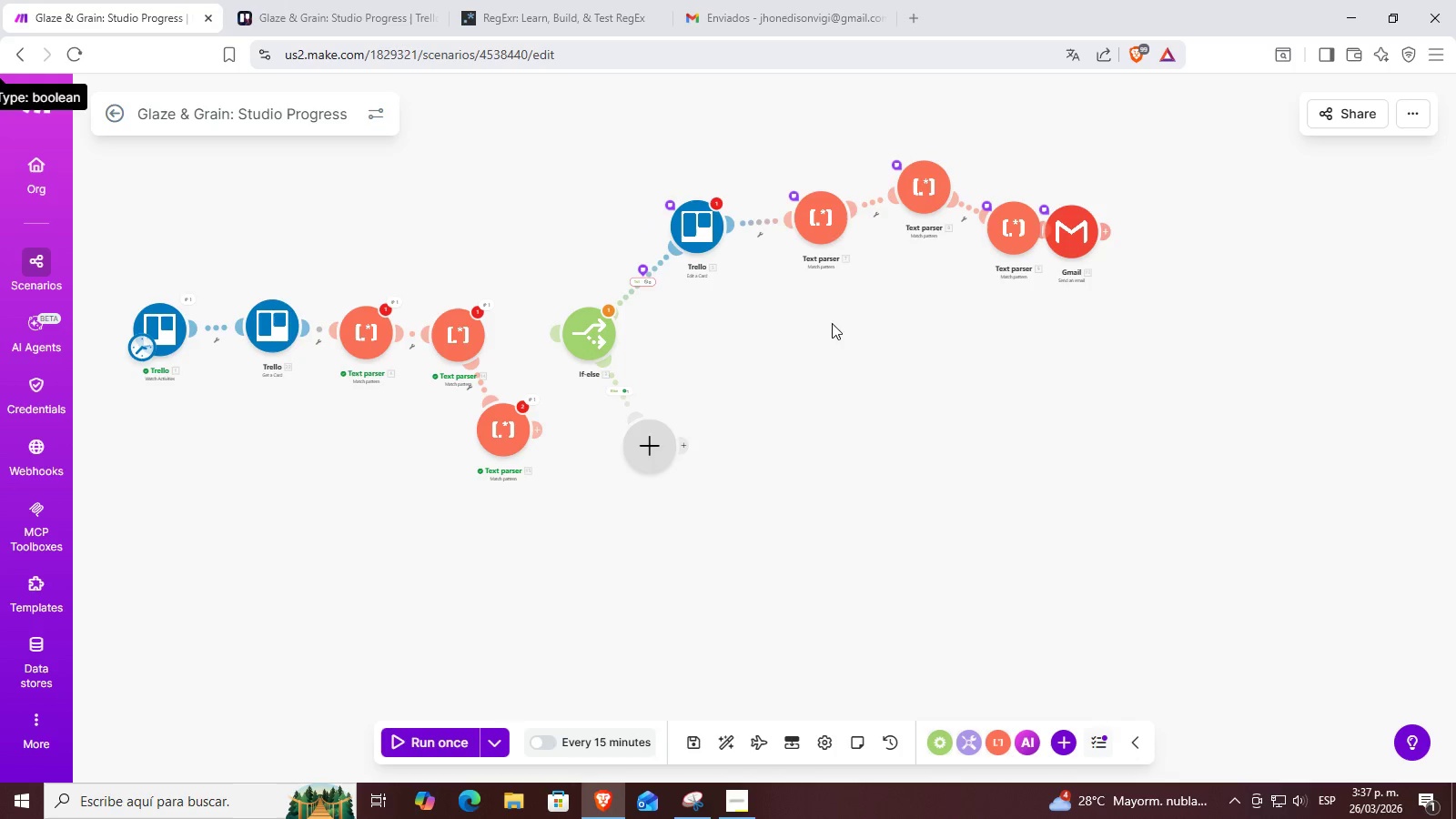 
left_click_drag(start_coordinate=[793, 294], to_coordinate=[974, 352])
 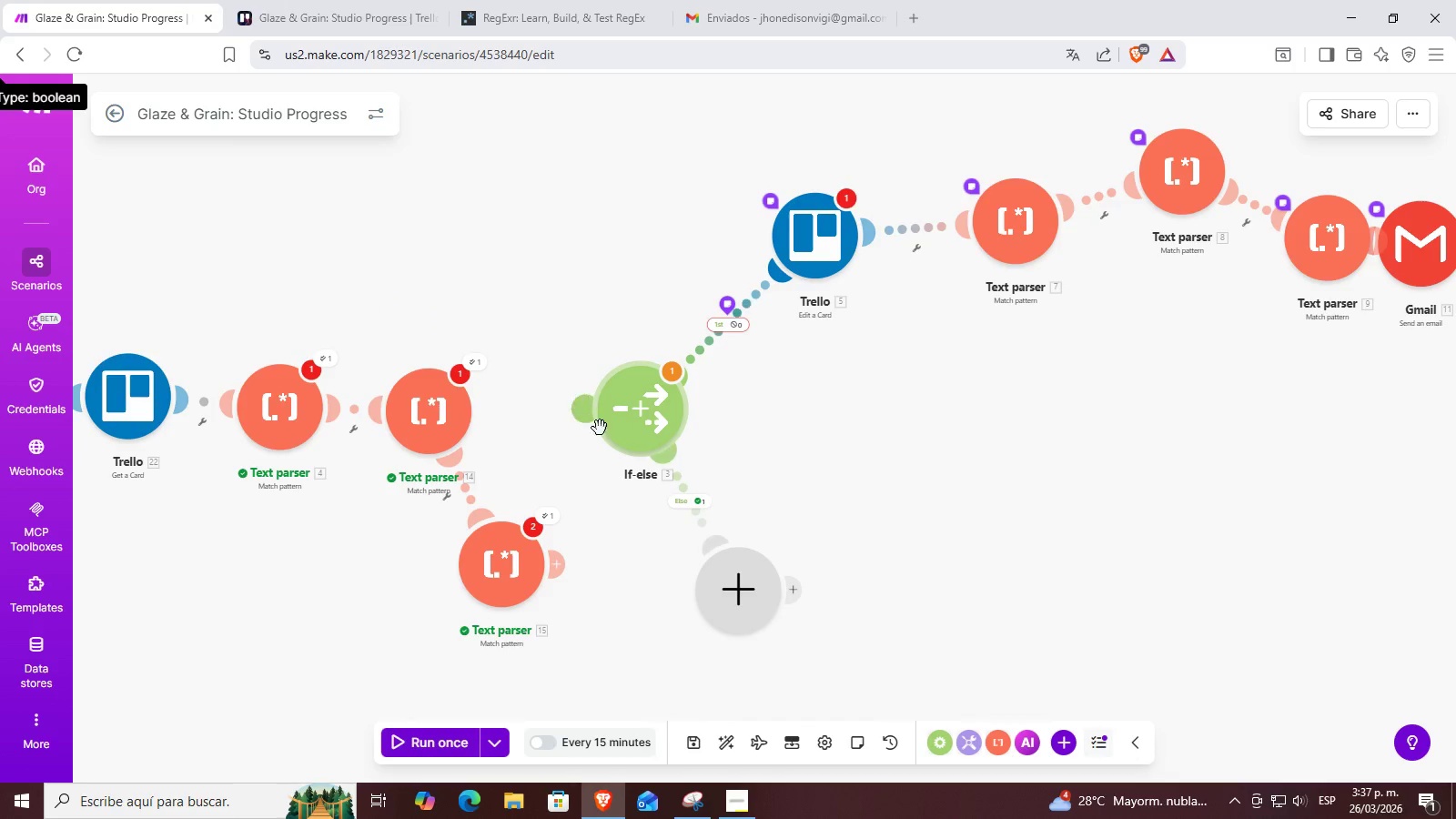 
scroll: coordinate [798, 303], scroll_direction: up, amount: 2.0
 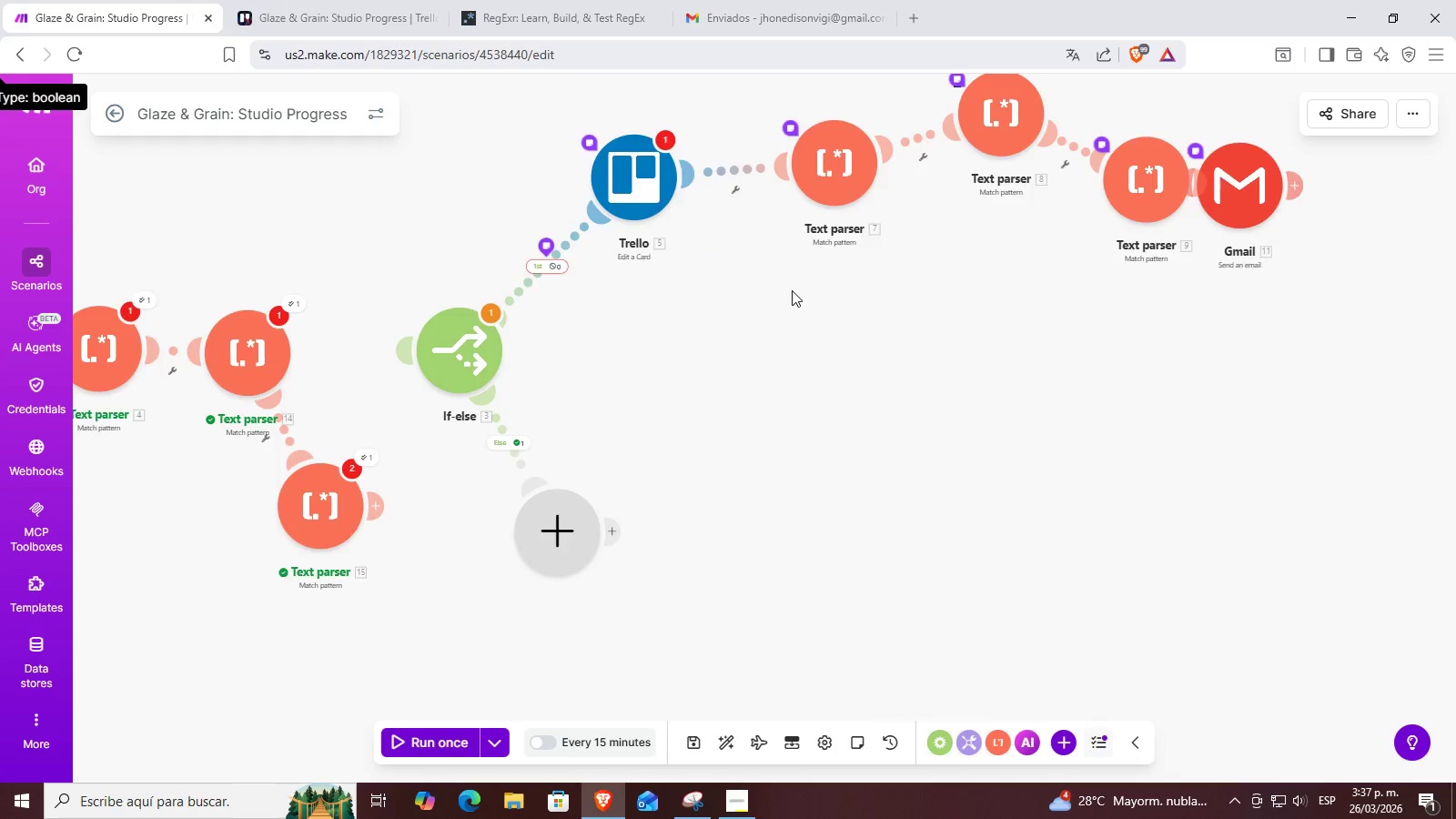 
left_click_drag(start_coordinate=[635, 415], to_coordinate=[660, 414])
 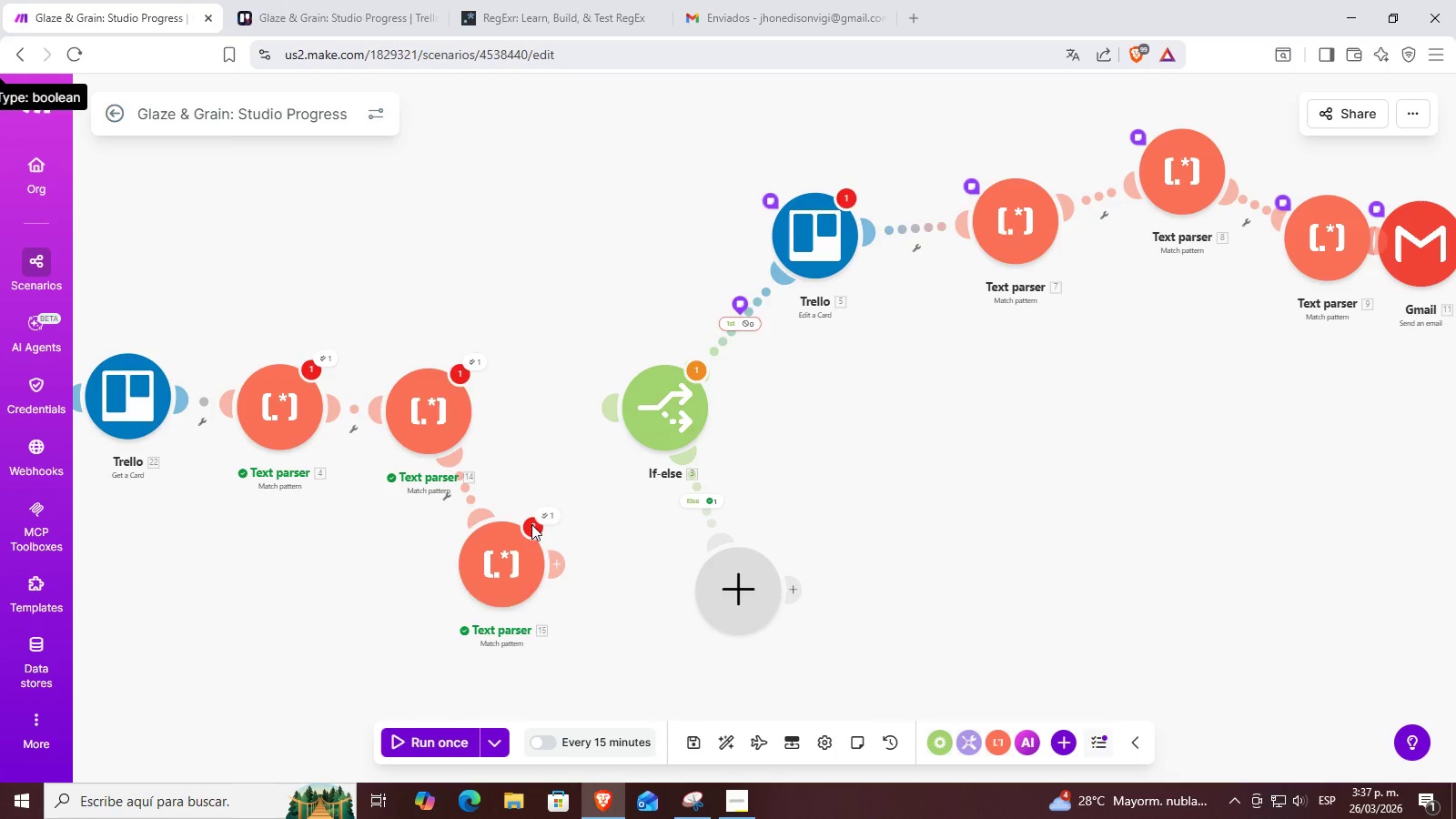 
left_click_drag(start_coordinate=[506, 540], to_coordinate=[537, 399])
 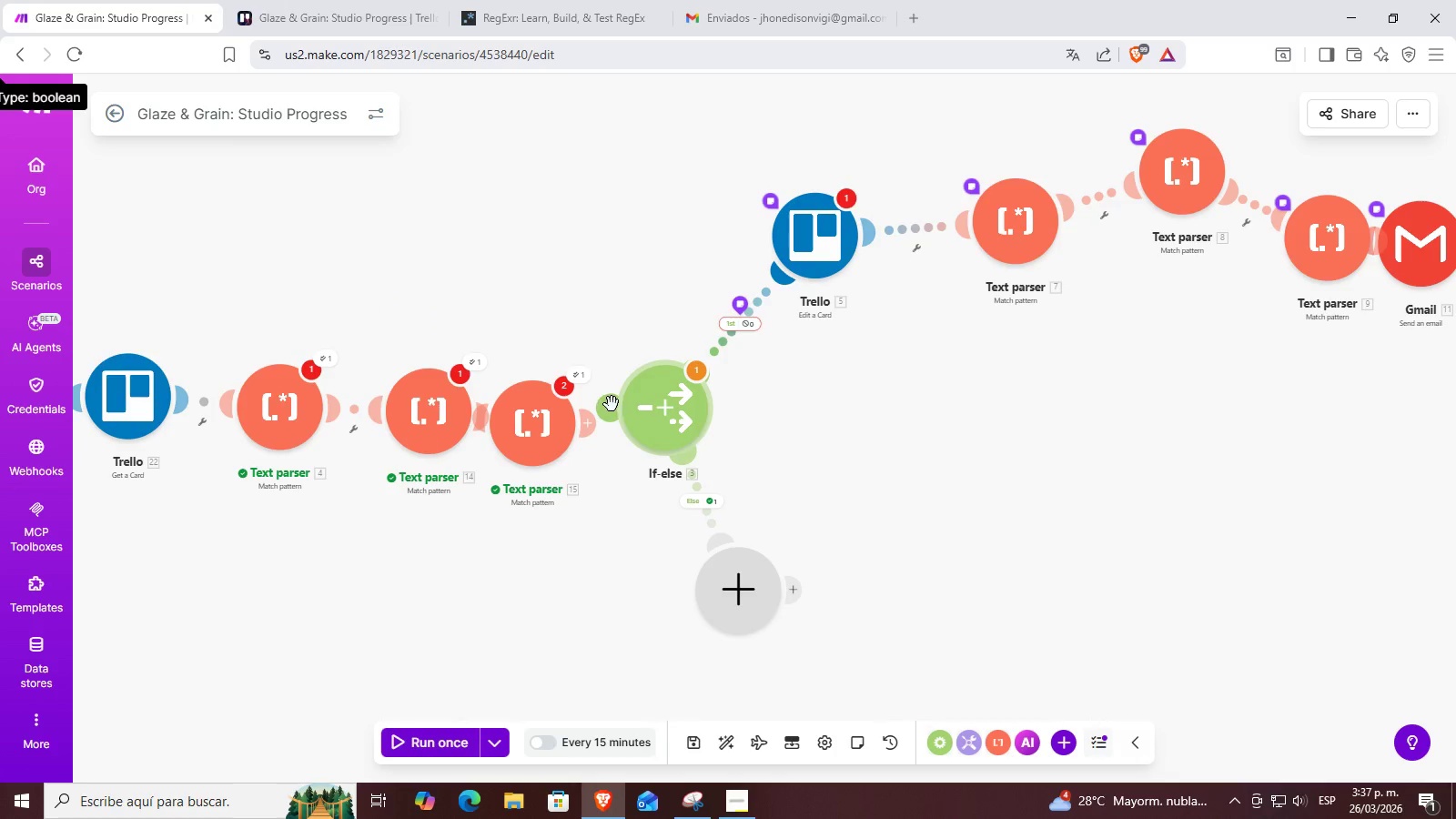 
left_click_drag(start_coordinate=[610, 407], to_coordinate=[579, 422])
 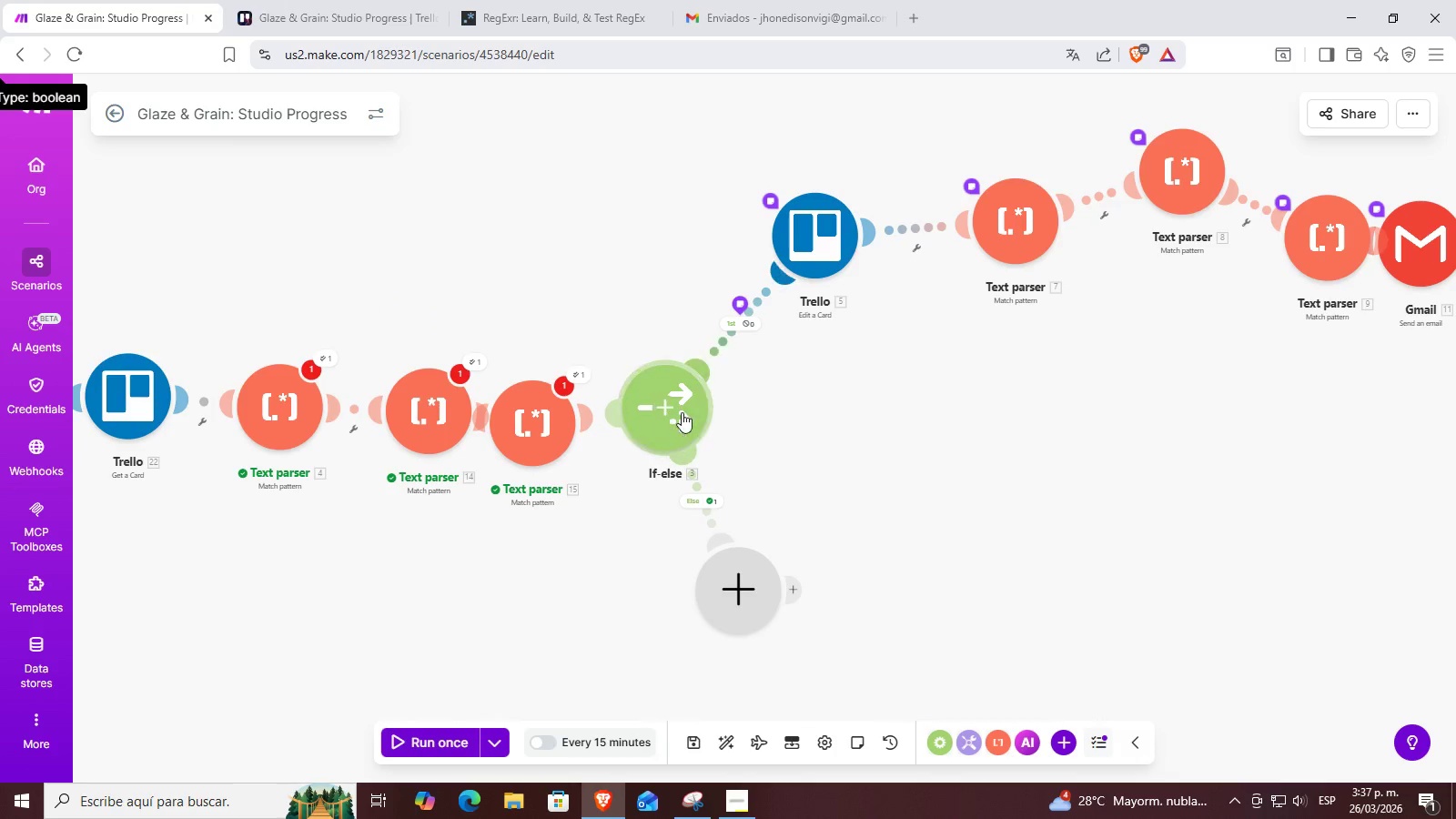 
left_click_drag(start_coordinate=[682, 410], to_coordinate=[728, 410])
 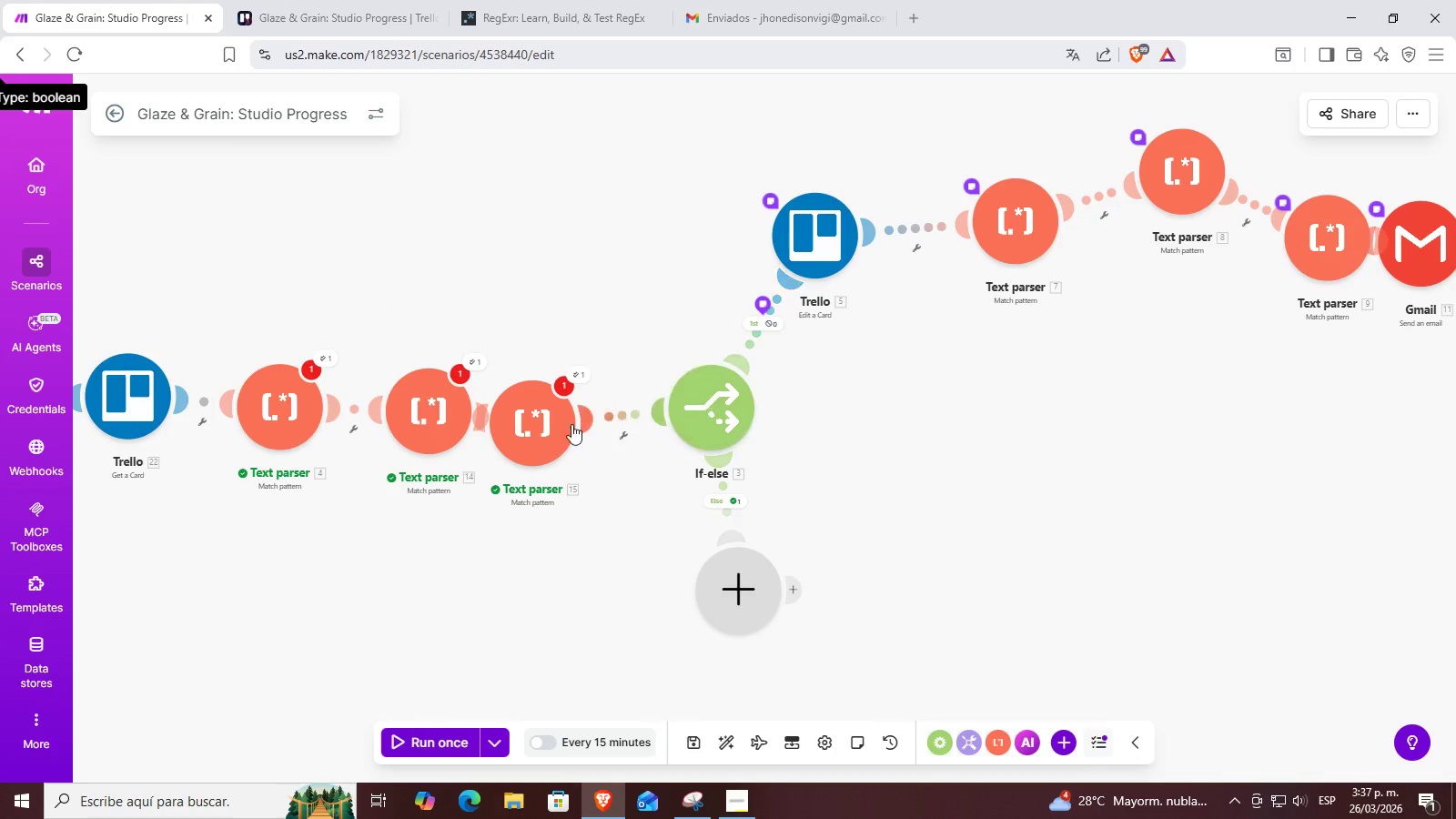 
left_click_drag(start_coordinate=[544, 426], to_coordinate=[571, 419])
 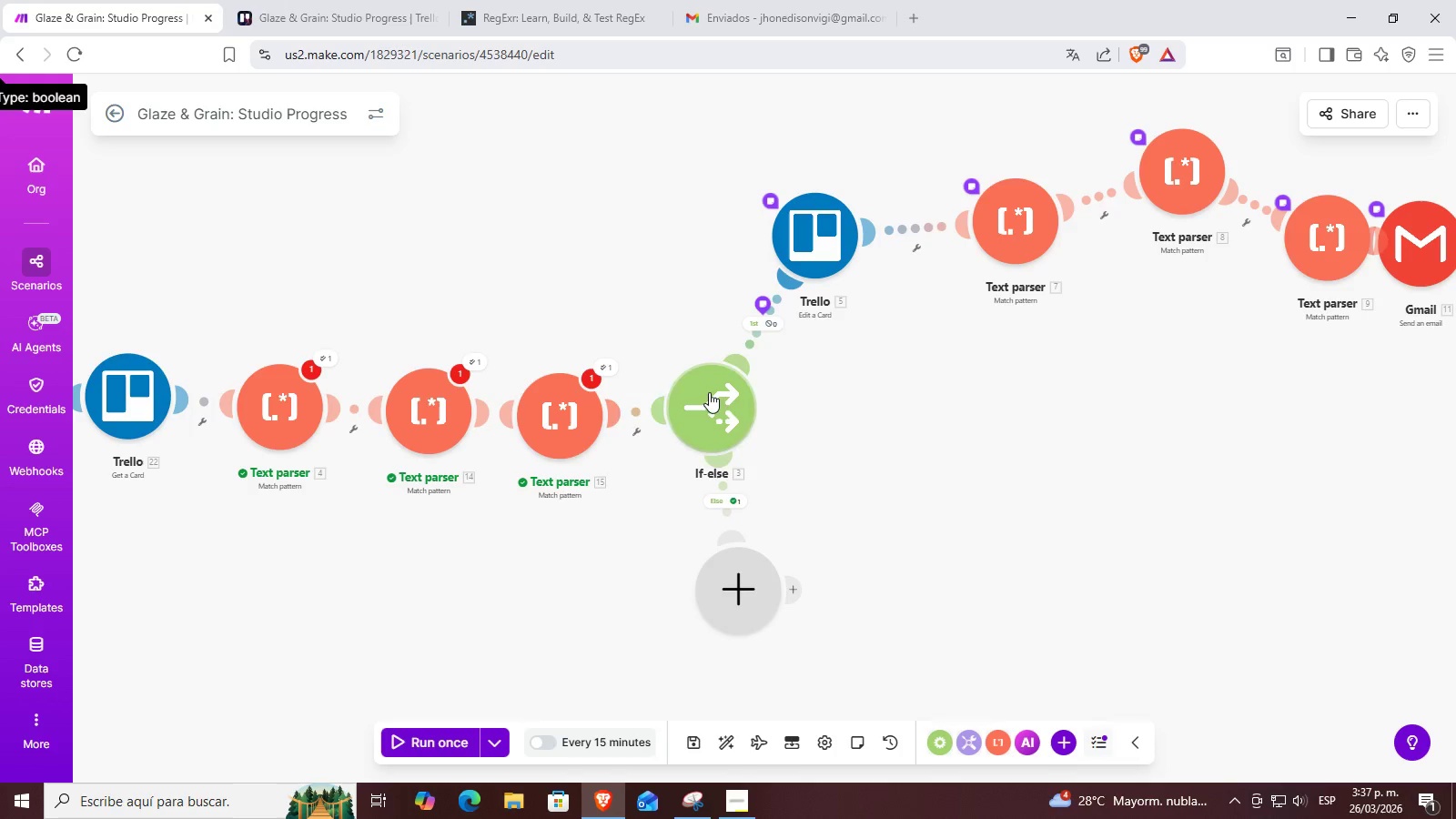 
left_click_drag(start_coordinate=[710, 390], to_coordinate=[683, 389])
 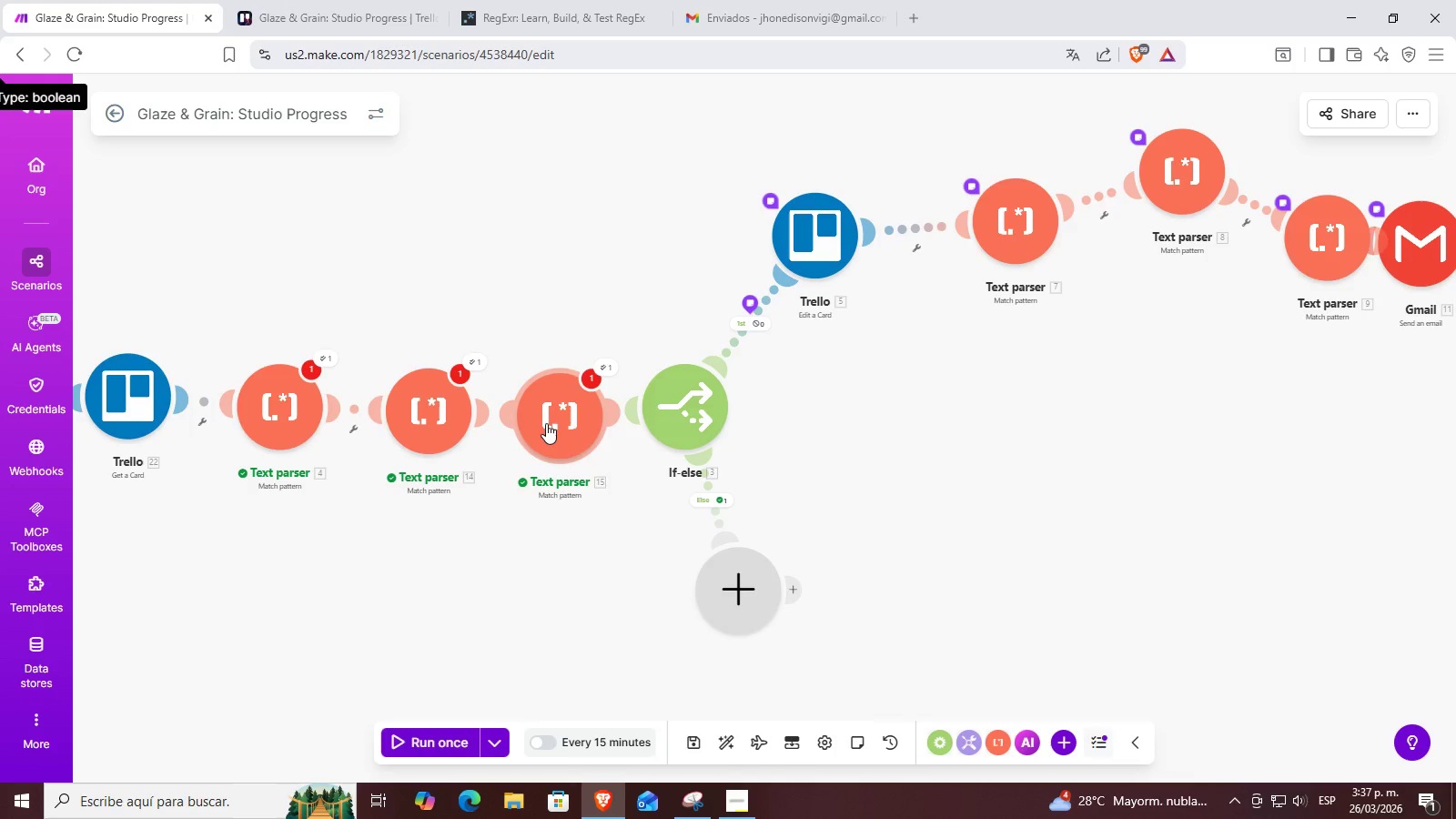 
left_click_drag(start_coordinate=[546, 423], to_coordinate=[558, 408])
 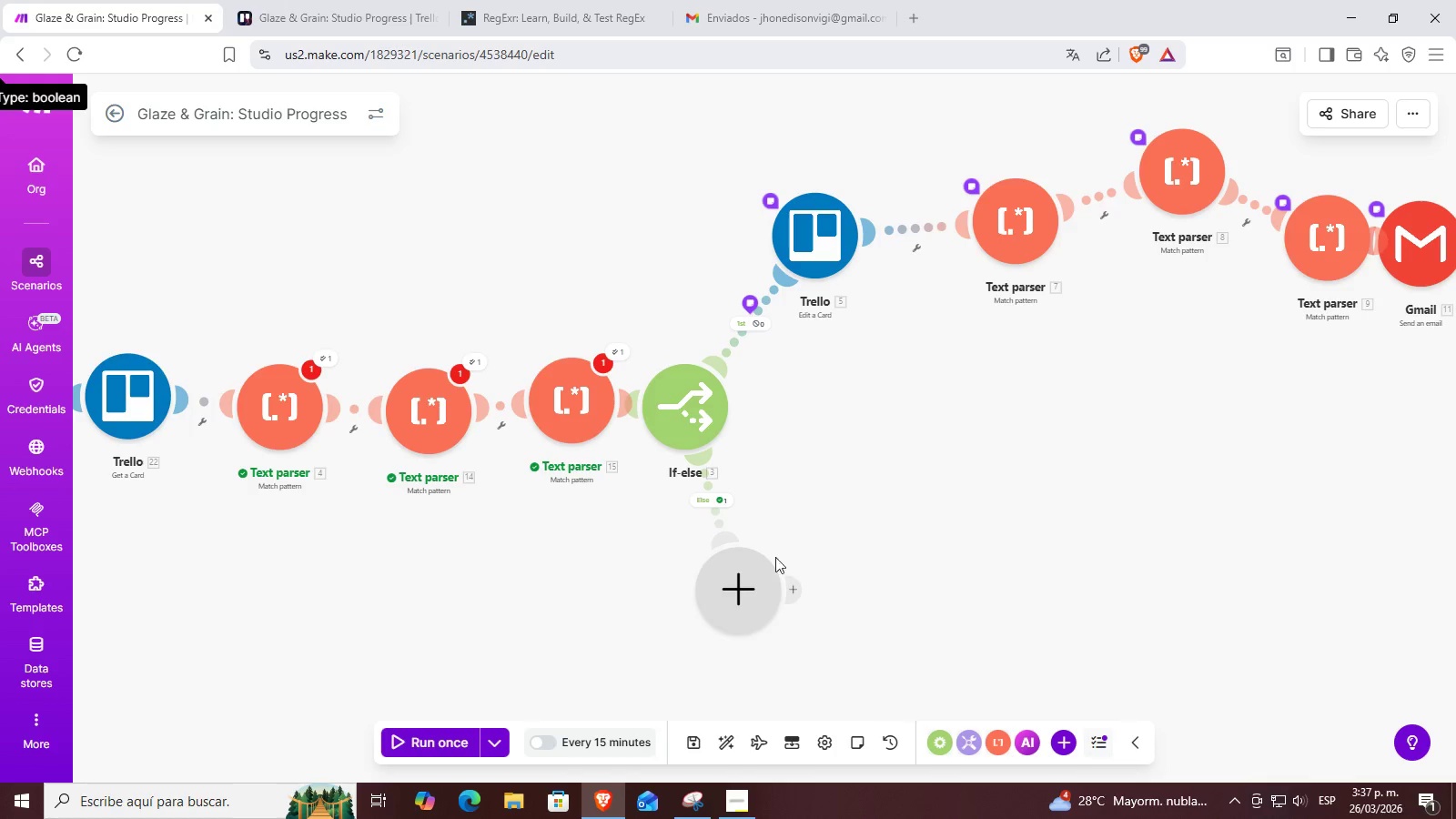 
left_click_drag(start_coordinate=[757, 566], to_coordinate=[872, 581])
 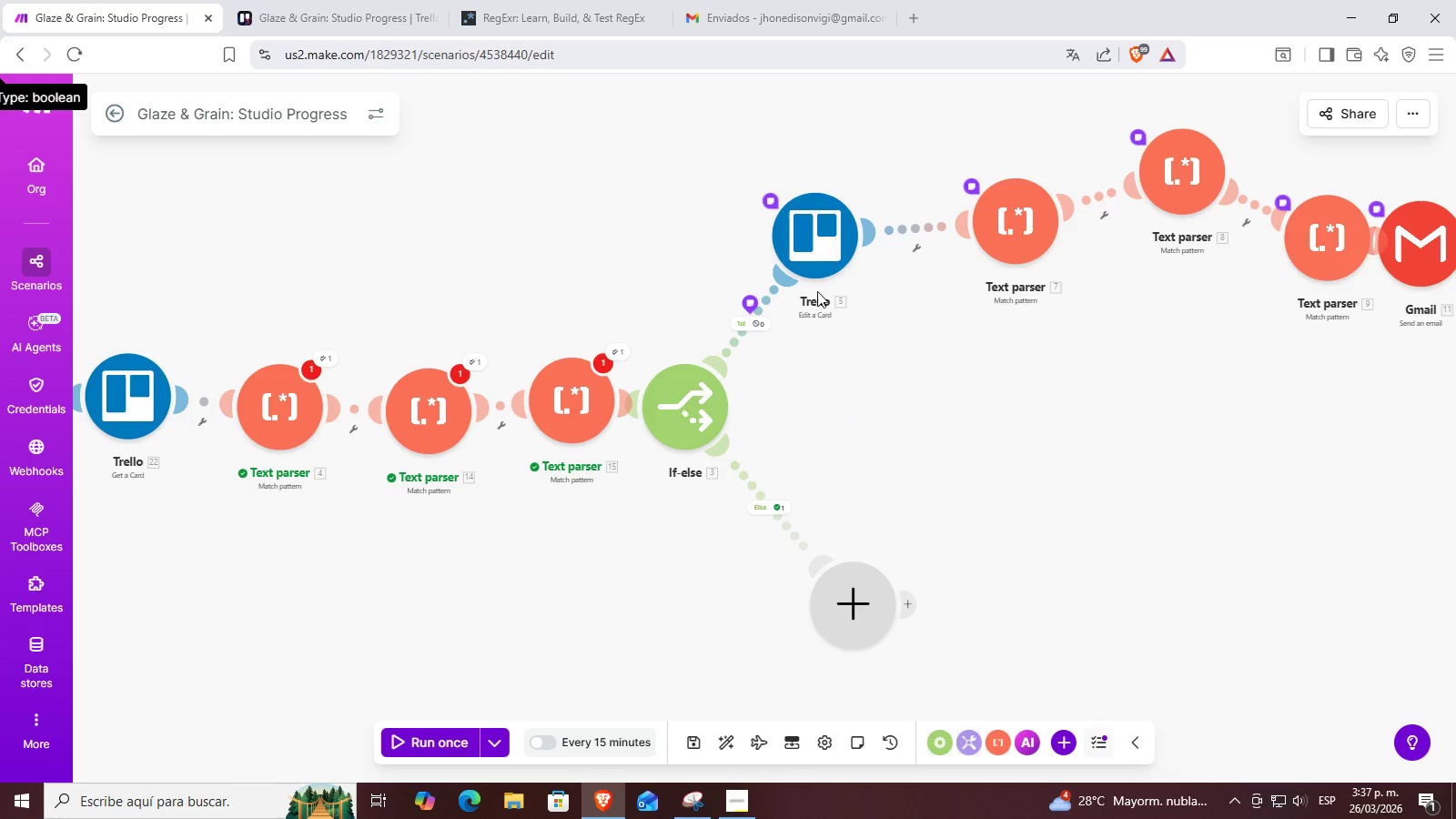 
left_click_drag(start_coordinate=[812, 271], to_coordinate=[797, 236])
 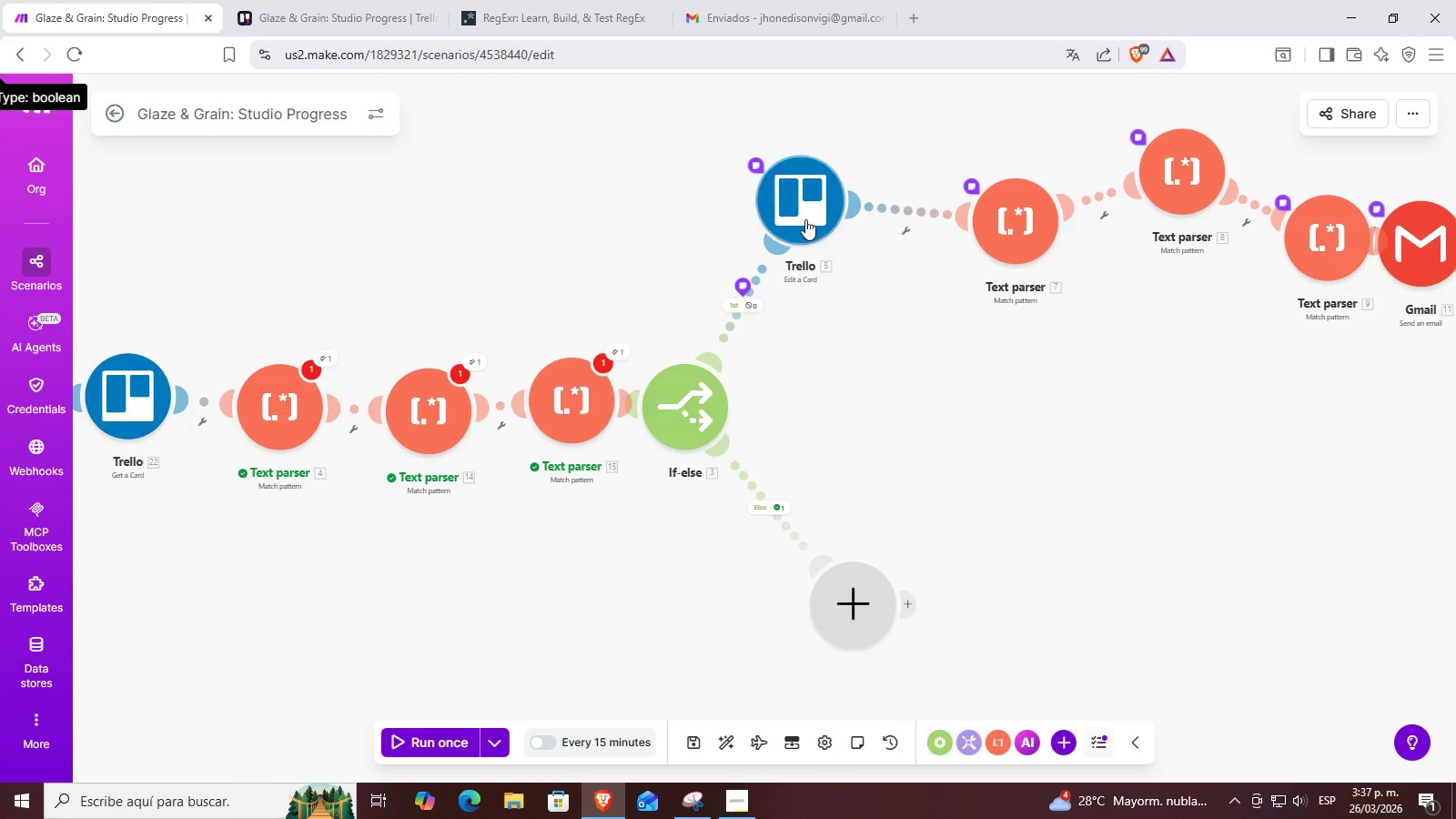 
left_click_drag(start_coordinate=[801, 204], to_coordinate=[837, 203])
 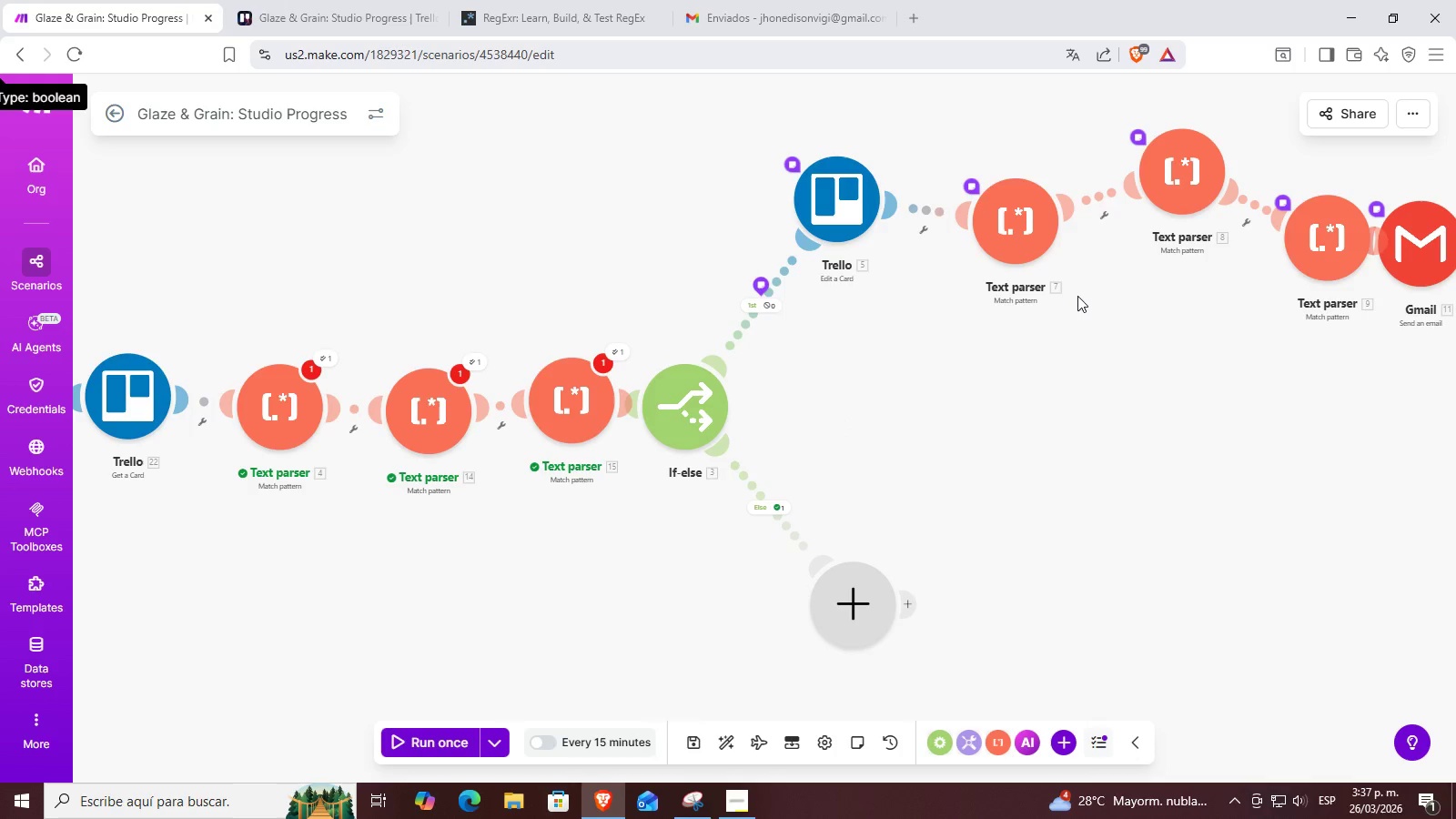 
left_click_drag(start_coordinate=[1127, 399], to_coordinate=[917, 383])
 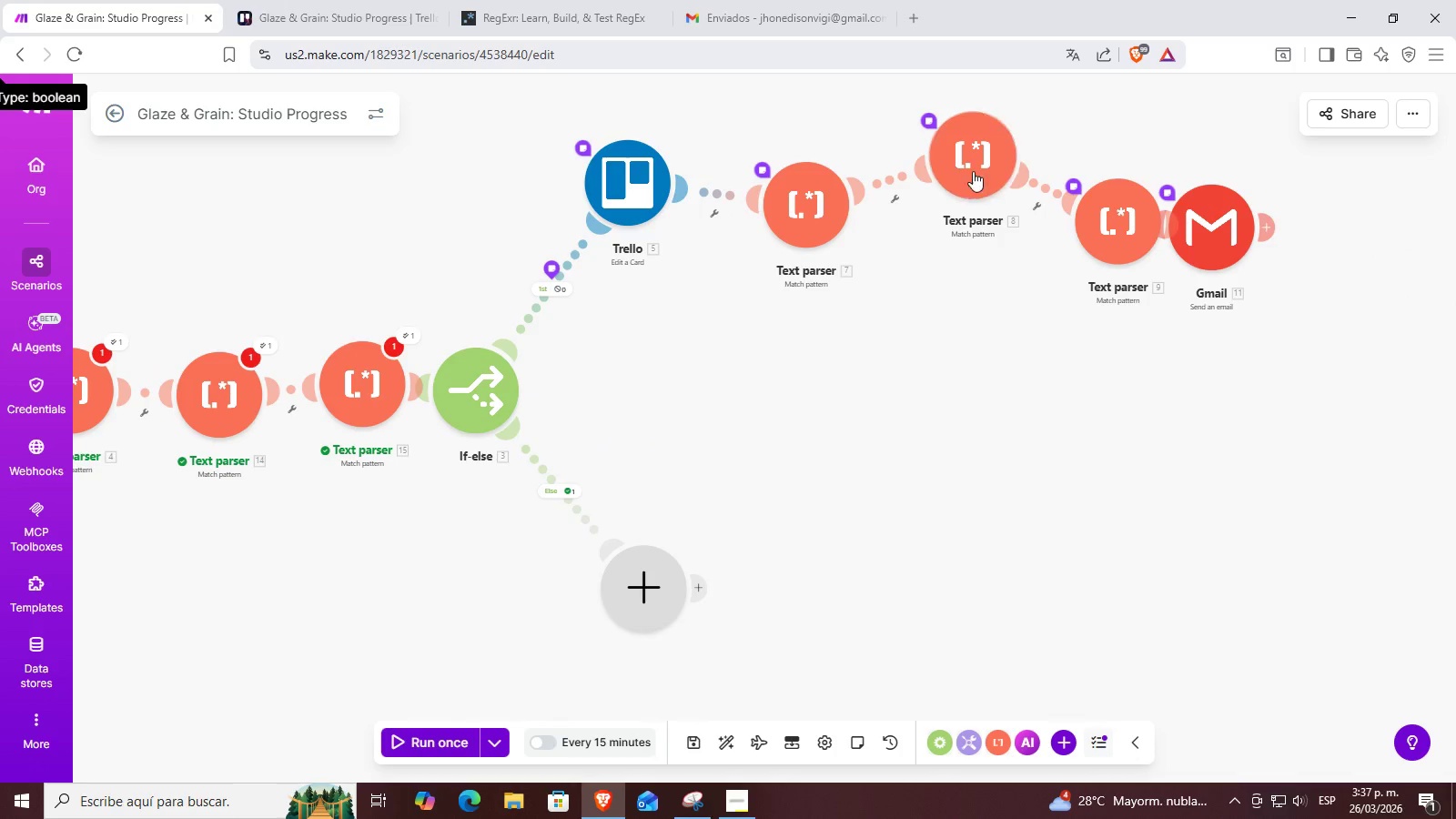 
left_click_drag(start_coordinate=[964, 151], to_coordinate=[941, 198])
 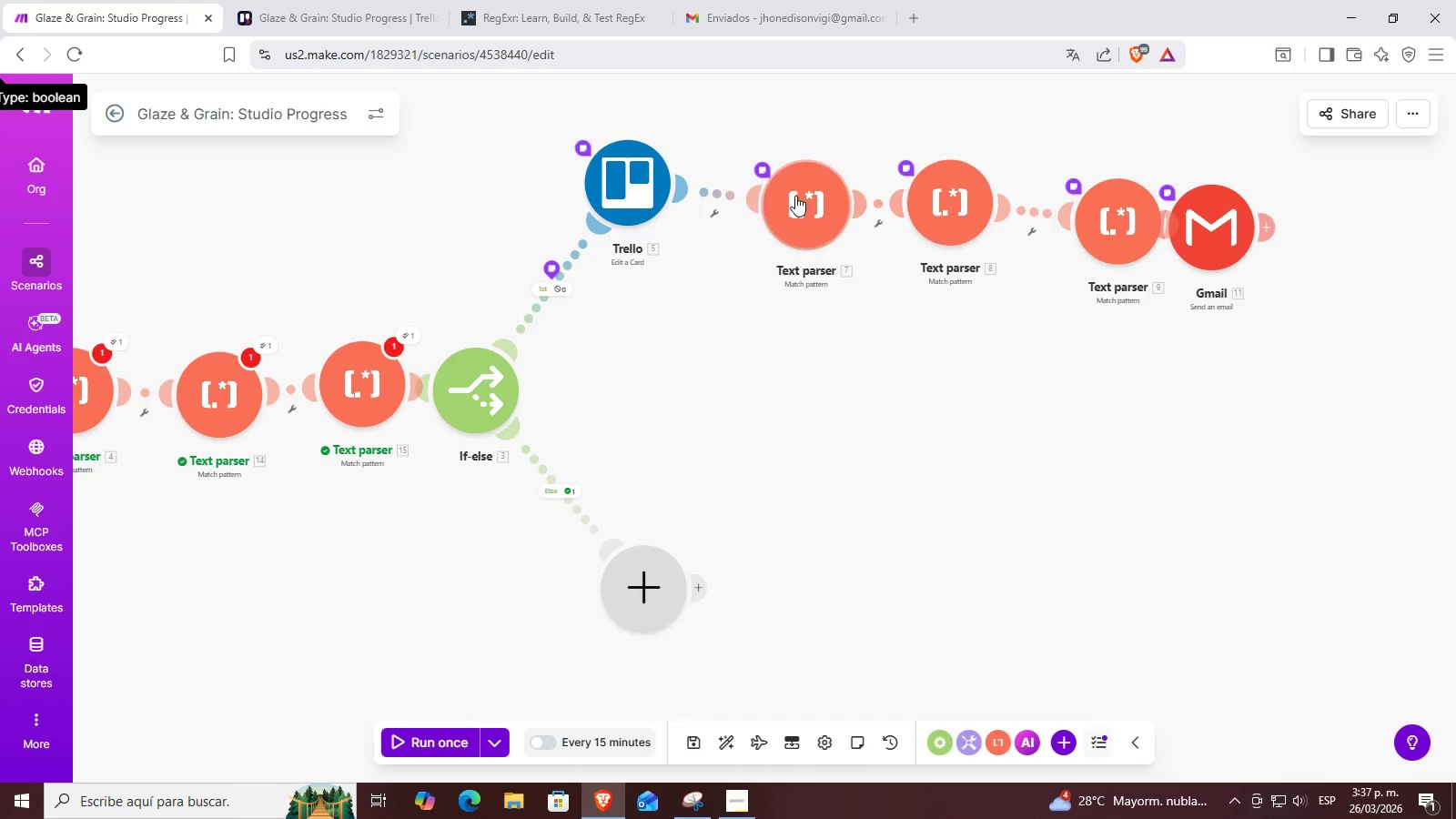 
right_click([797, 193])
 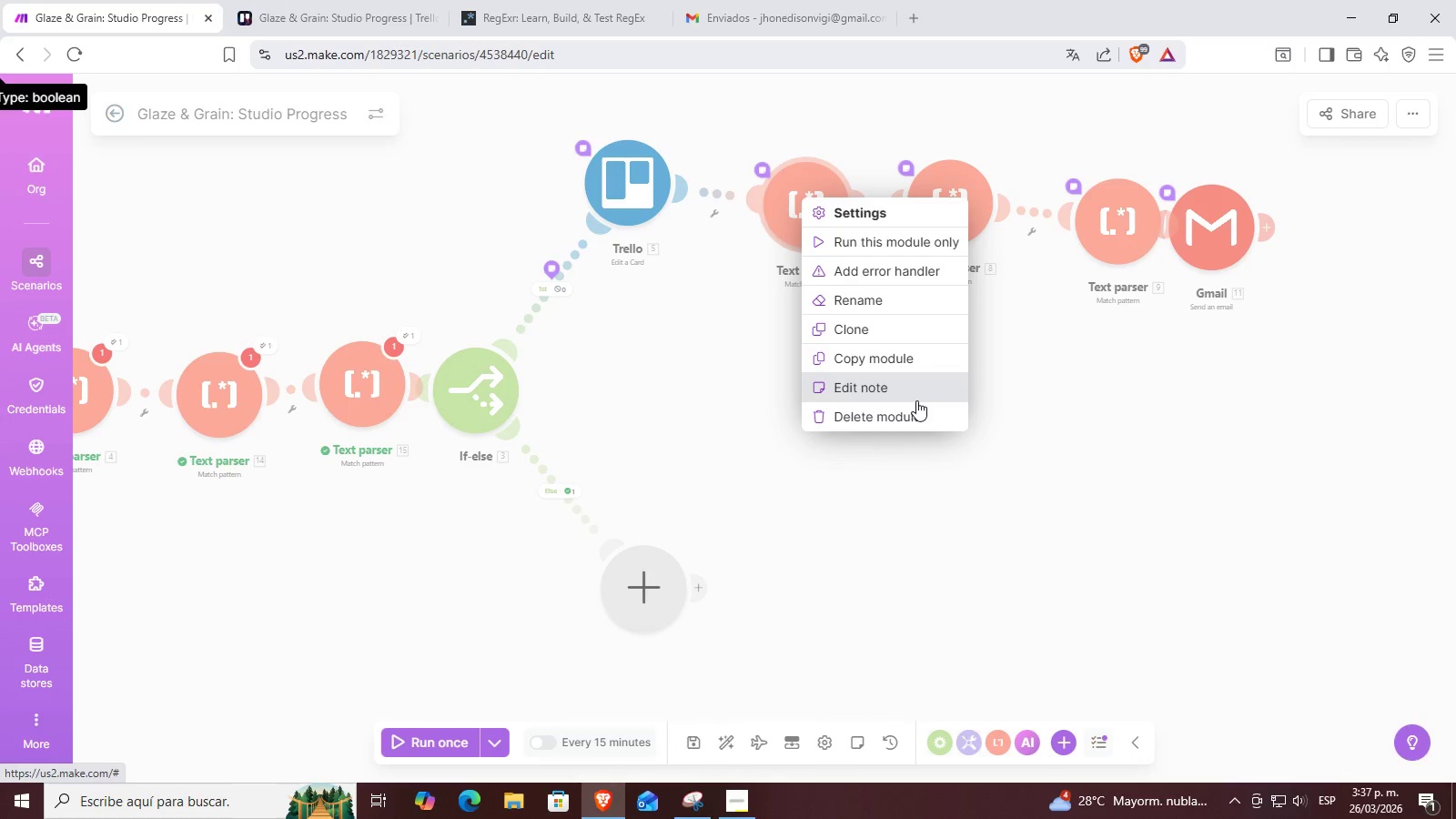 
left_click([904, 419])
 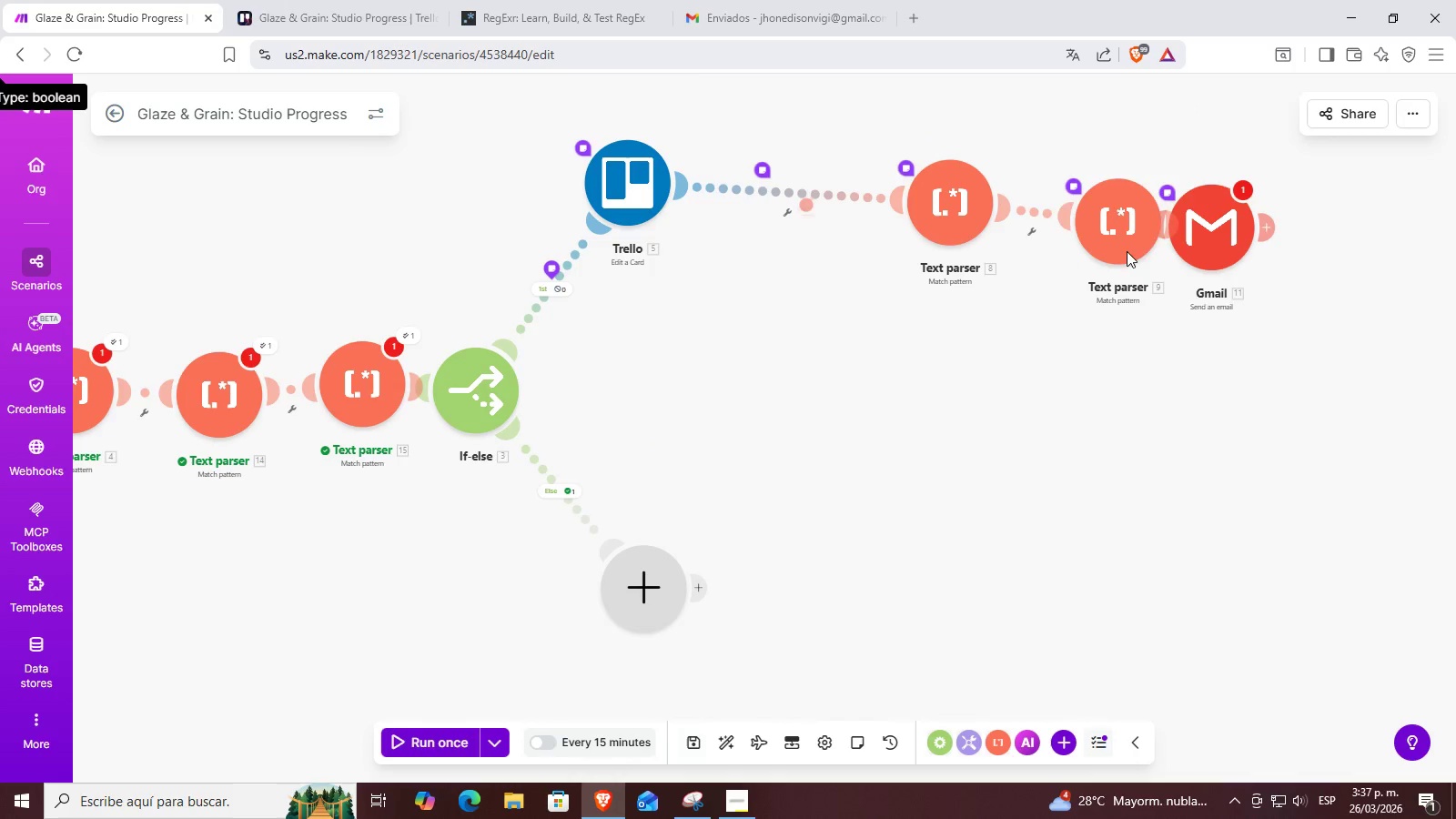 
right_click([966, 201])
 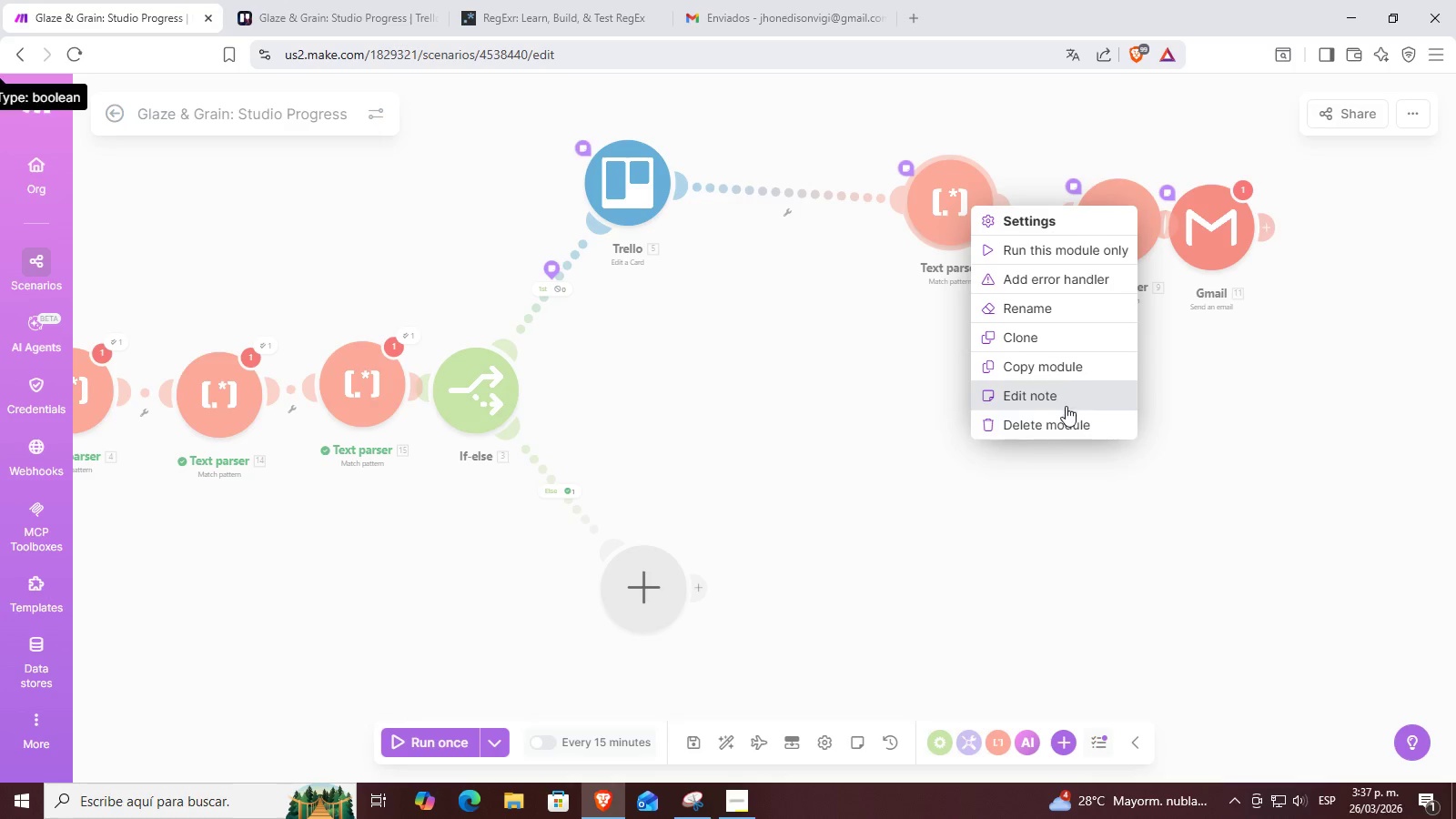 
left_click([1061, 427])
 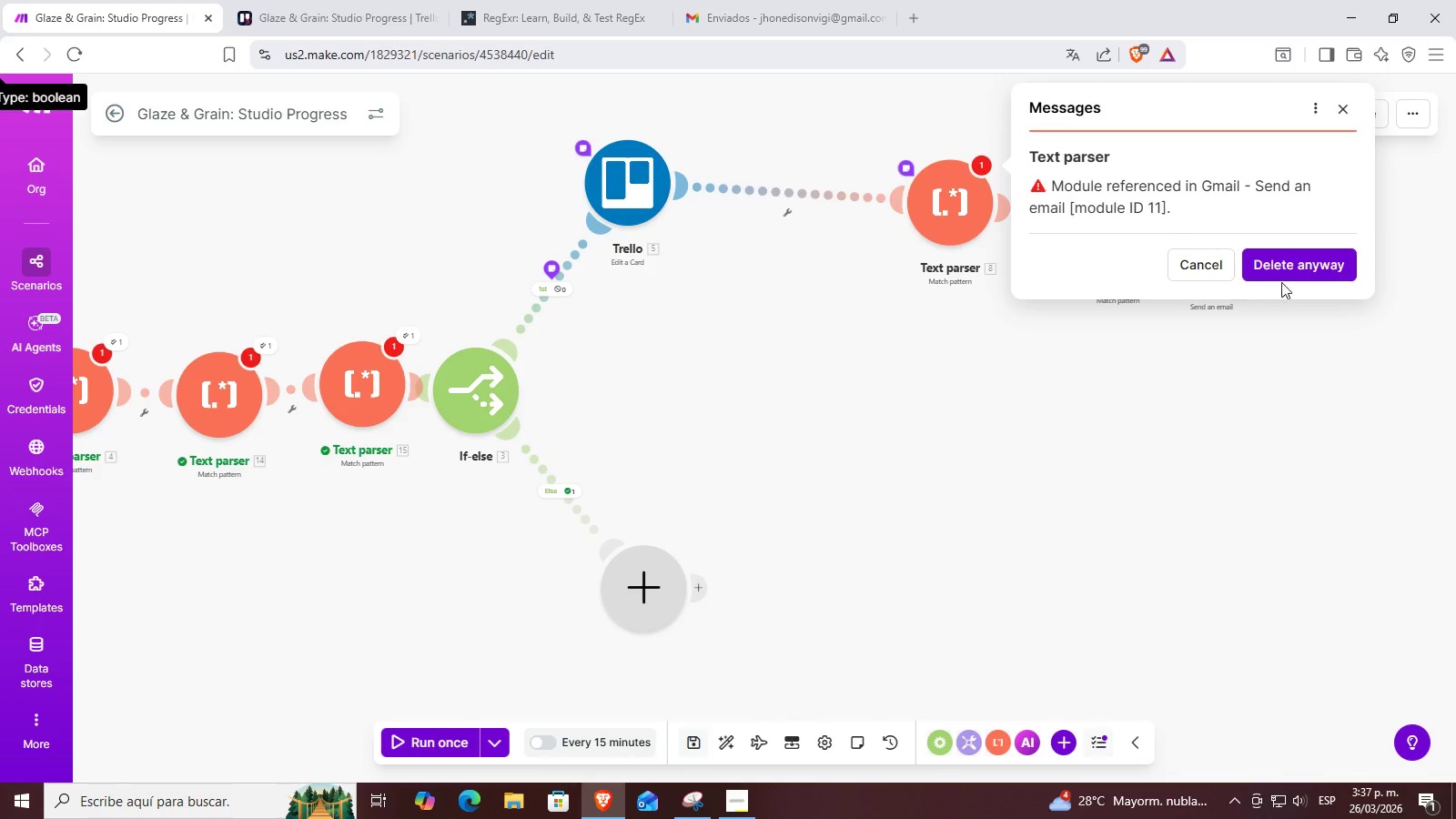 
left_click([1307, 268])
 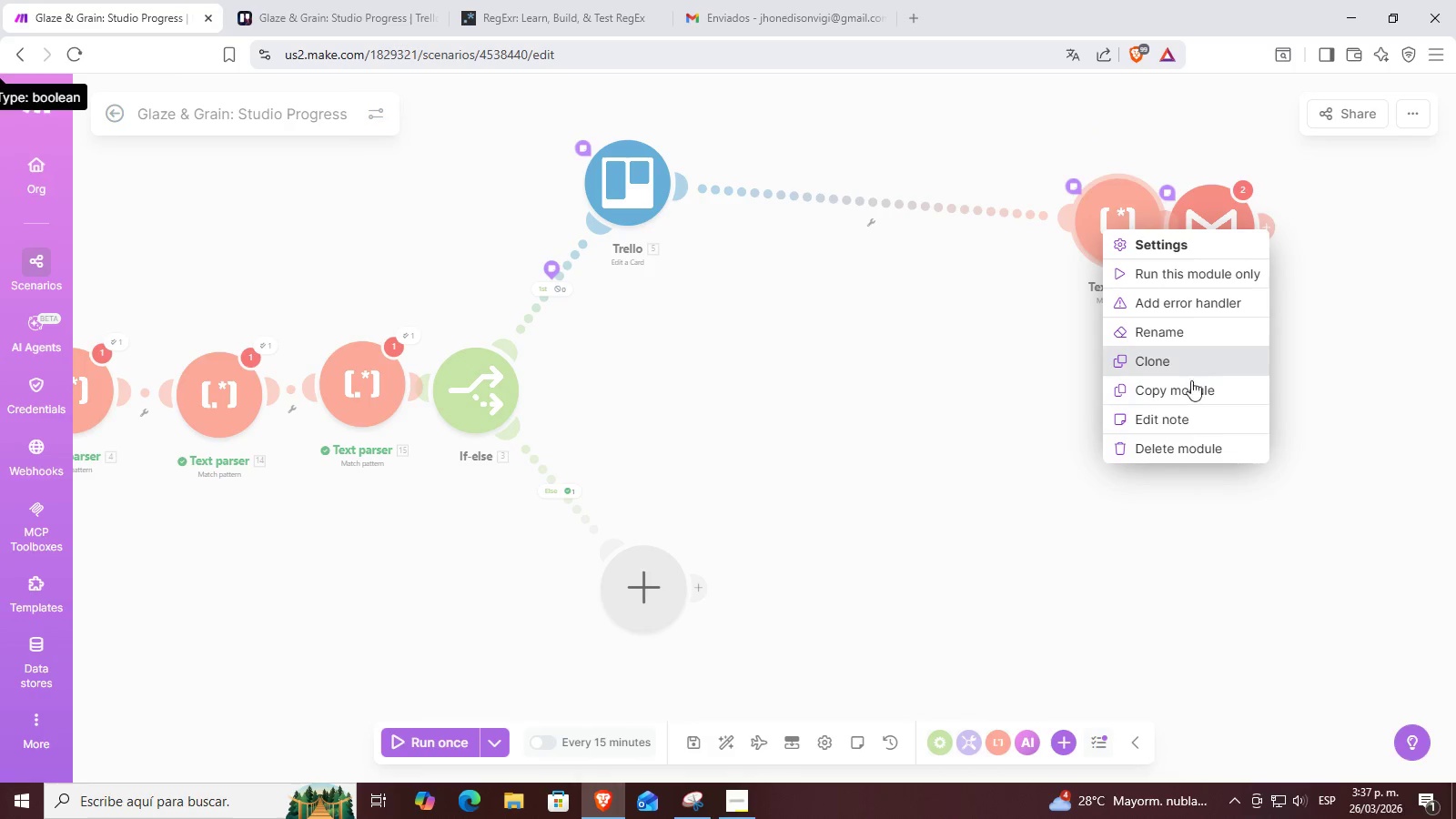 
left_click([1167, 450])
 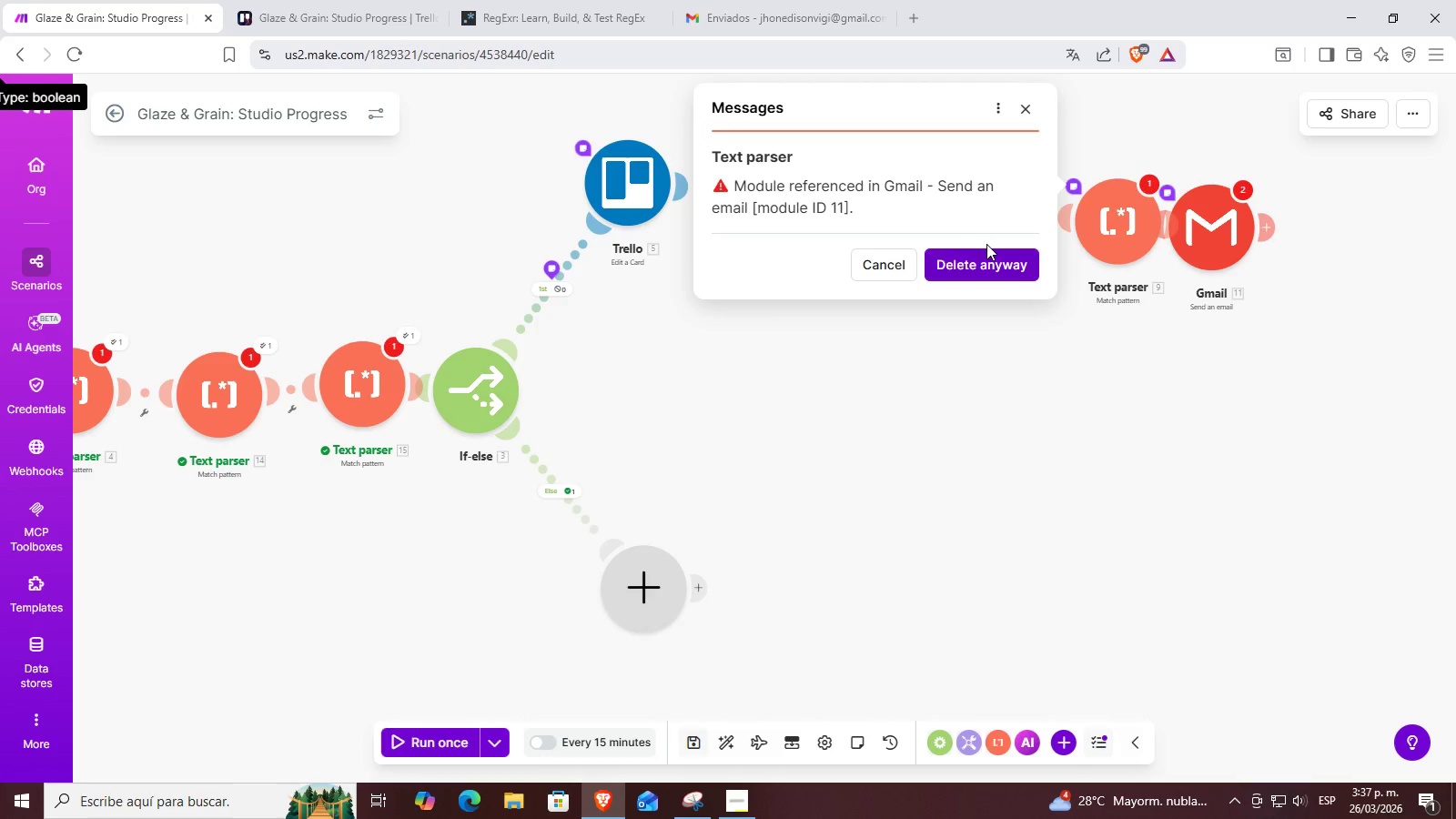 
double_click([989, 245])
 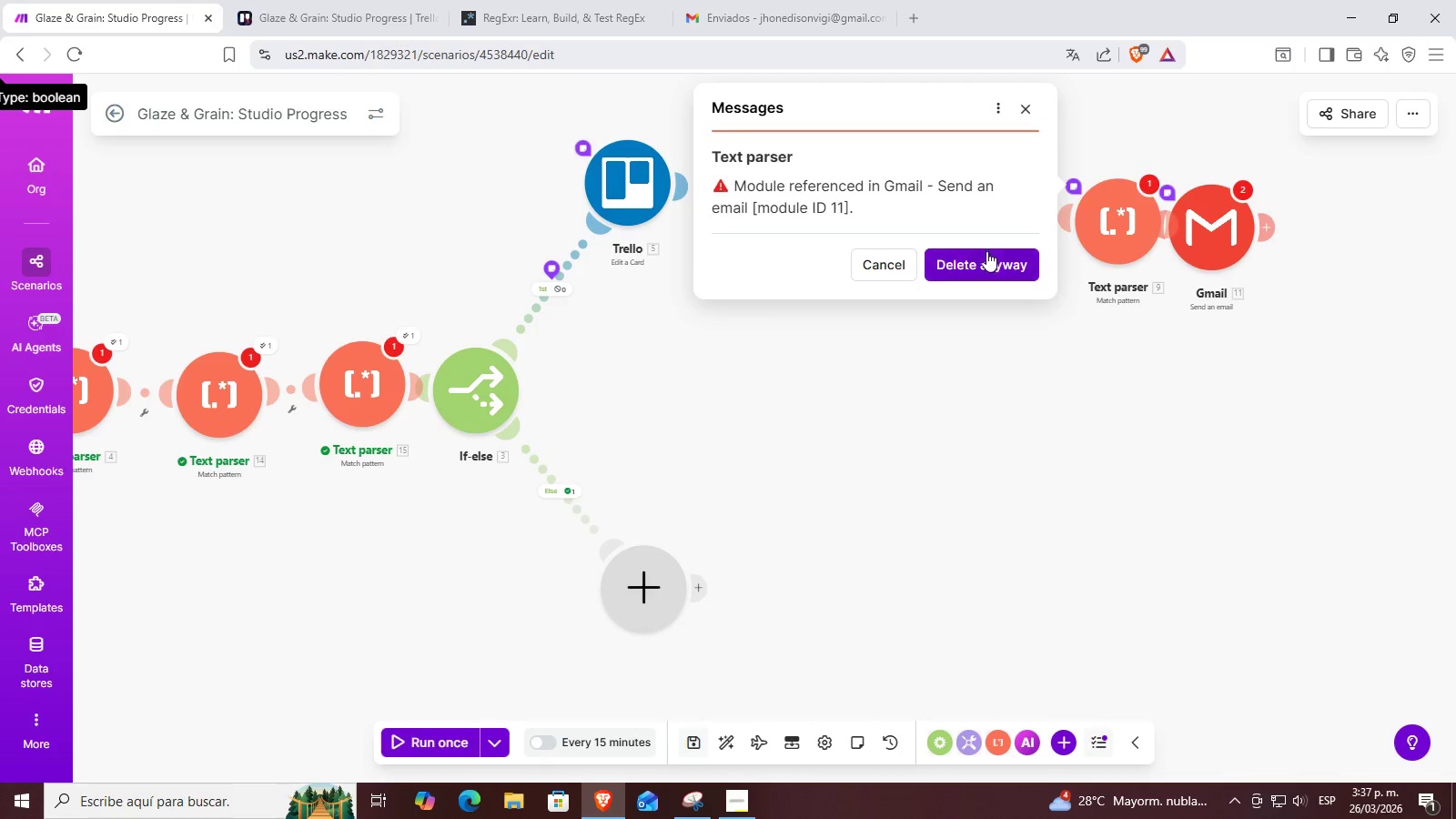 
triple_click([986, 253])
 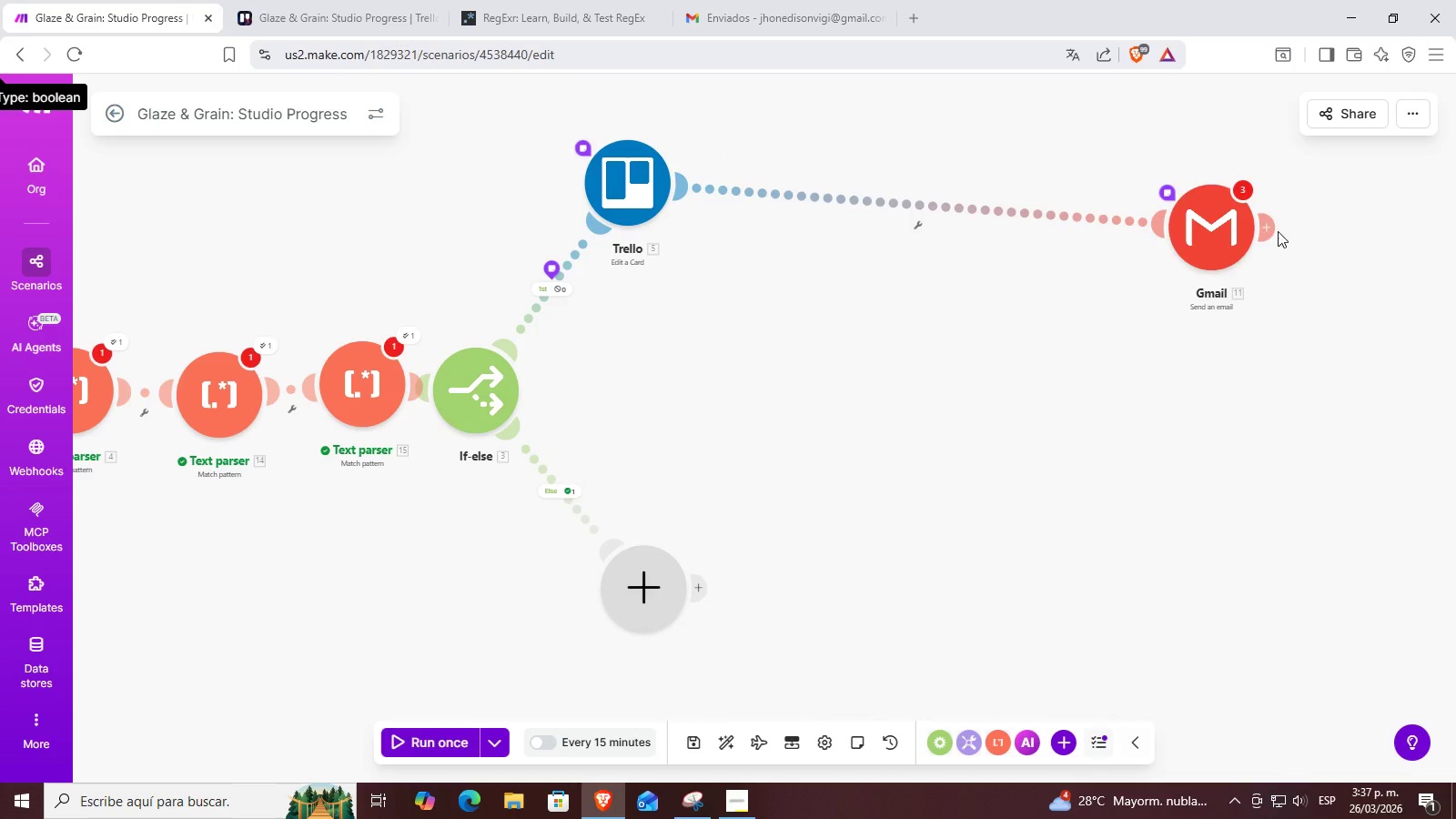 
left_click_drag(start_coordinate=[1215, 230], to_coordinate=[833, 195])
 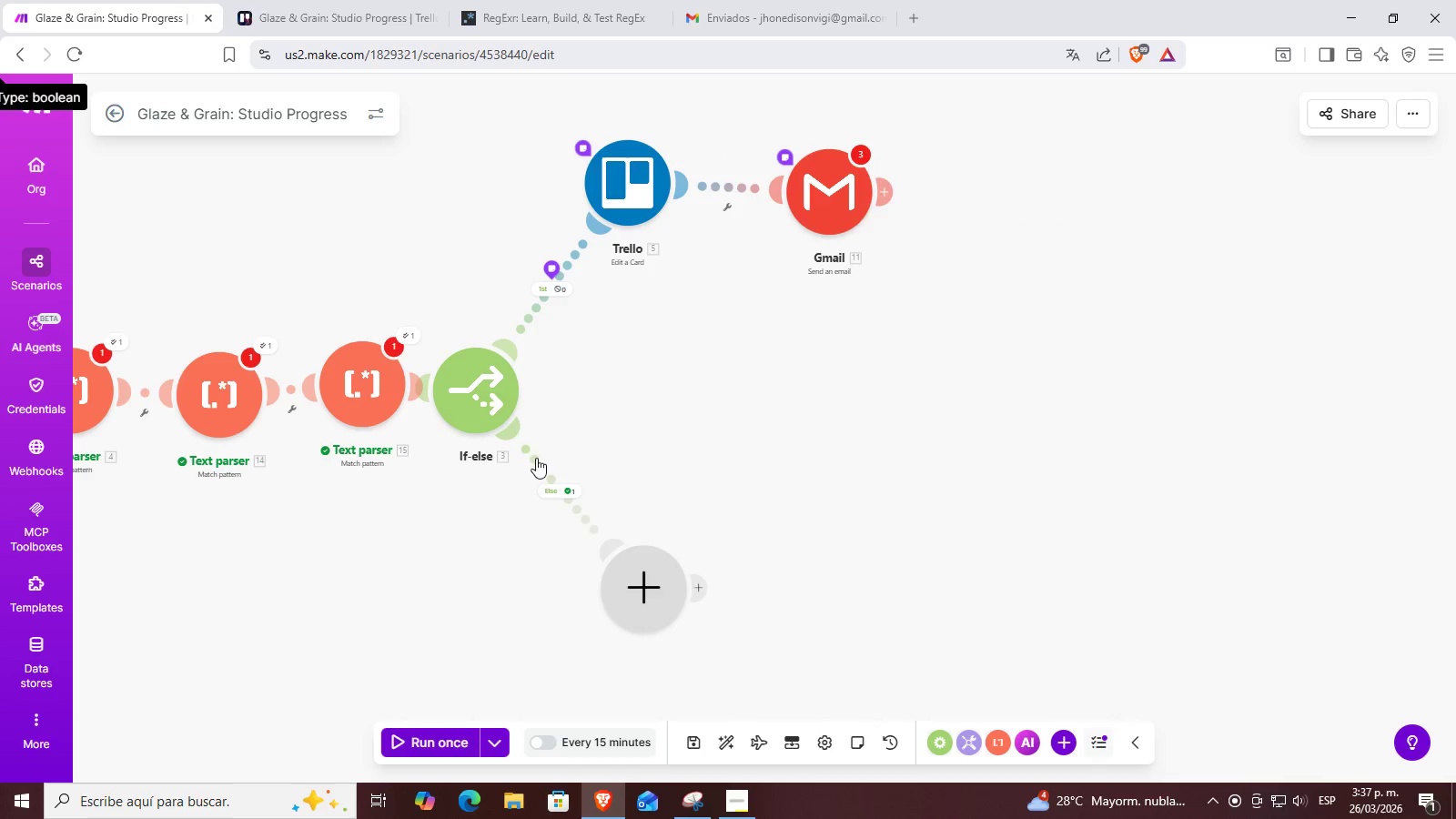 
left_click_drag(start_coordinate=[664, 586], to_coordinate=[668, 406])
 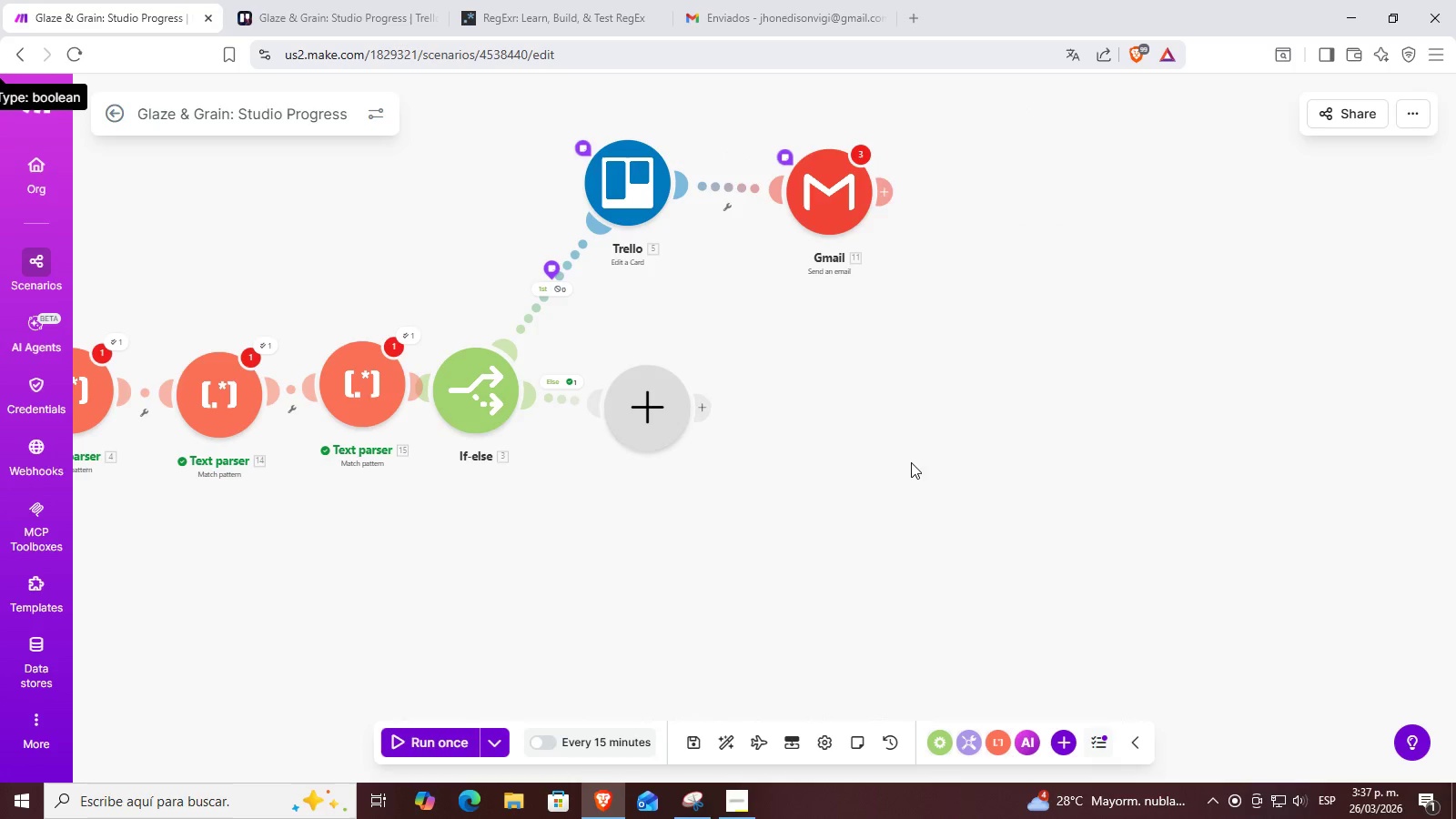 
left_click_drag(start_coordinate=[909, 462], to_coordinate=[1020, 457])
 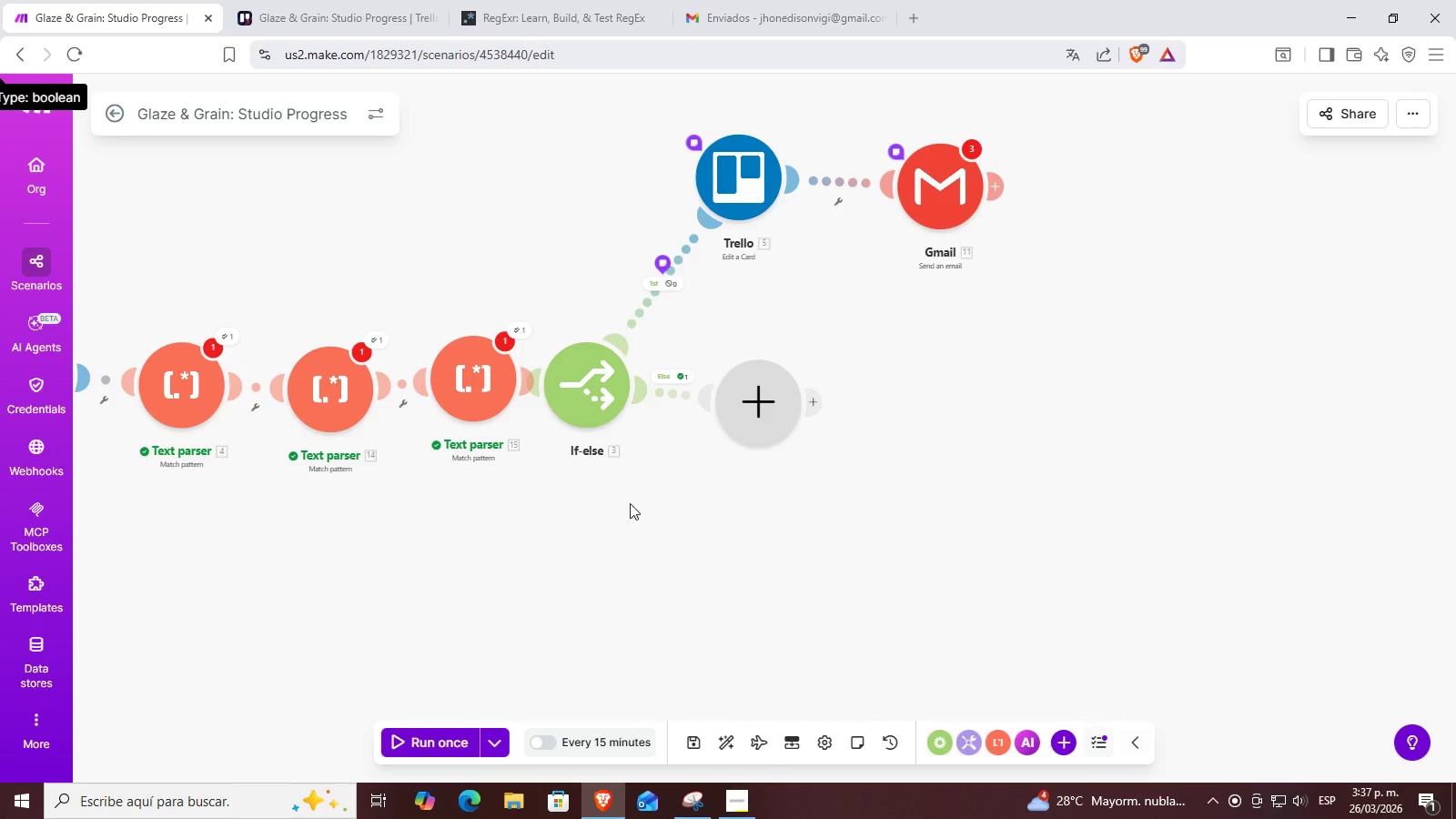 
left_click_drag(start_coordinate=[630, 503], to_coordinate=[826, 529])
 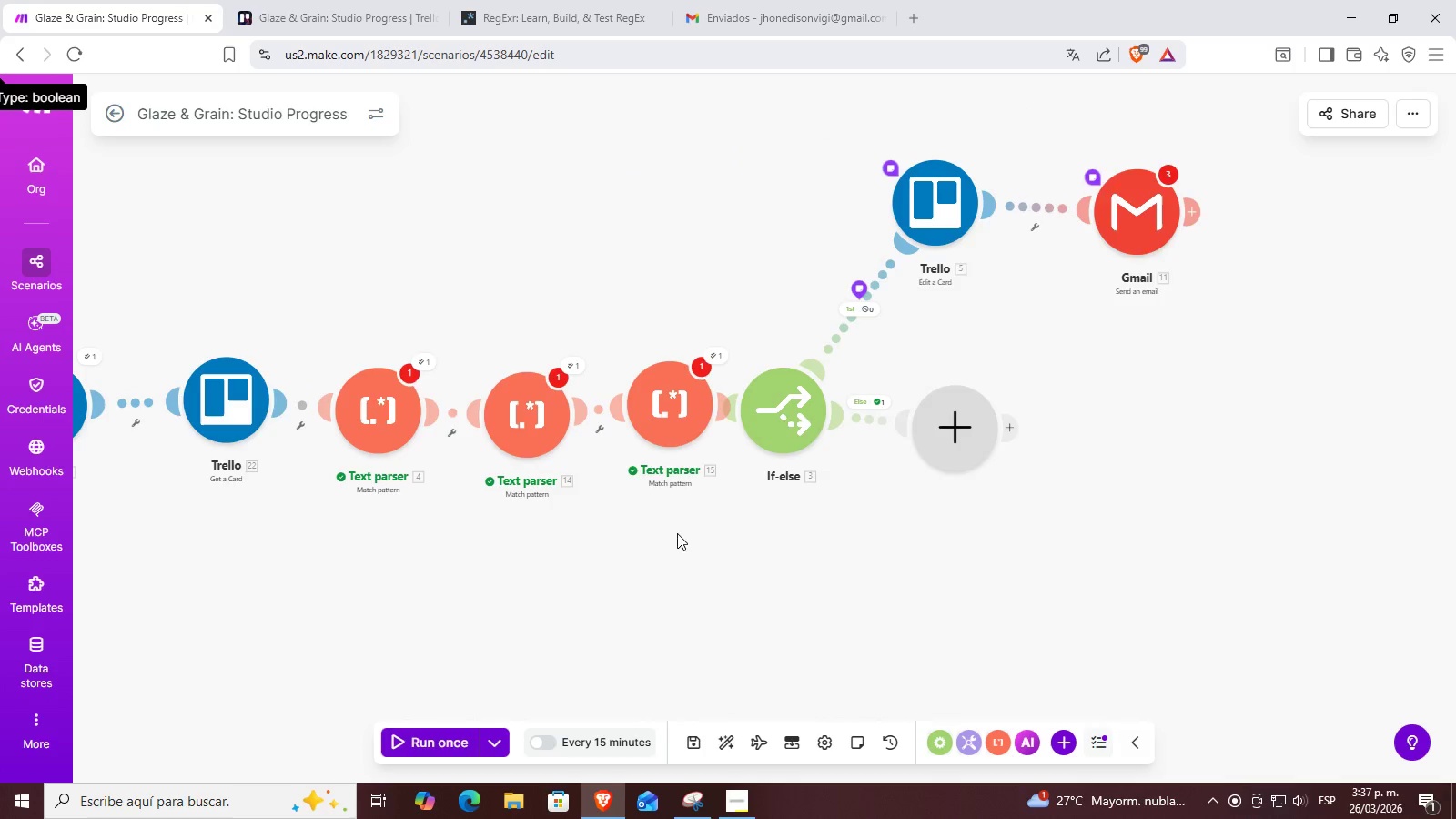 
left_click_drag(start_coordinate=[655, 553], to_coordinate=[816, 539])
 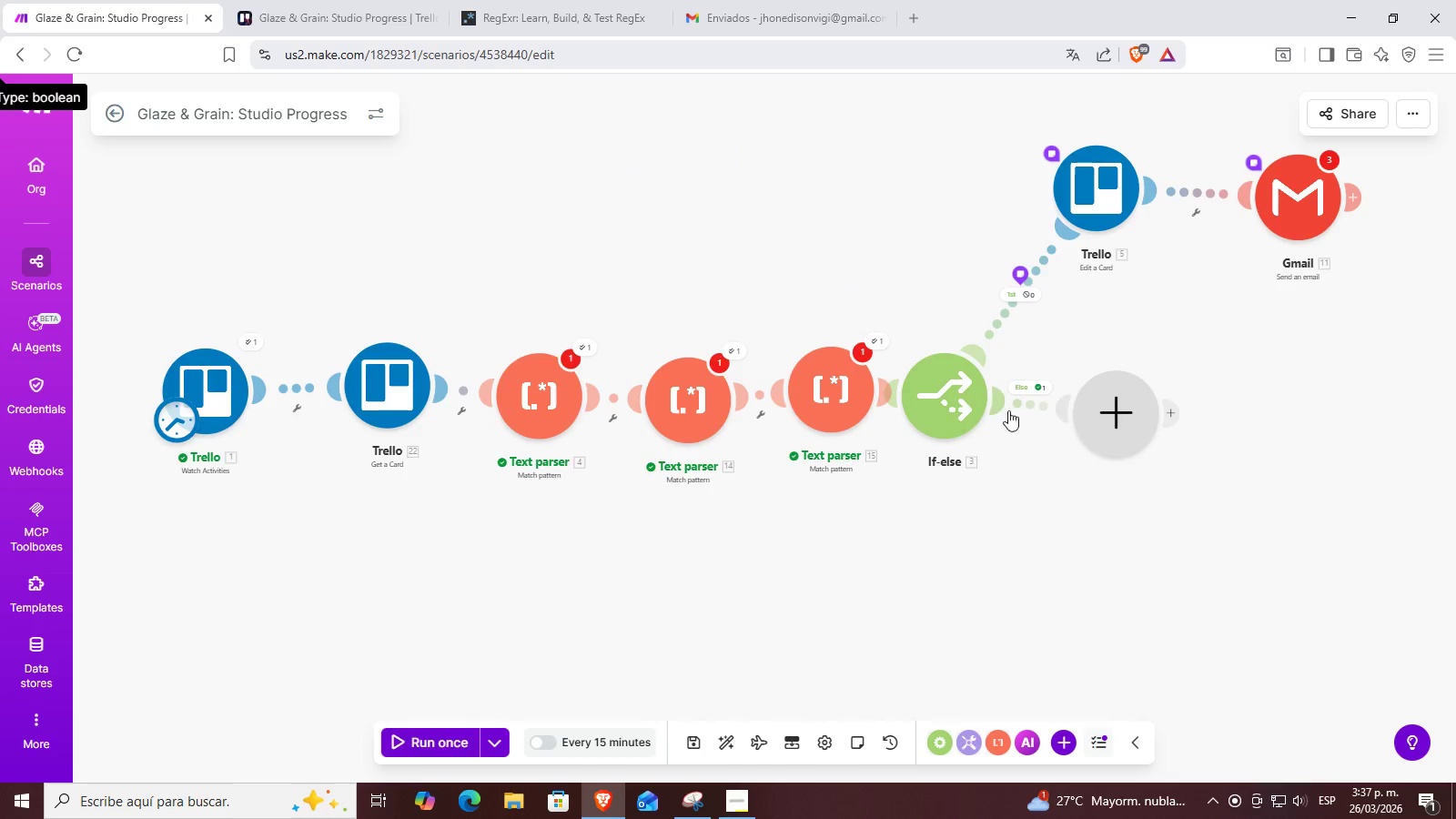 
left_click_drag(start_coordinate=[954, 397], to_coordinate=[1000, 396])
 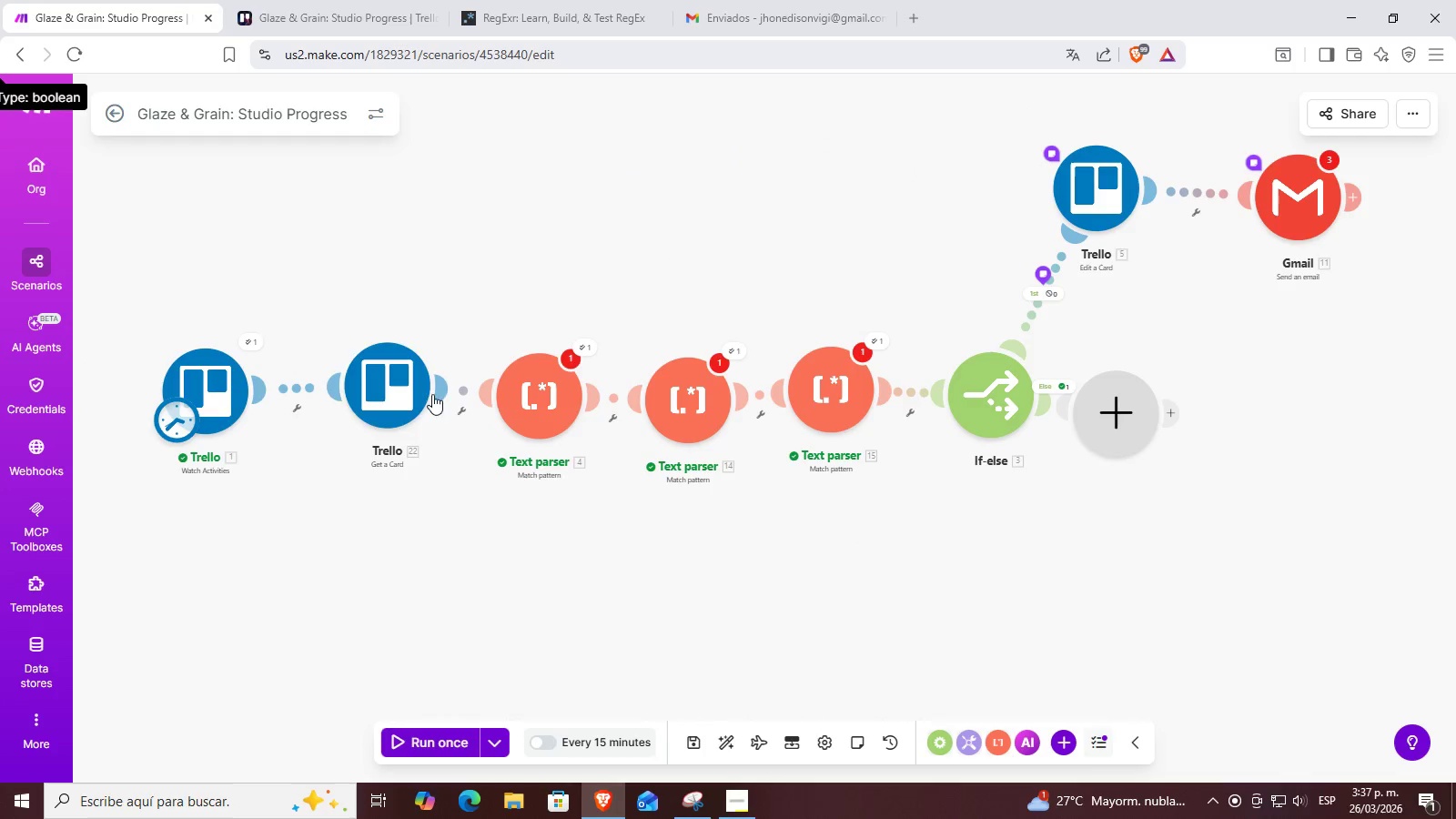 
left_click_drag(start_coordinate=[386, 379], to_coordinate=[377, 383])
 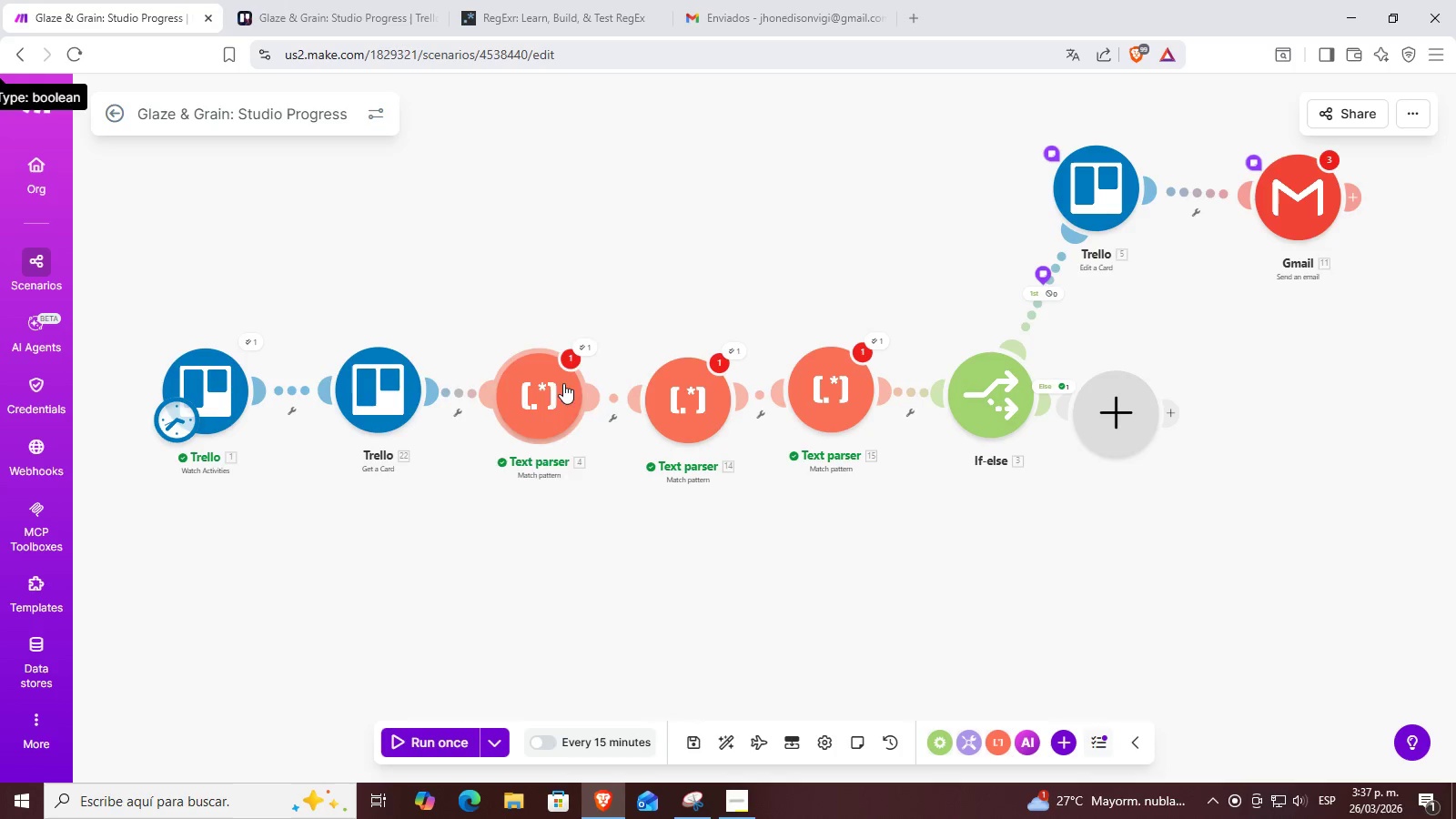 
left_click_drag(start_coordinate=[566, 385], to_coordinate=[550, 385])
 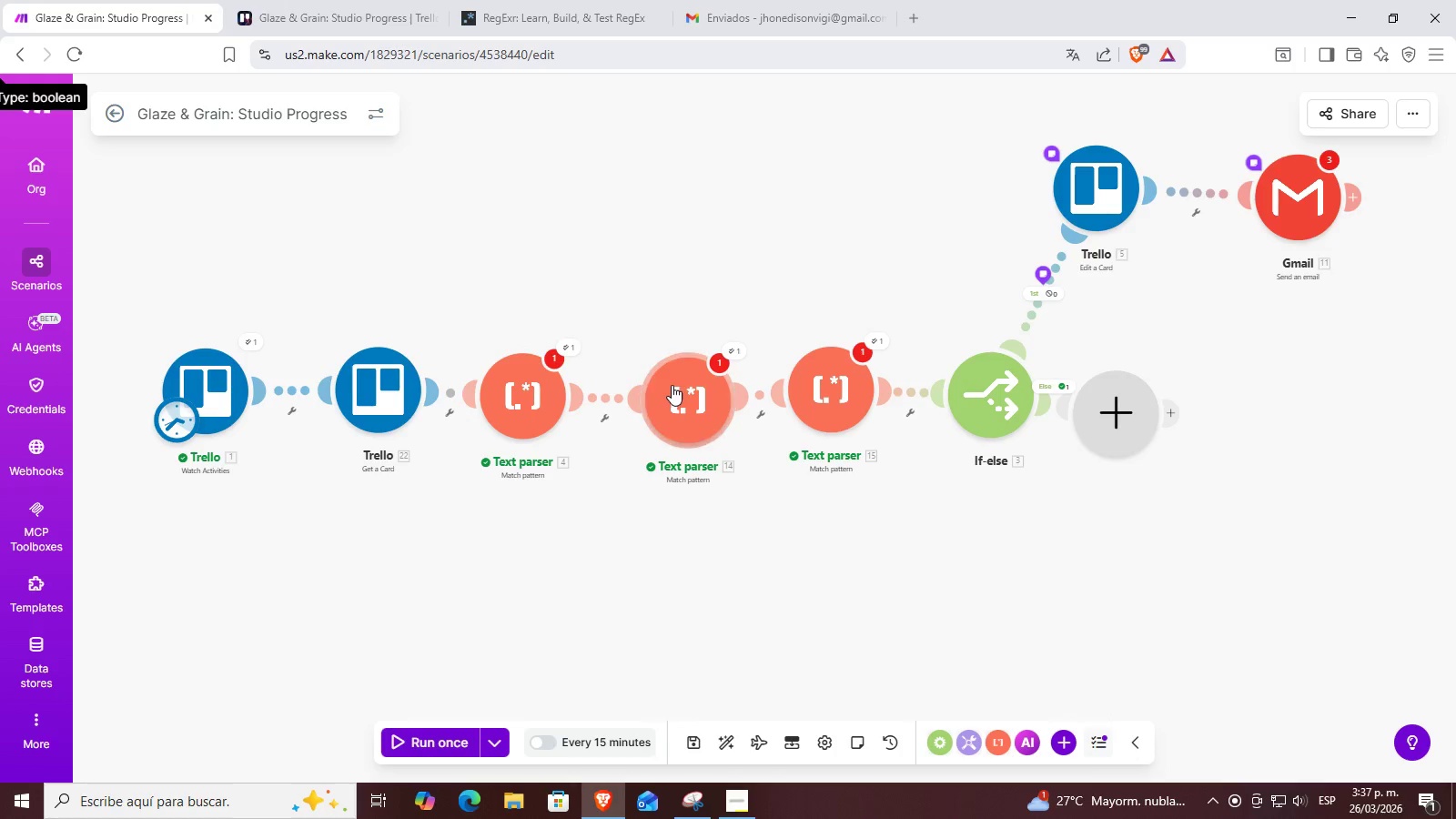 
left_click_drag(start_coordinate=[691, 383], to_coordinate=[657, 384])
 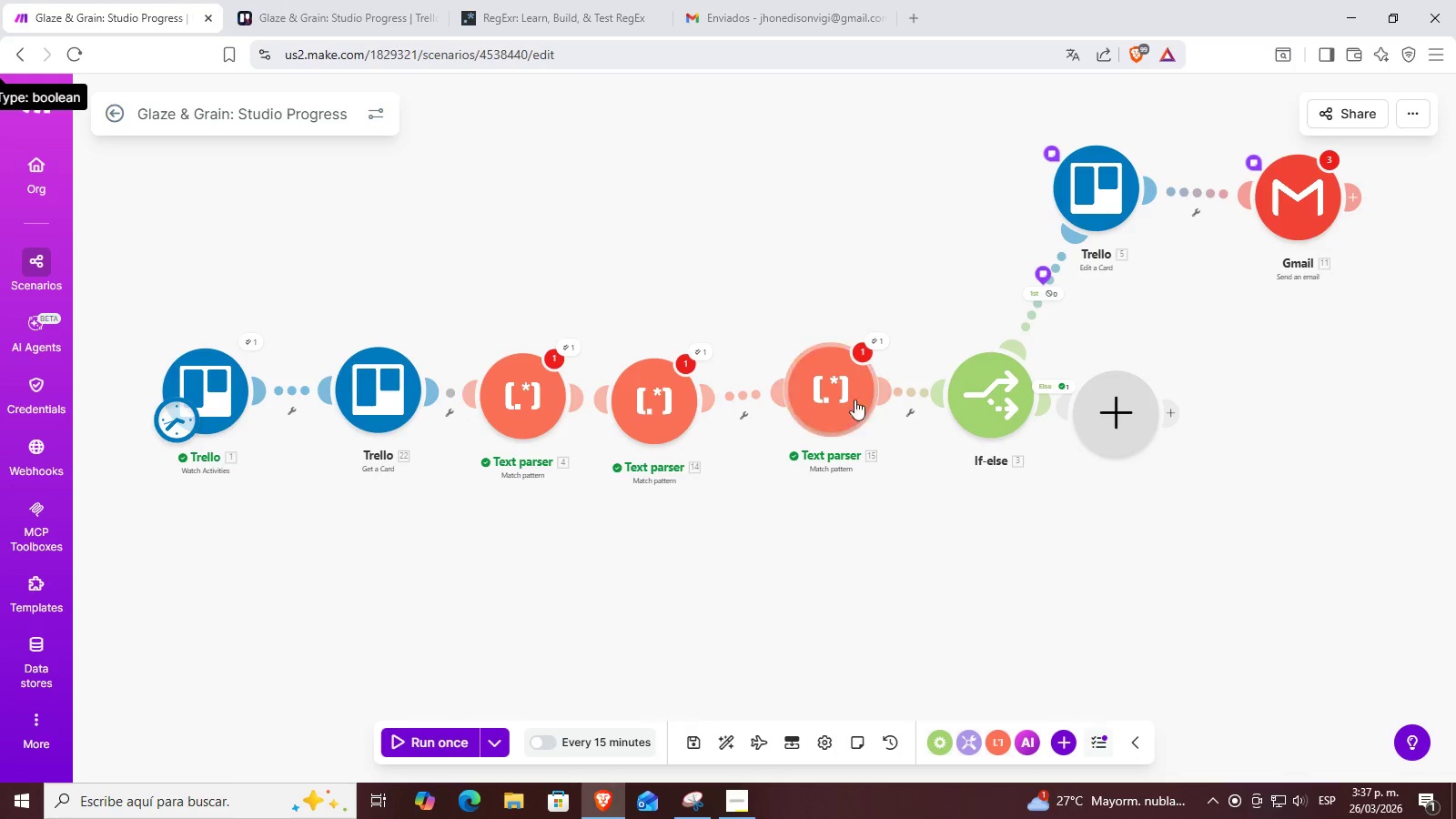 
left_click_drag(start_coordinate=[844, 399], to_coordinate=[805, 401])
 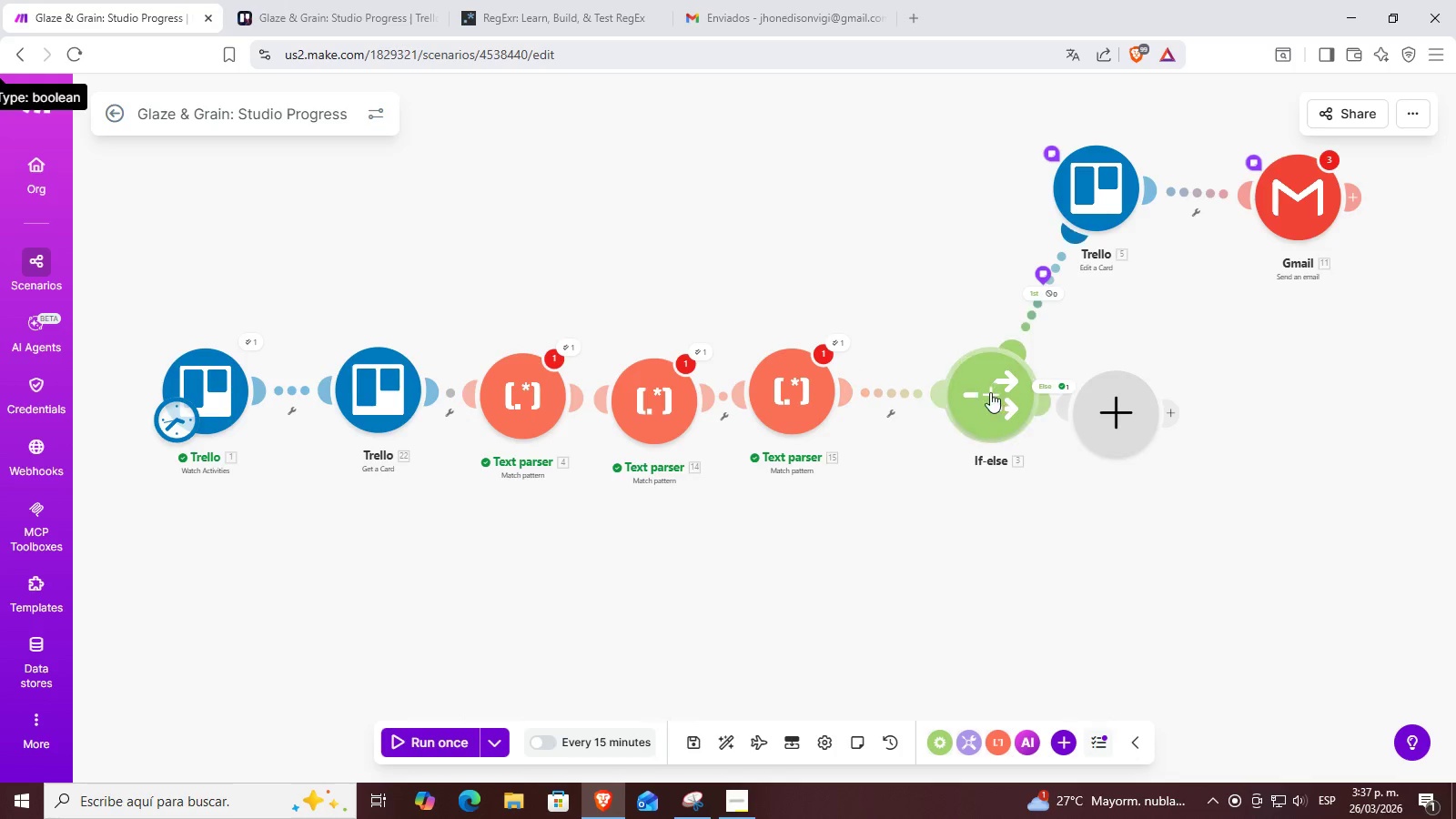 
left_click_drag(start_coordinate=[990, 392], to_coordinate=[938, 395])
 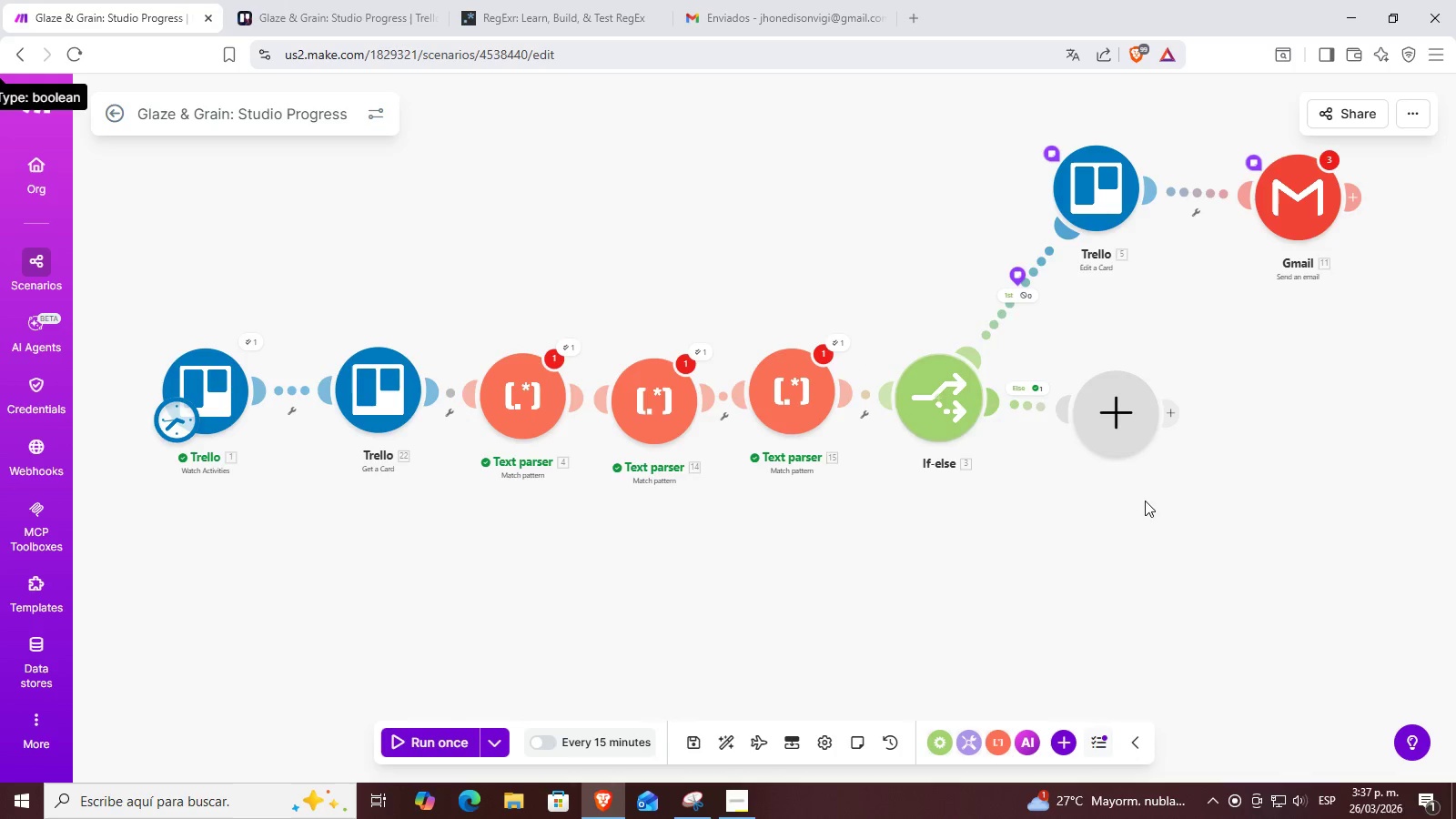 
left_click_drag(start_coordinate=[1158, 534], to_coordinate=[1159, 486])
 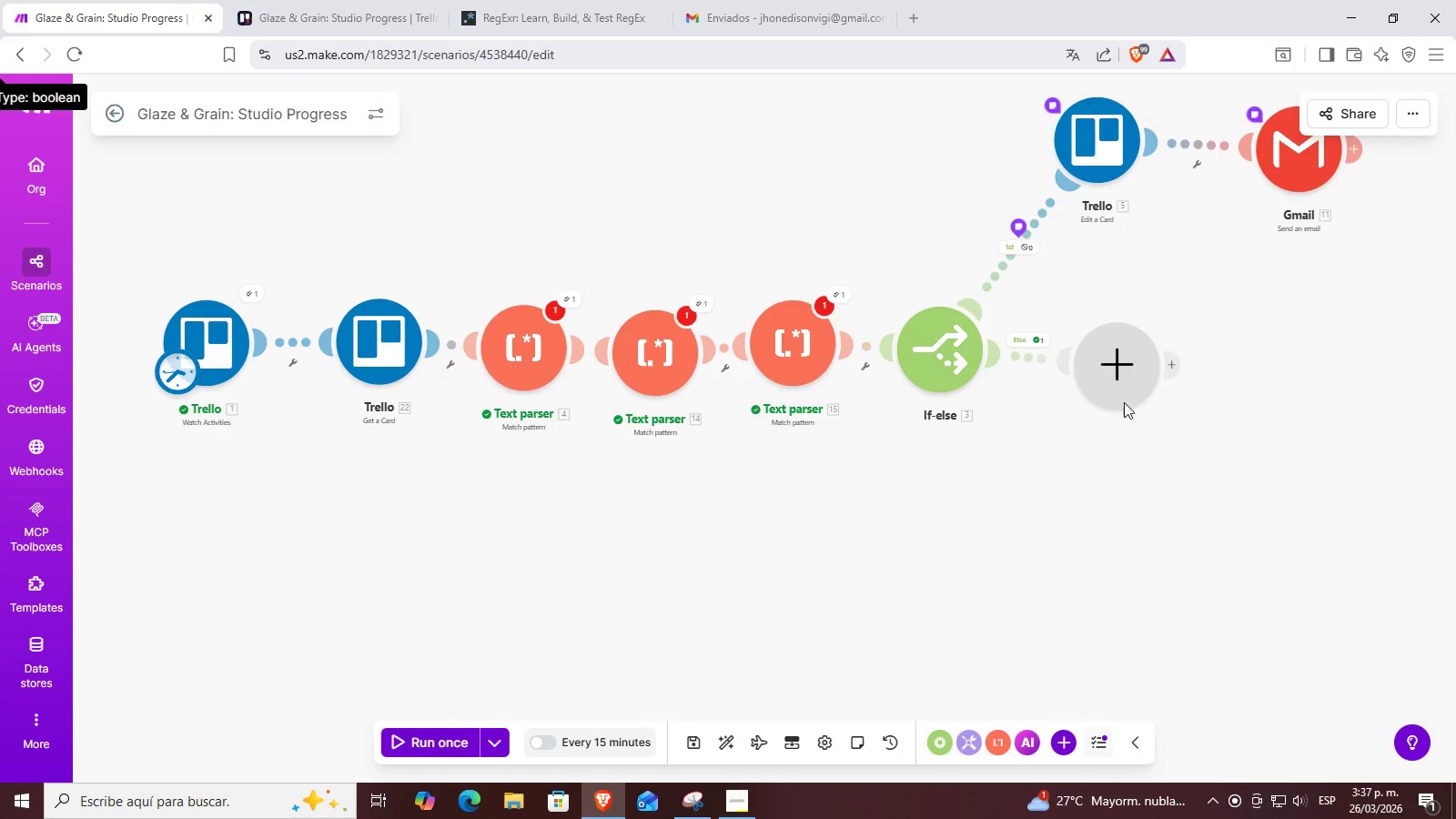 
left_click_drag(start_coordinate=[1121, 400], to_coordinate=[1113, 389])
 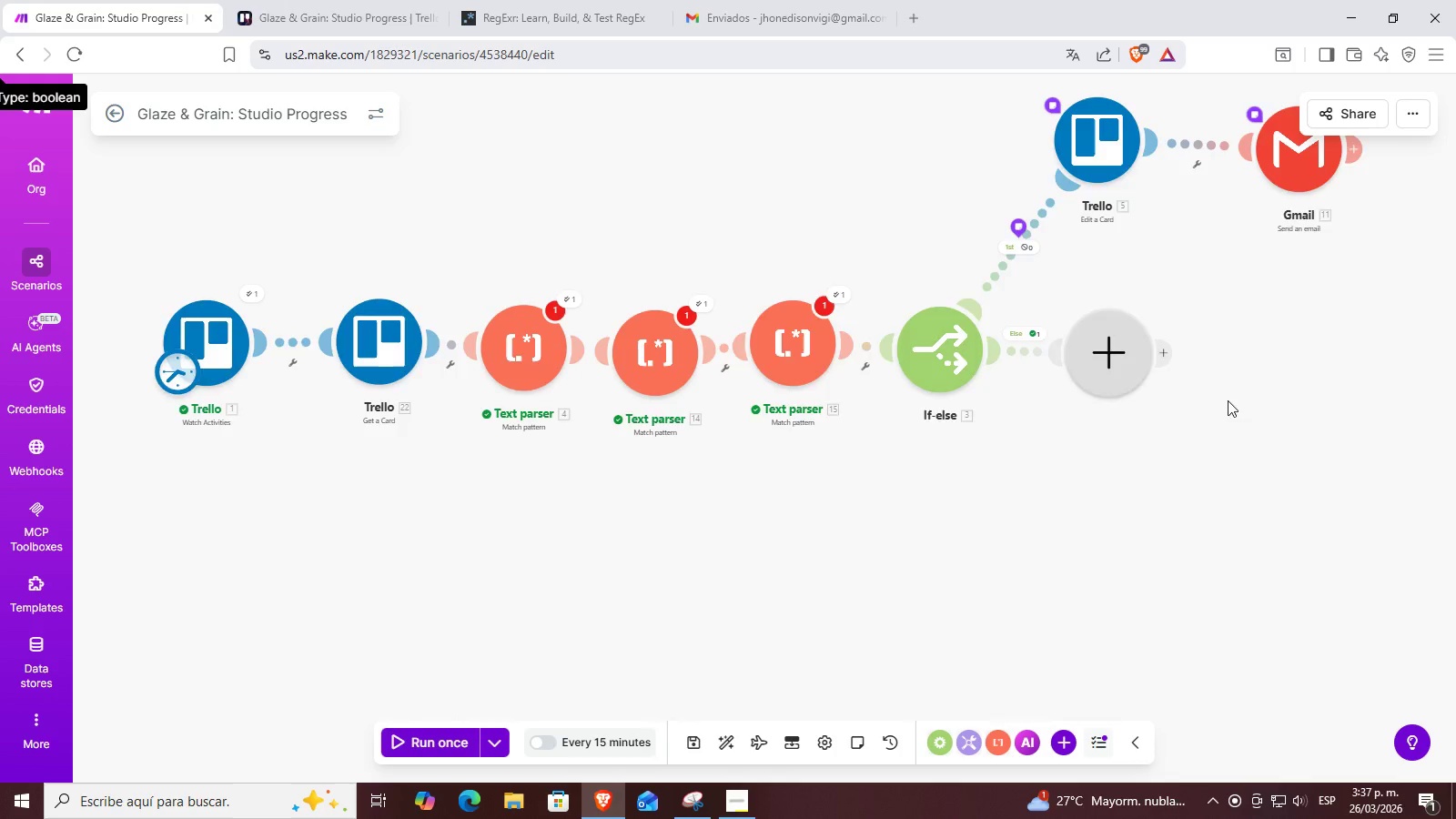 
left_click_drag(start_coordinate=[1231, 400], to_coordinate=[966, 480])
 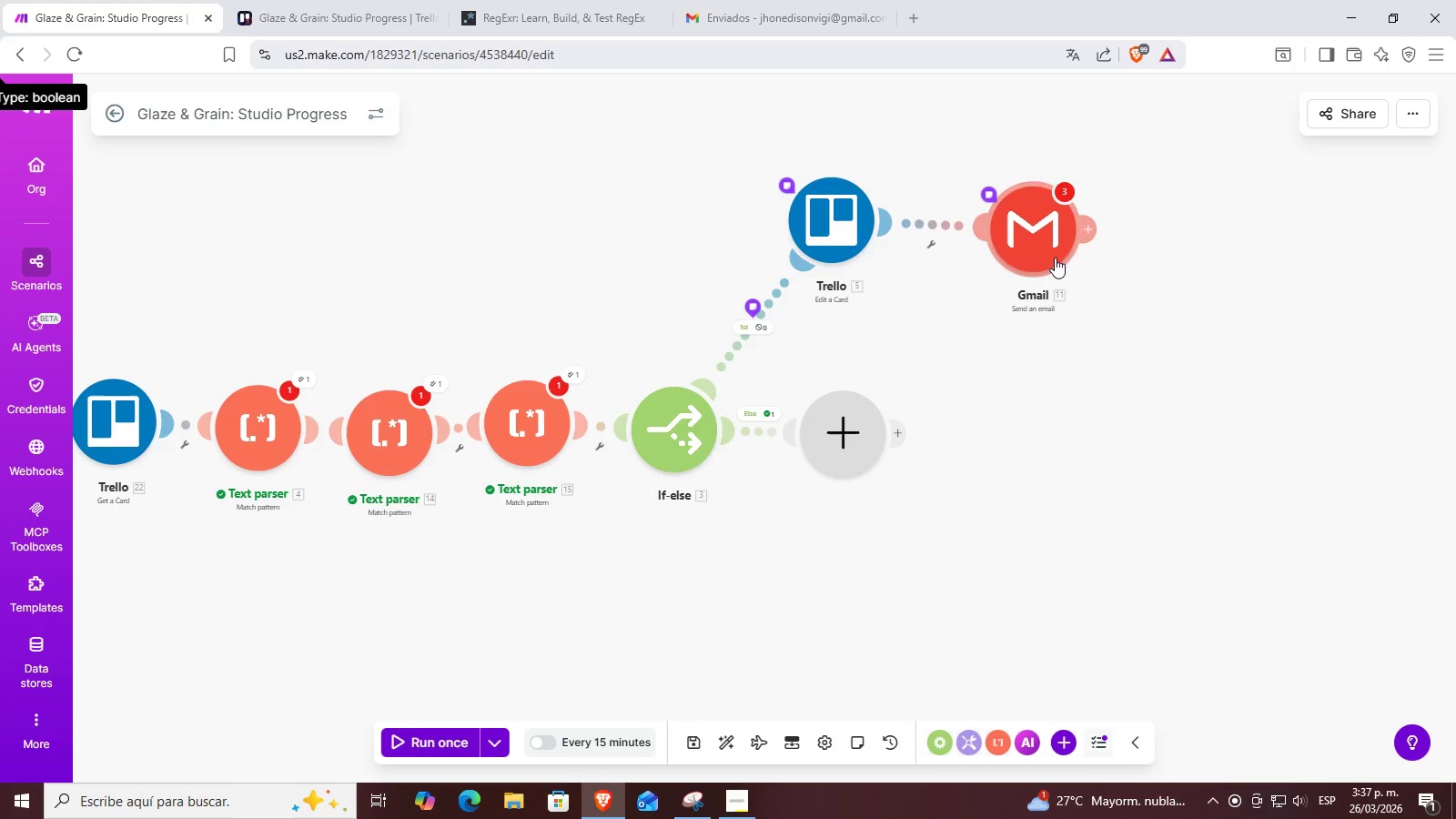 
left_click_drag(start_coordinate=[932, 457], to_coordinate=[1054, 454])
 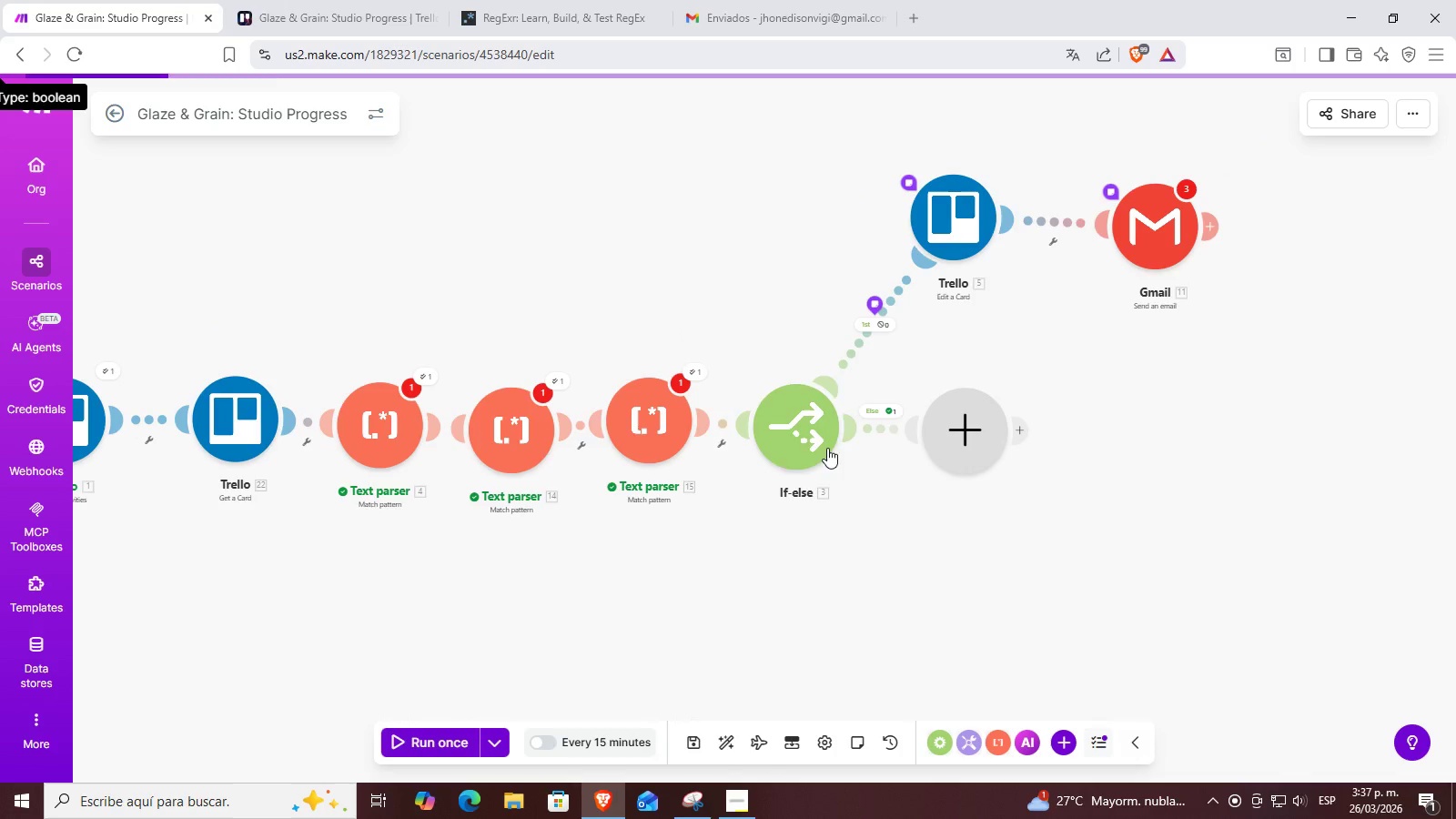 
left_click_drag(start_coordinate=[795, 440], to_coordinate=[805, 437])
 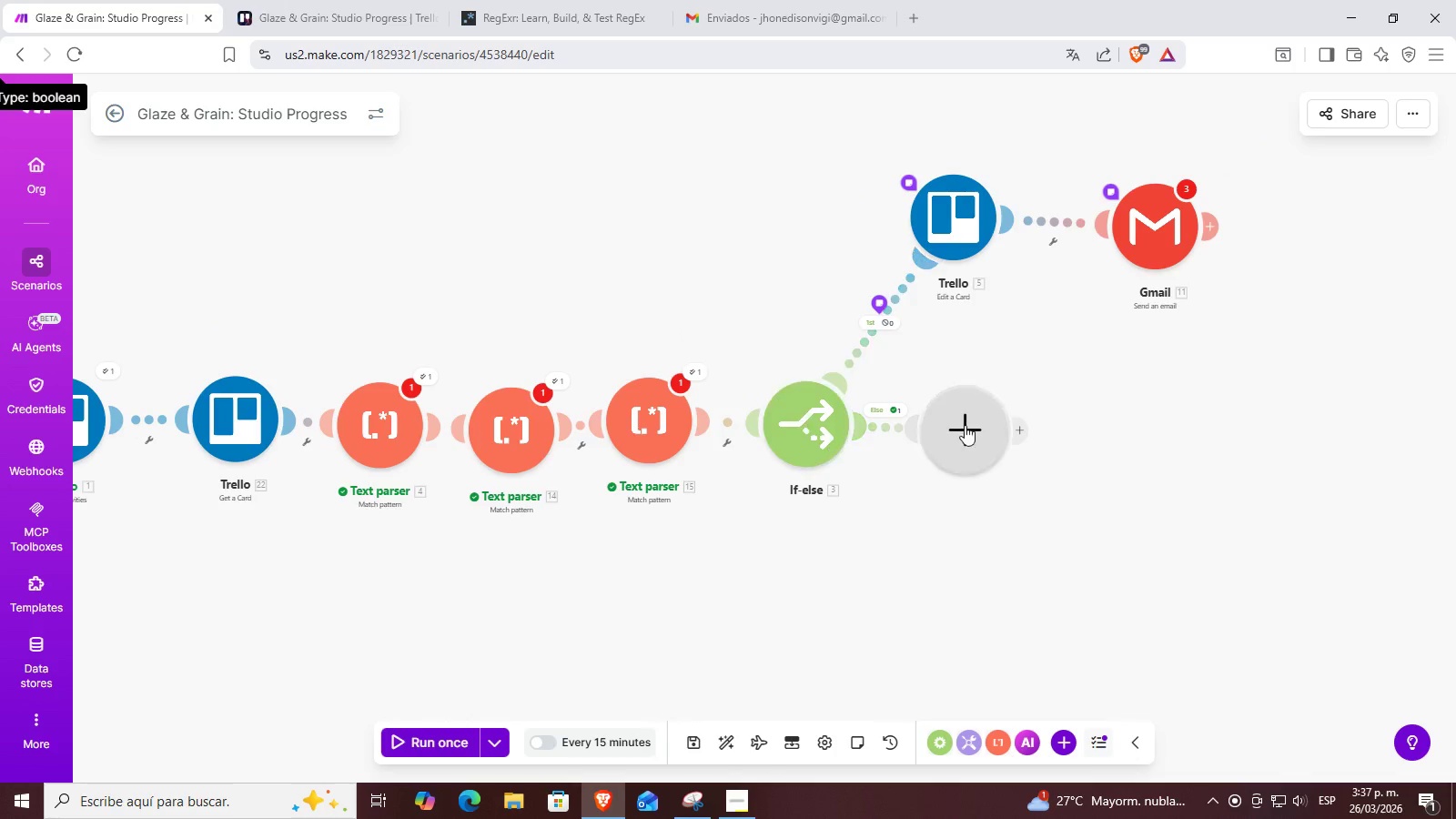 
left_click_drag(start_coordinate=[966, 425], to_coordinate=[968, 437])
 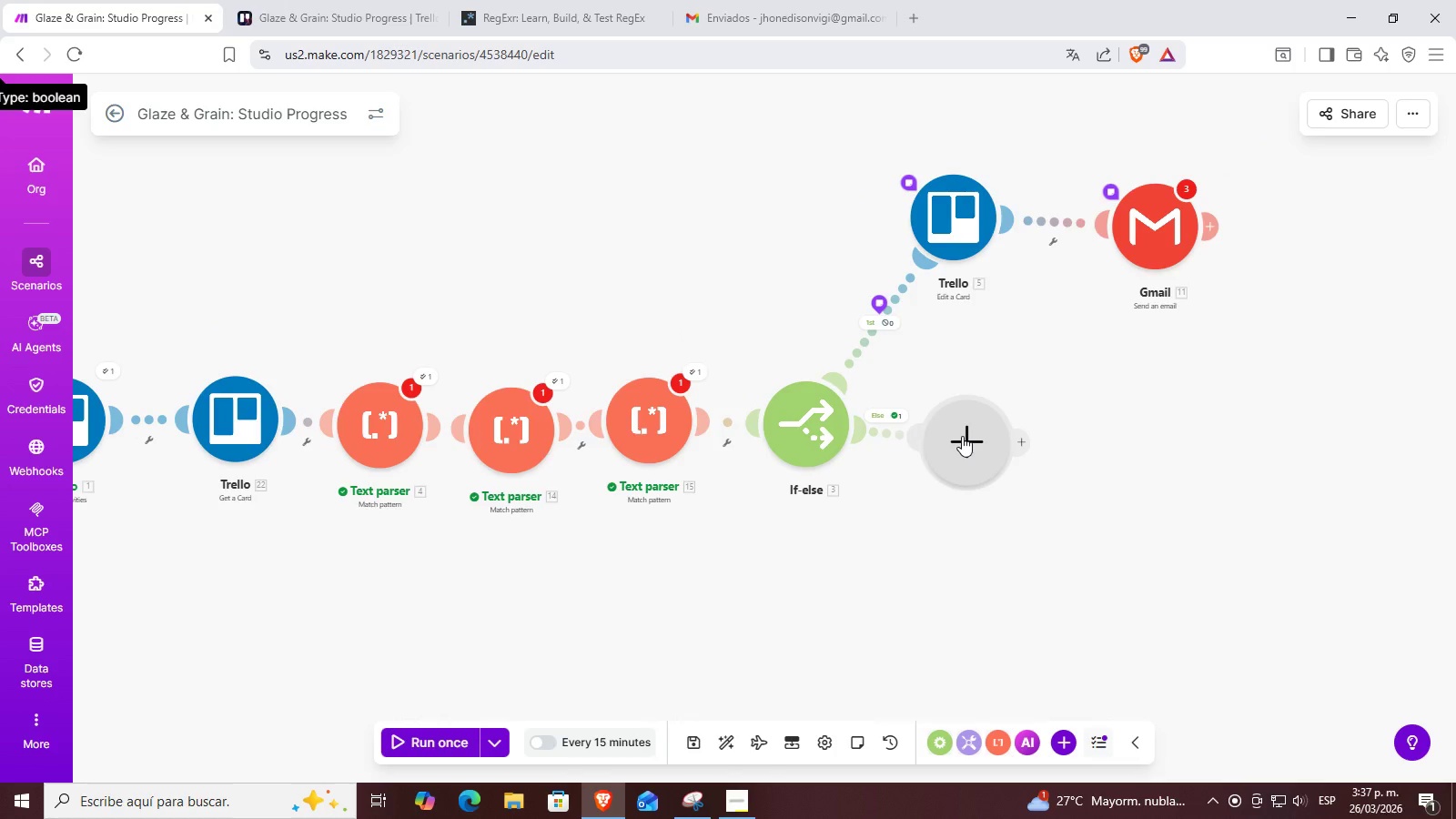 
left_click([962, 436])
 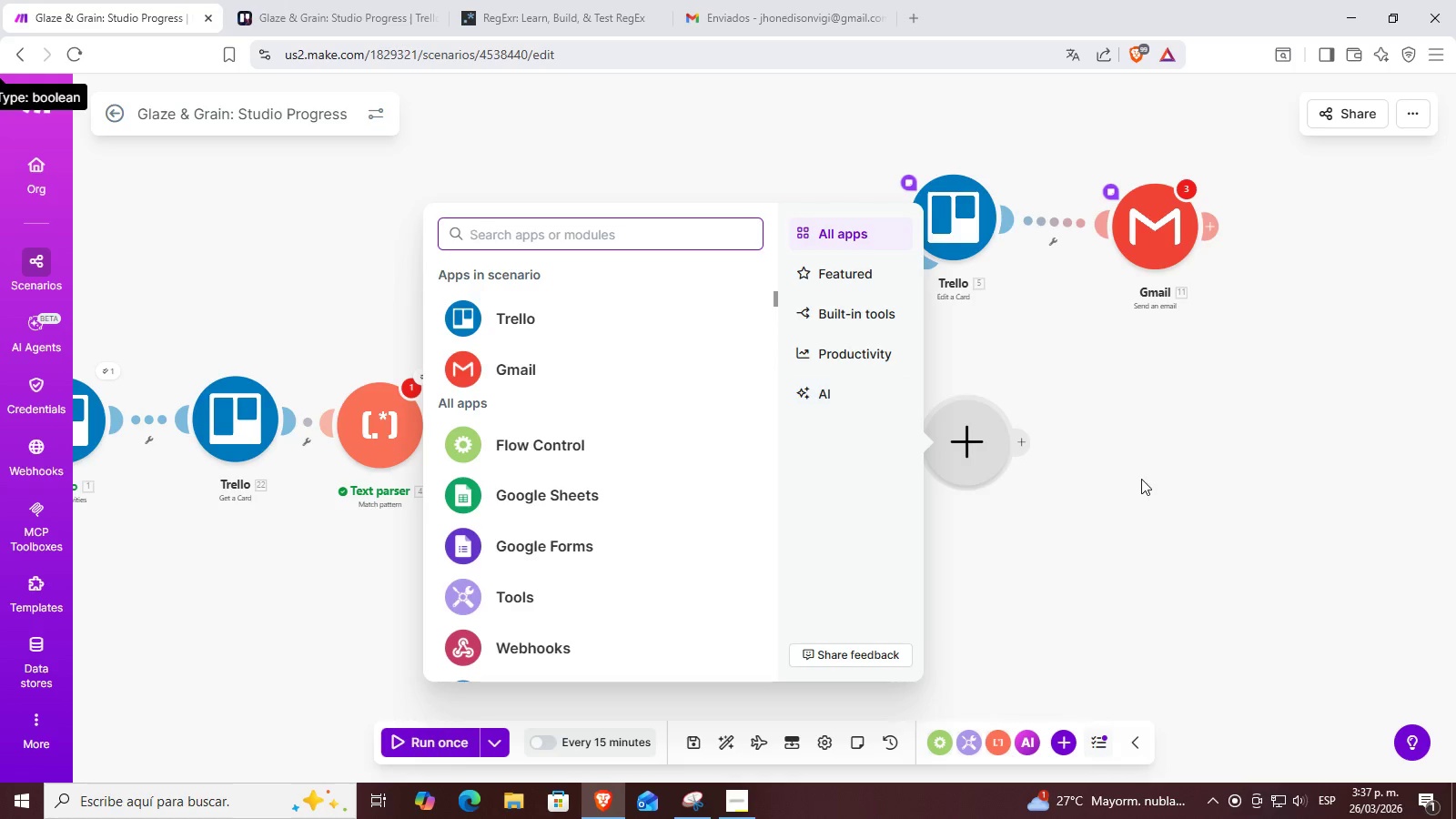 
left_click([1133, 446])
 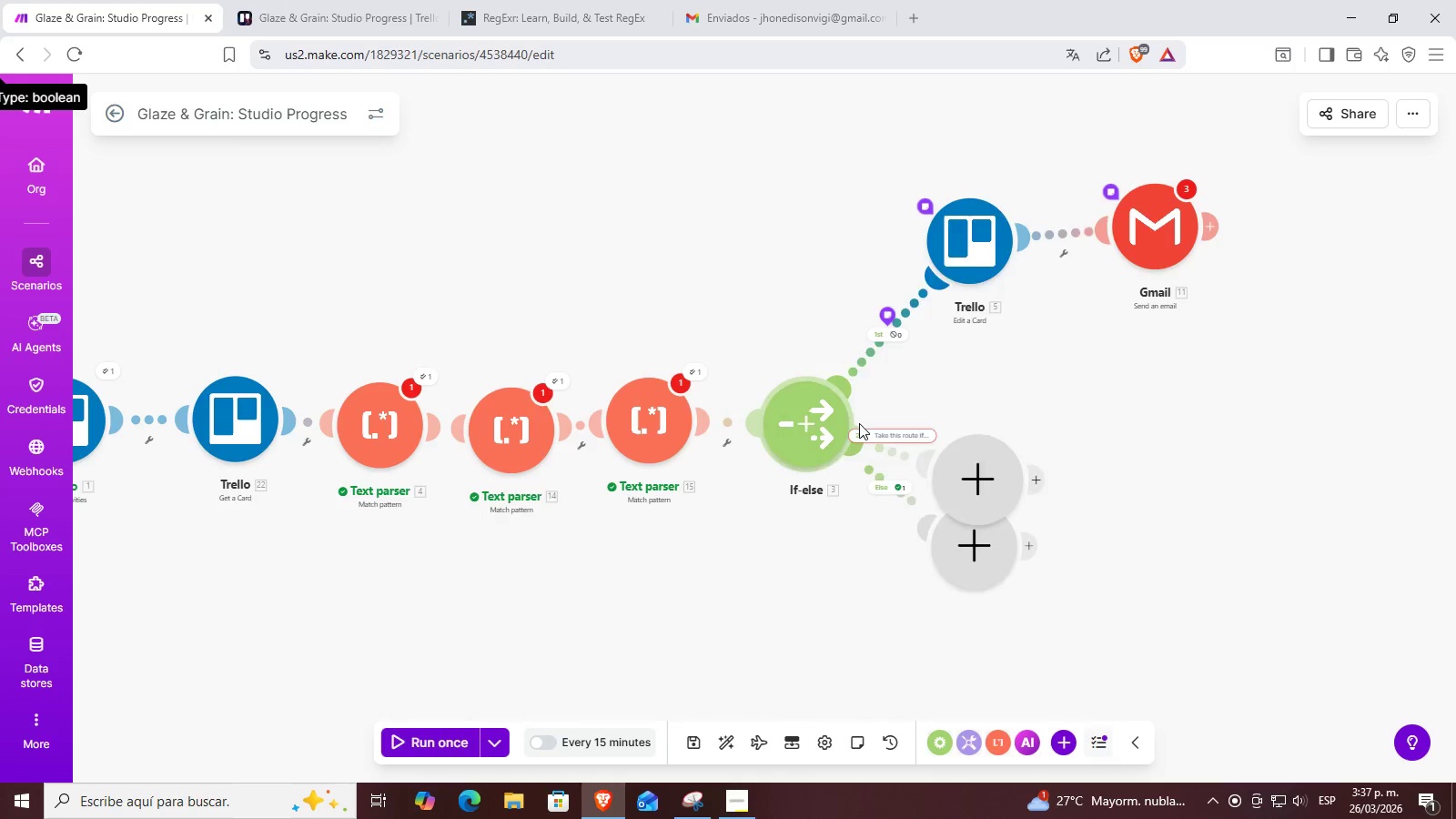 
left_click_drag(start_coordinate=[1129, 446], to_coordinate=[1061, 443])
 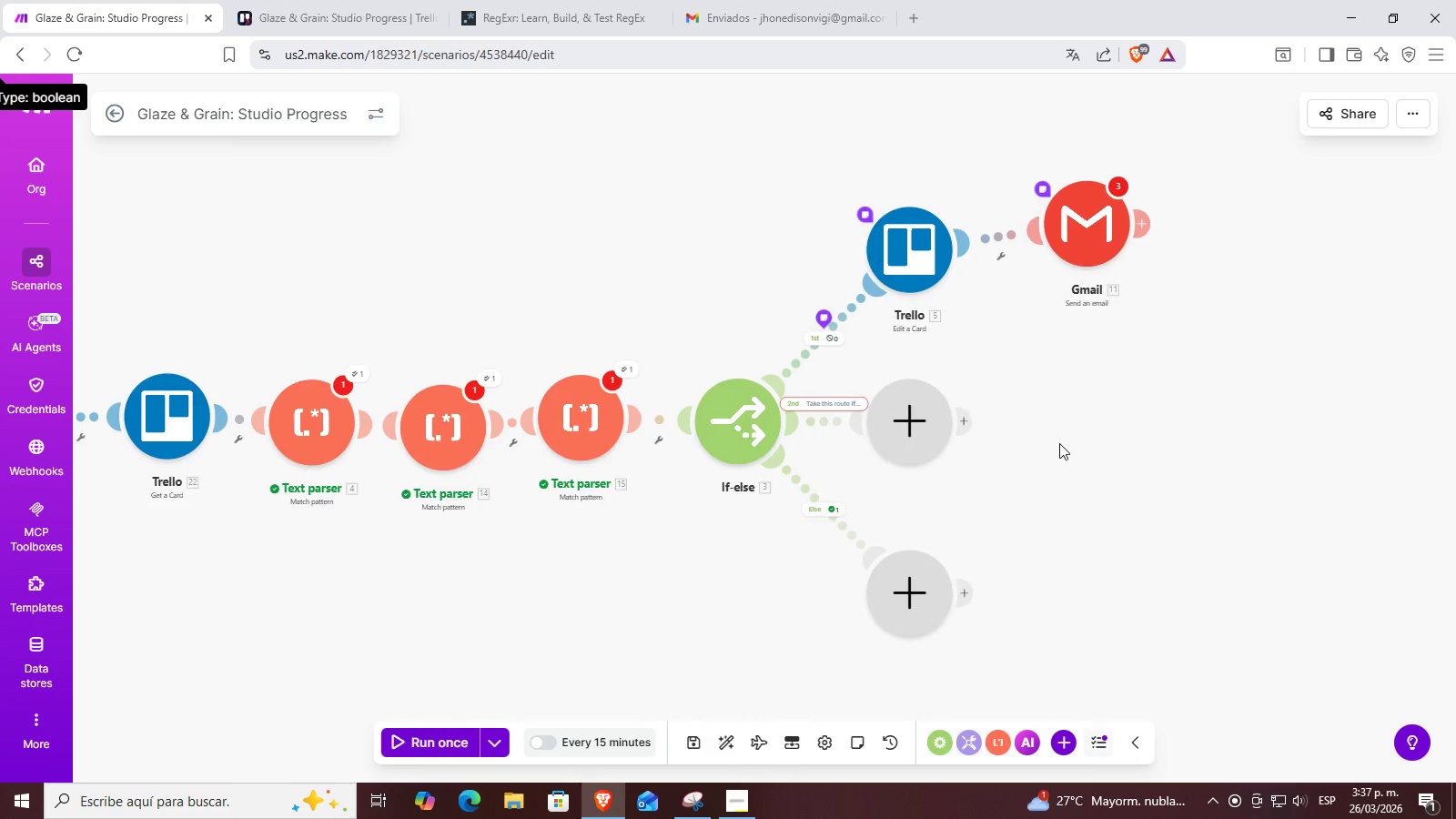 
scroll: coordinate [1053, 441], scroll_direction: up, amount: 4.0
 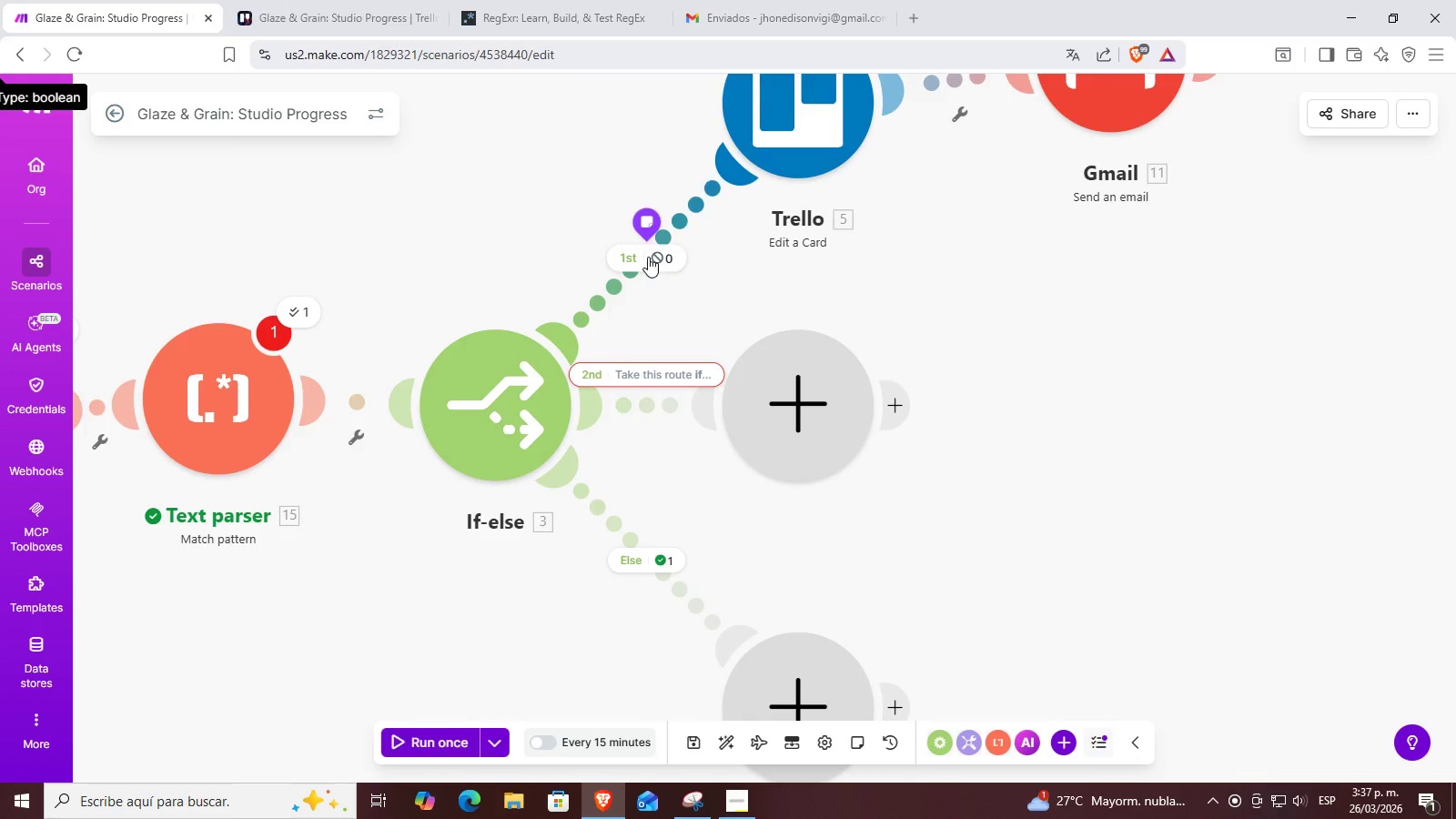 
left_click_drag(start_coordinate=[784, 316], to_coordinate=[784, 245])
 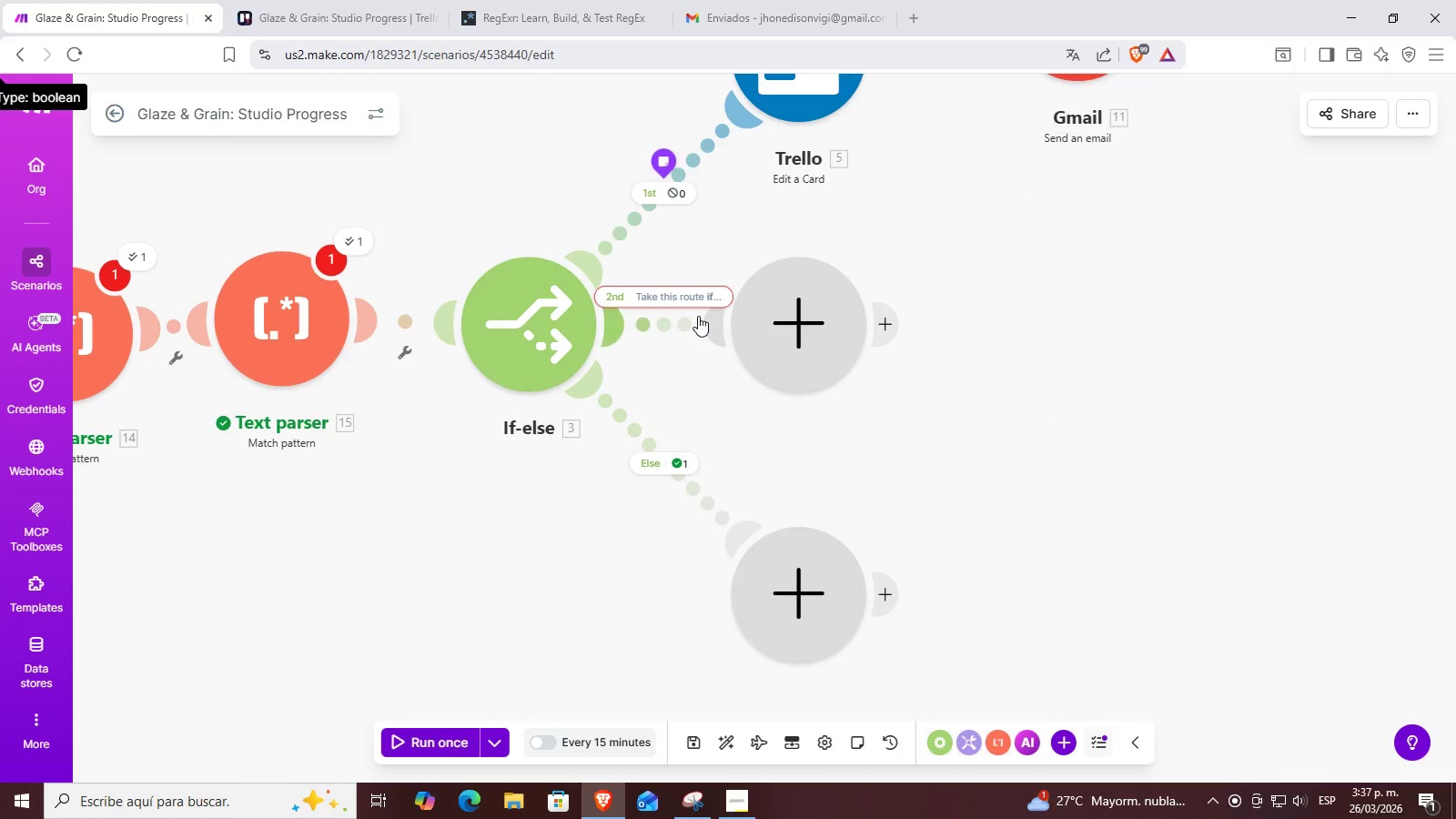 
scroll: coordinate [795, 315], scroll_direction: down, amount: 1.0
 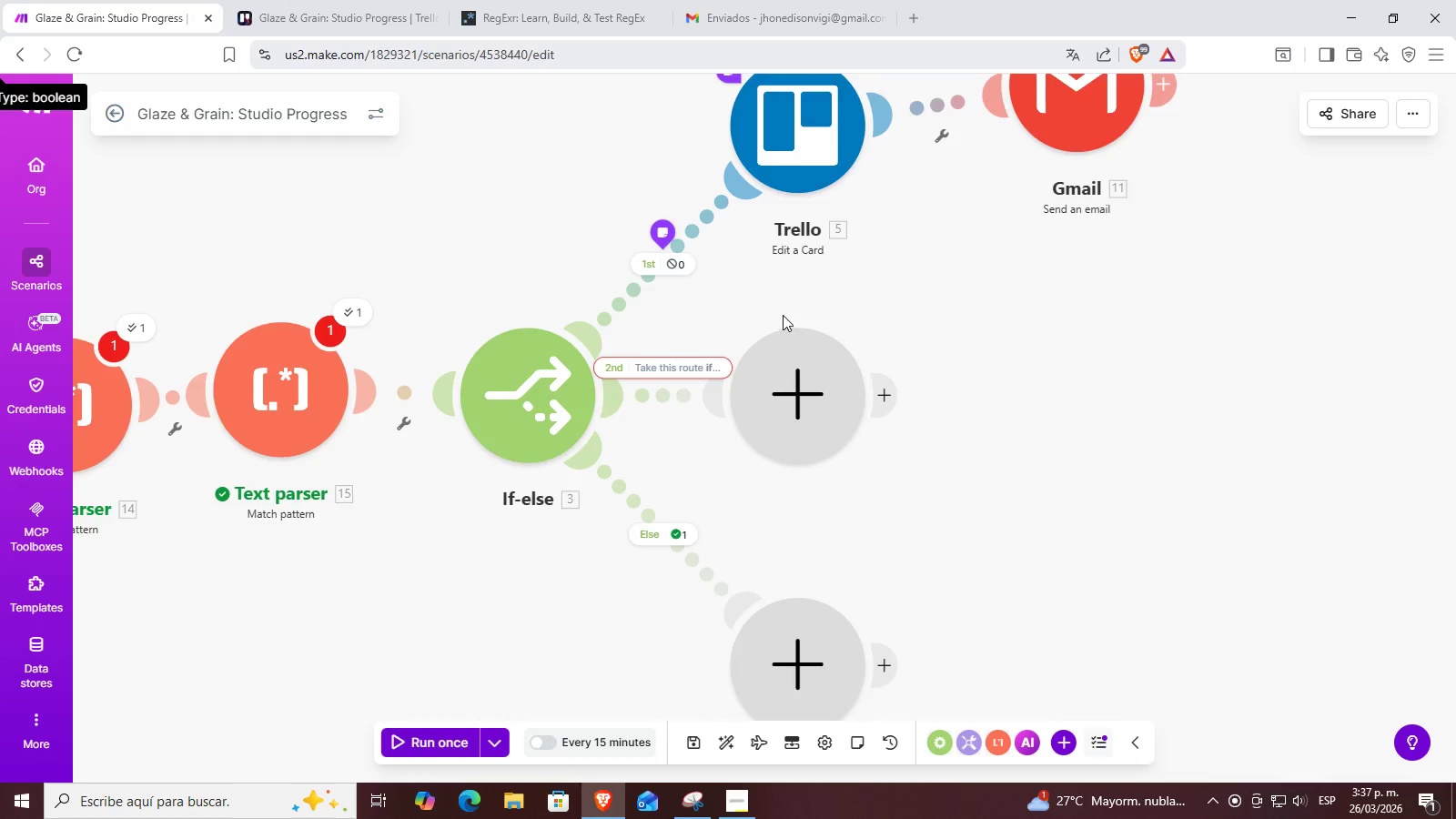 
left_click([687, 296])
 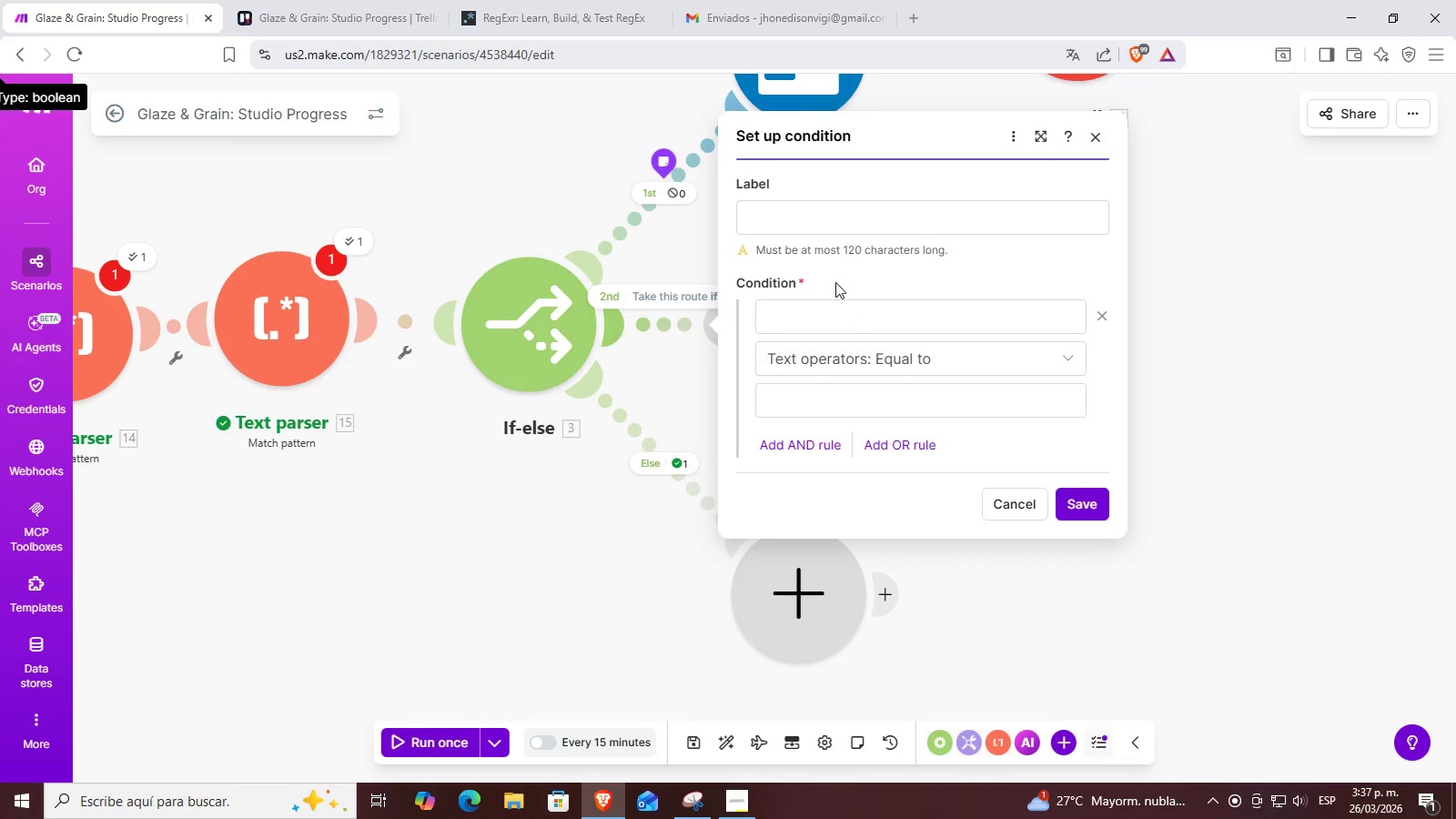 
left_click([828, 207])
 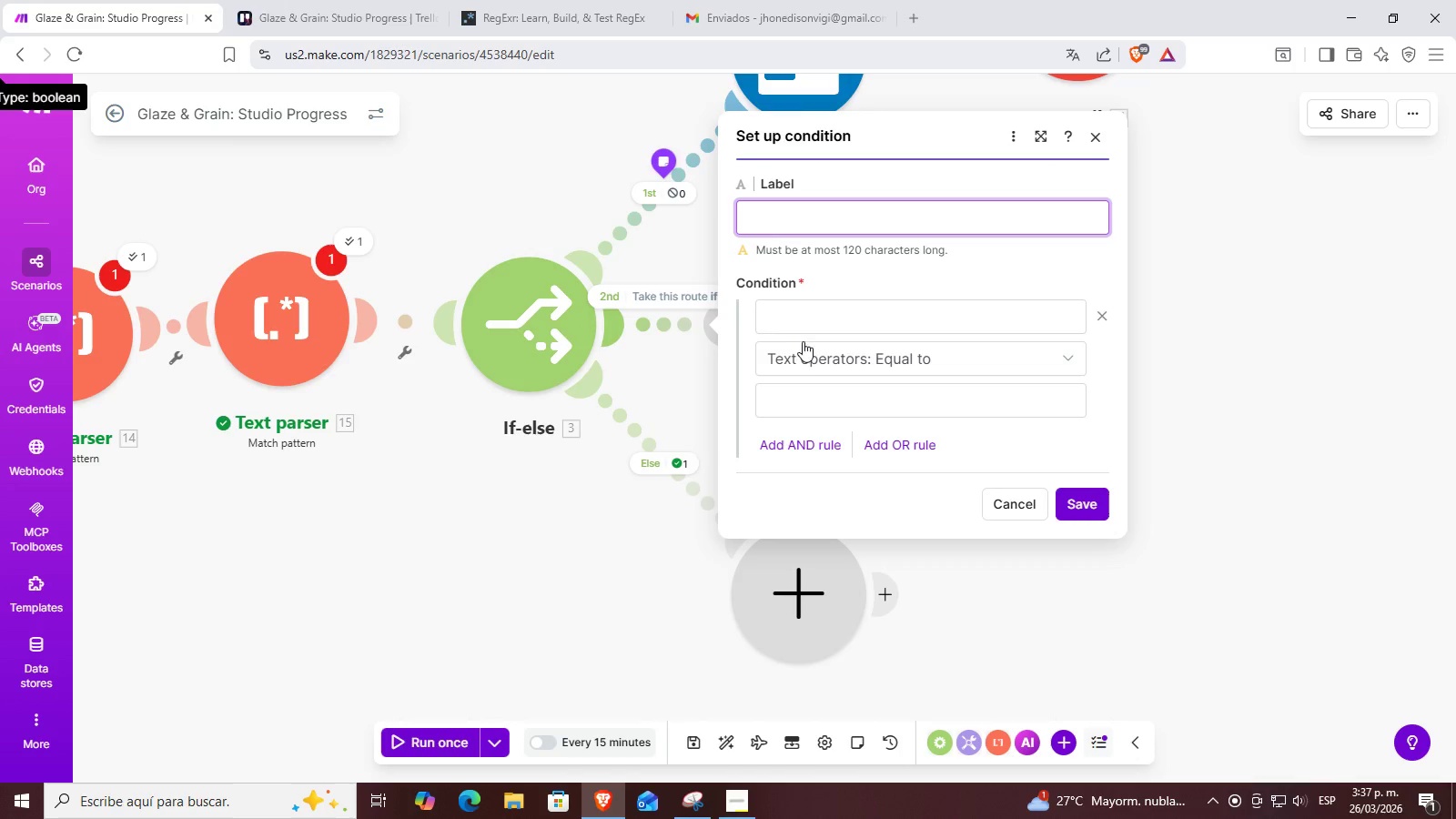 
left_click([824, 324])
 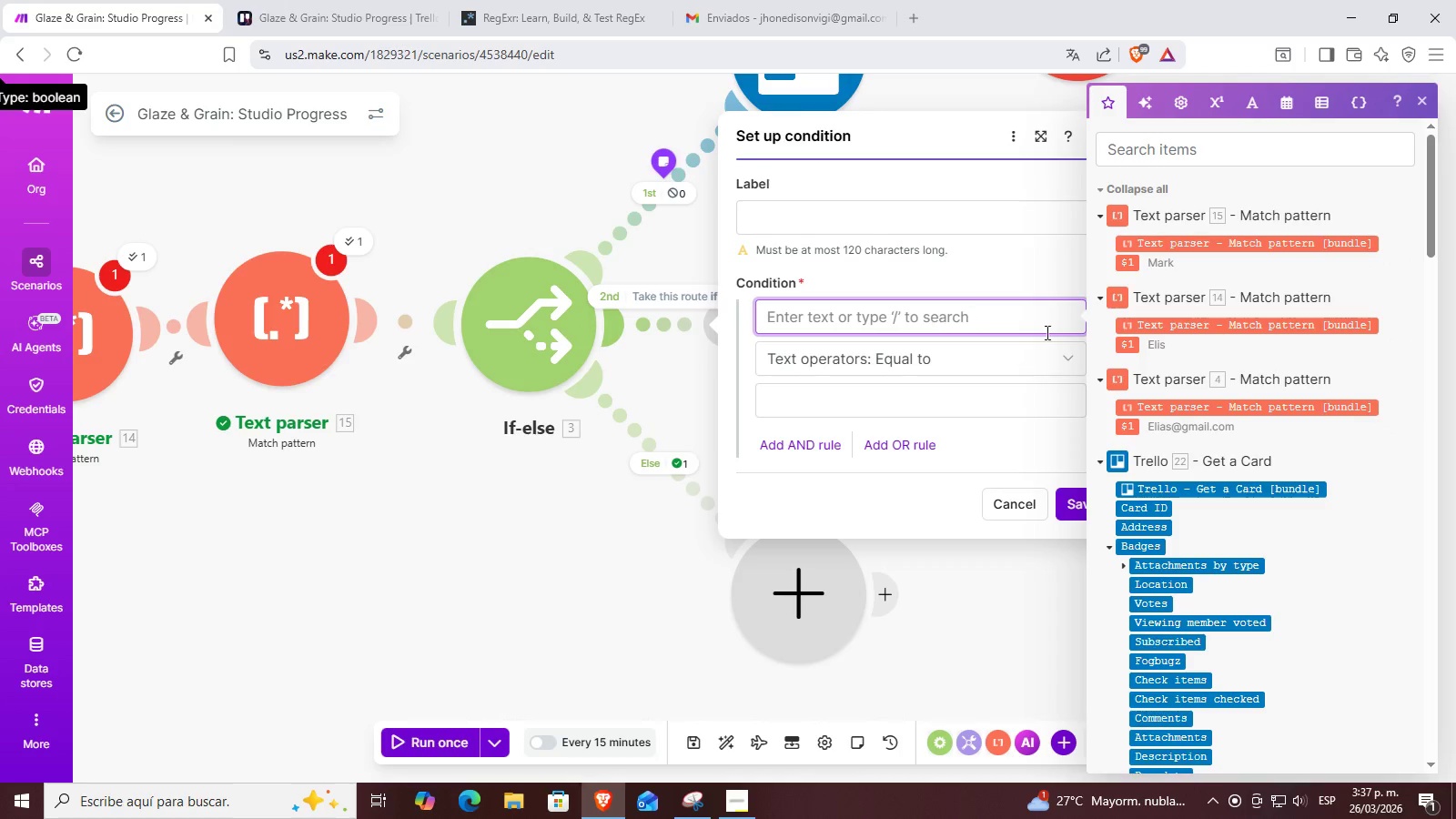 
scroll: coordinate [1227, 417], scroll_direction: down, amount: 30.0
 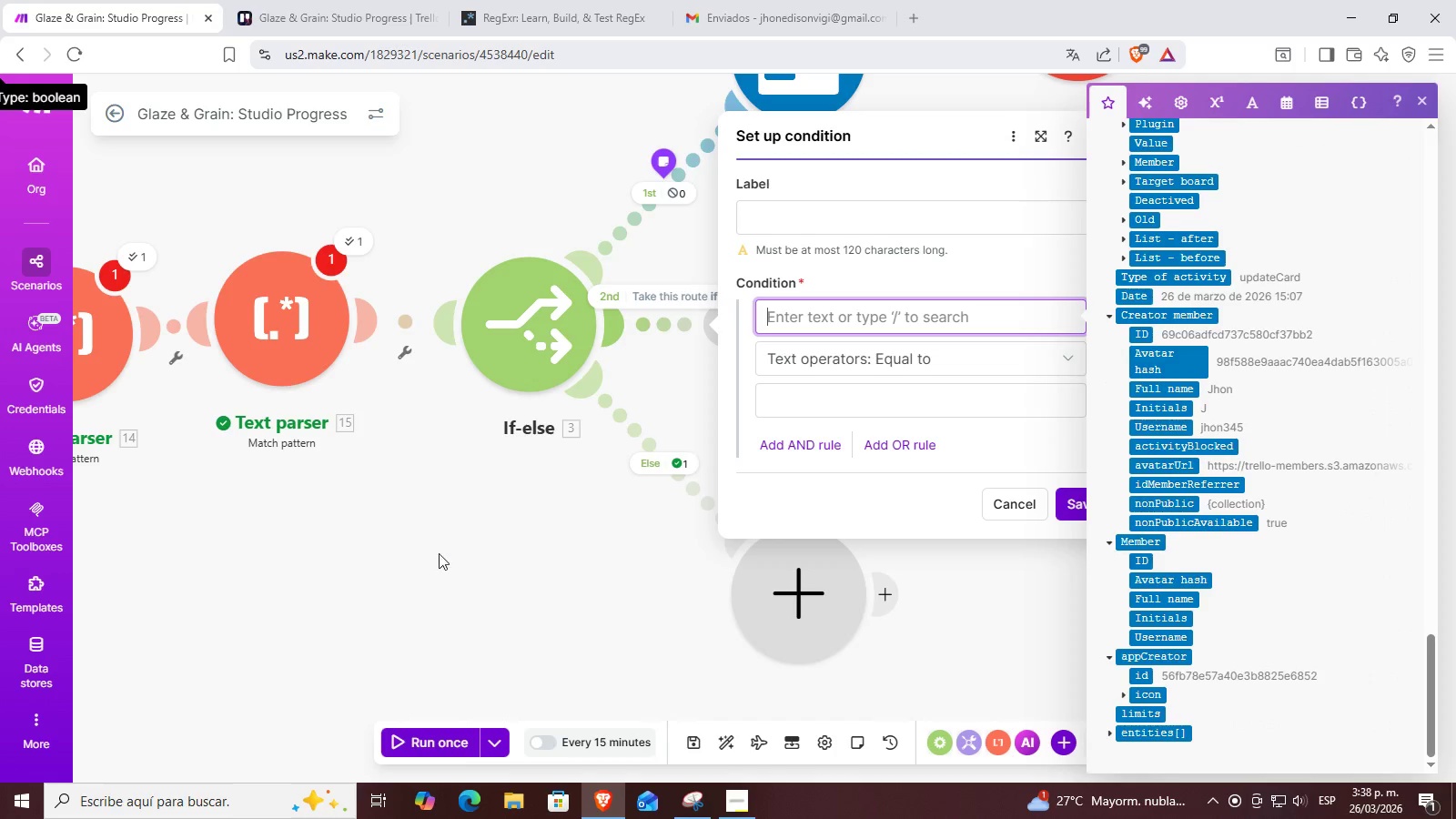 
scroll: coordinate [1303, 457], scroll_direction: up, amount: 11.0
 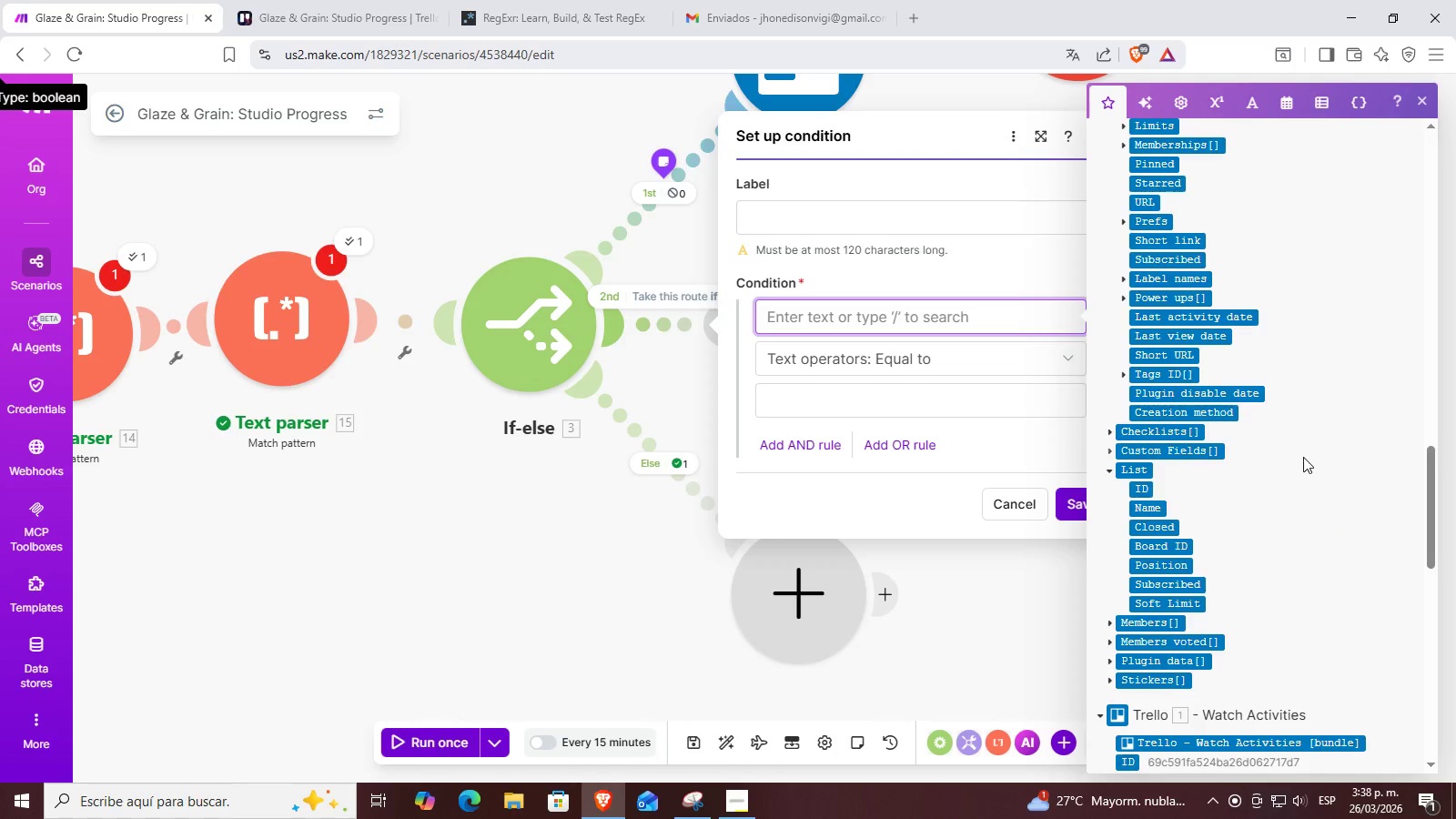 
left_click_drag(start_coordinate=[341, 579], to_coordinate=[681, 565])
 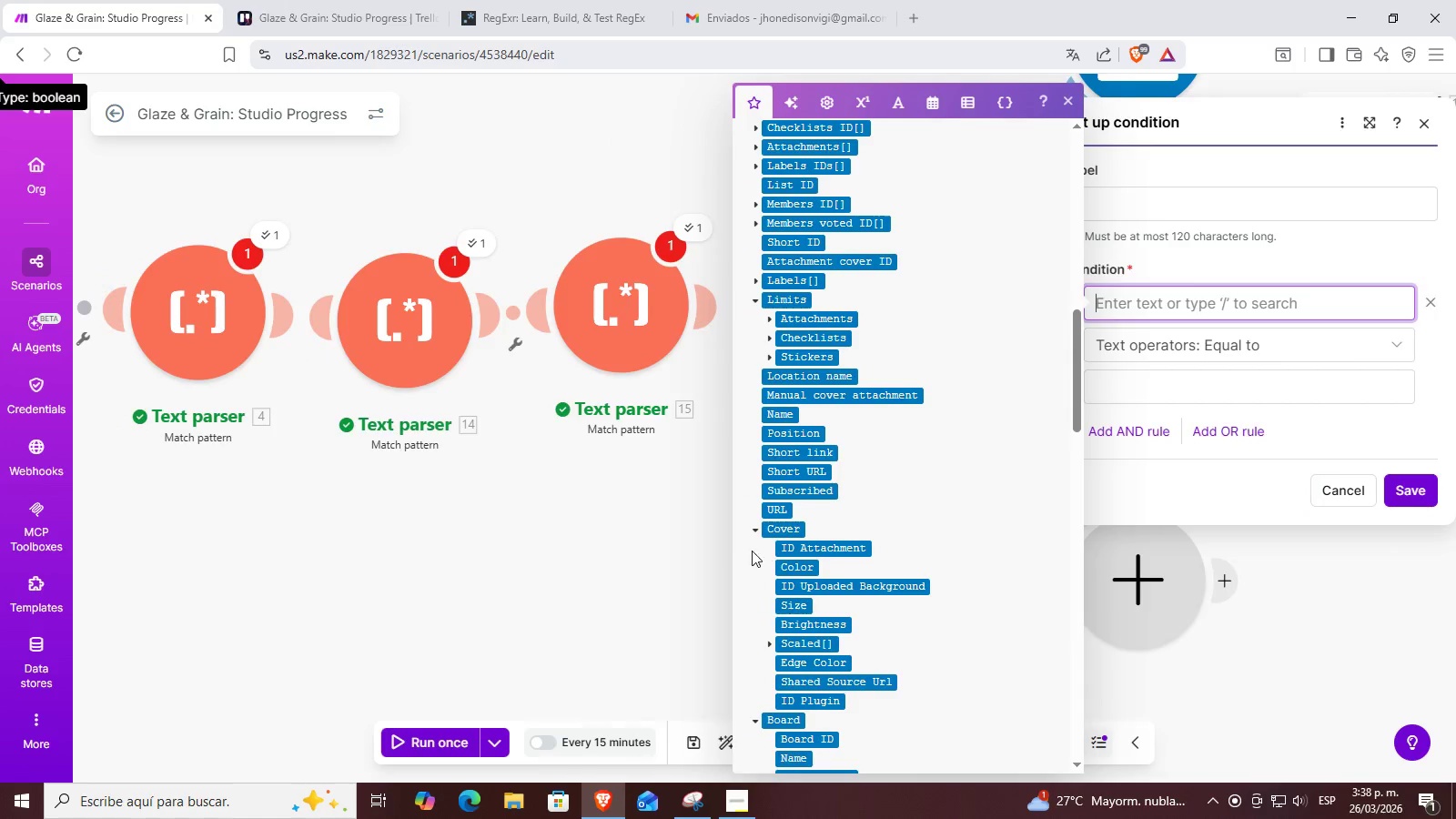 
scroll: coordinate [1300, 457], scroll_direction: up, amount: 8.0
 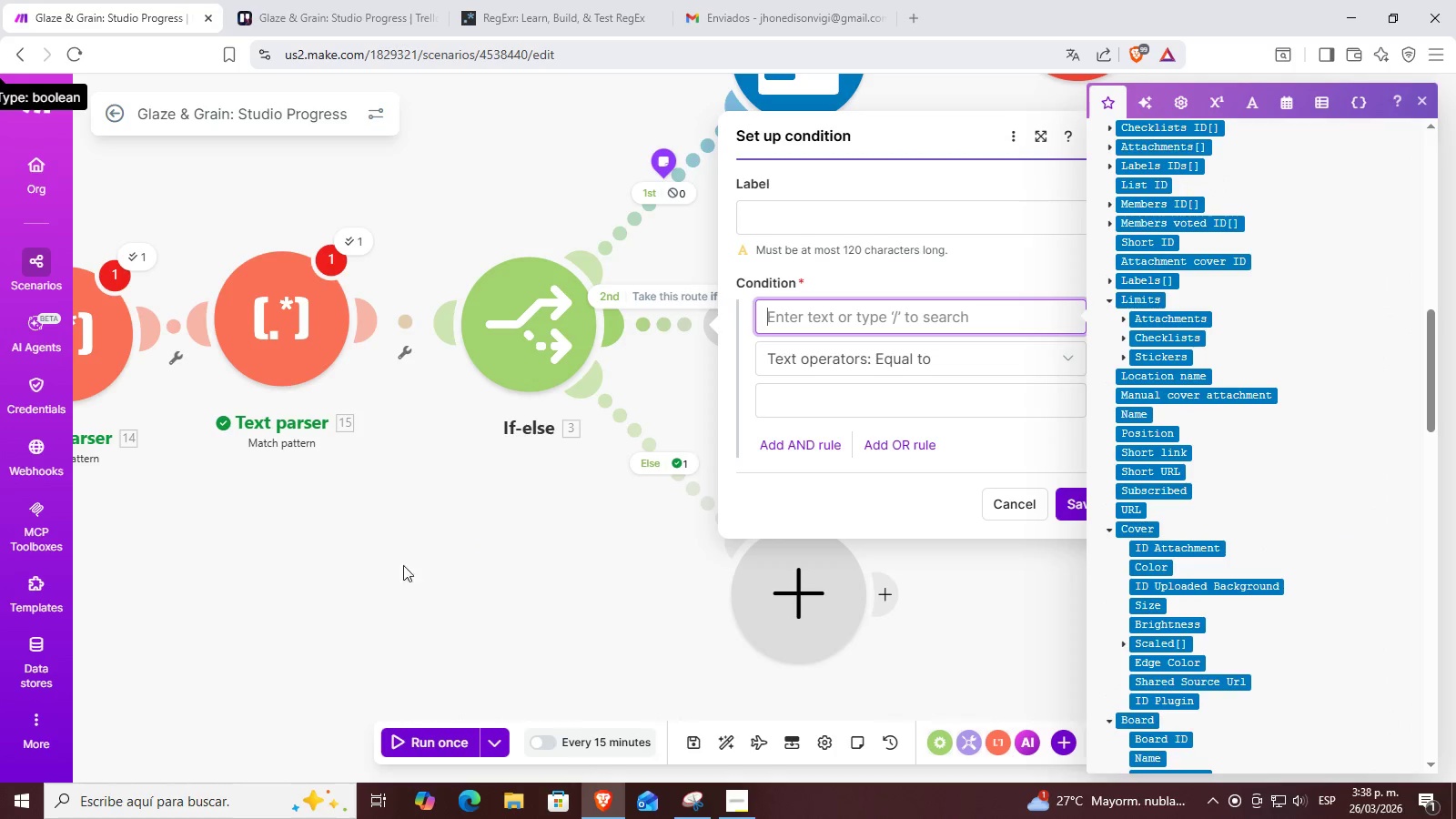 
left_click([456, 554])
 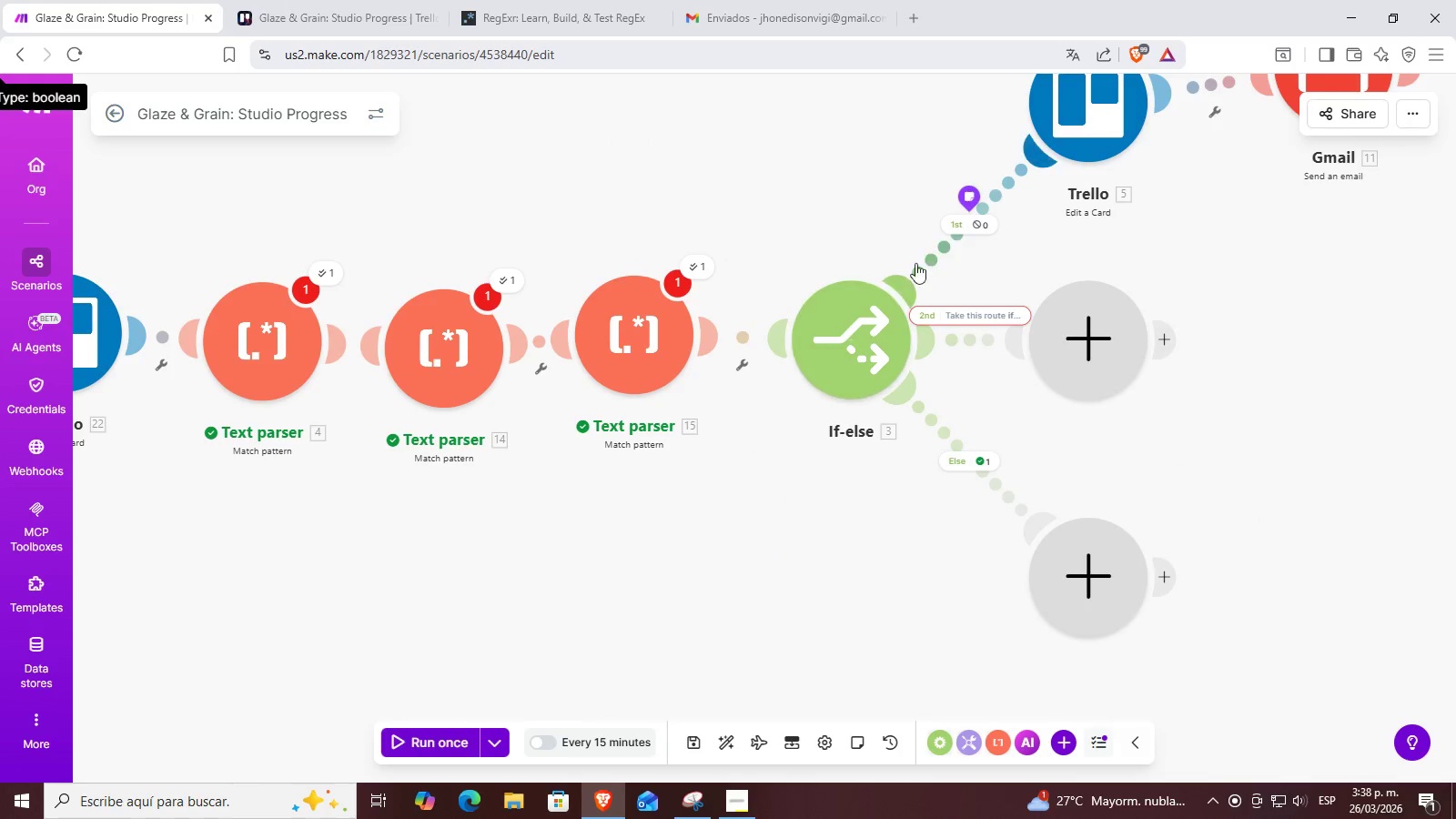 
scroll: coordinate [720, 551], scroll_direction: down, amount: 4.0
 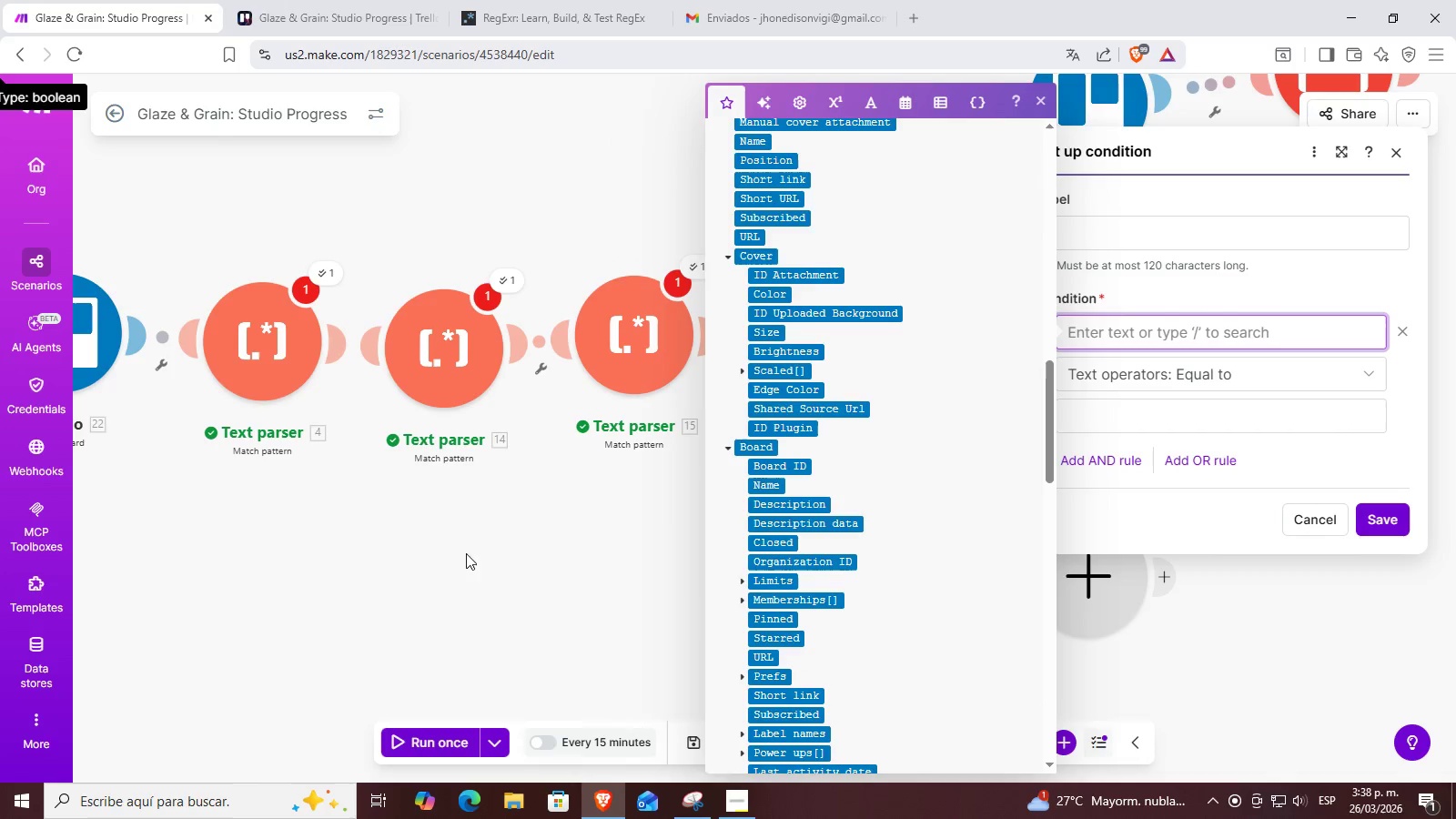 
left_click_drag(start_coordinate=[663, 511], to_coordinate=[976, 515])
 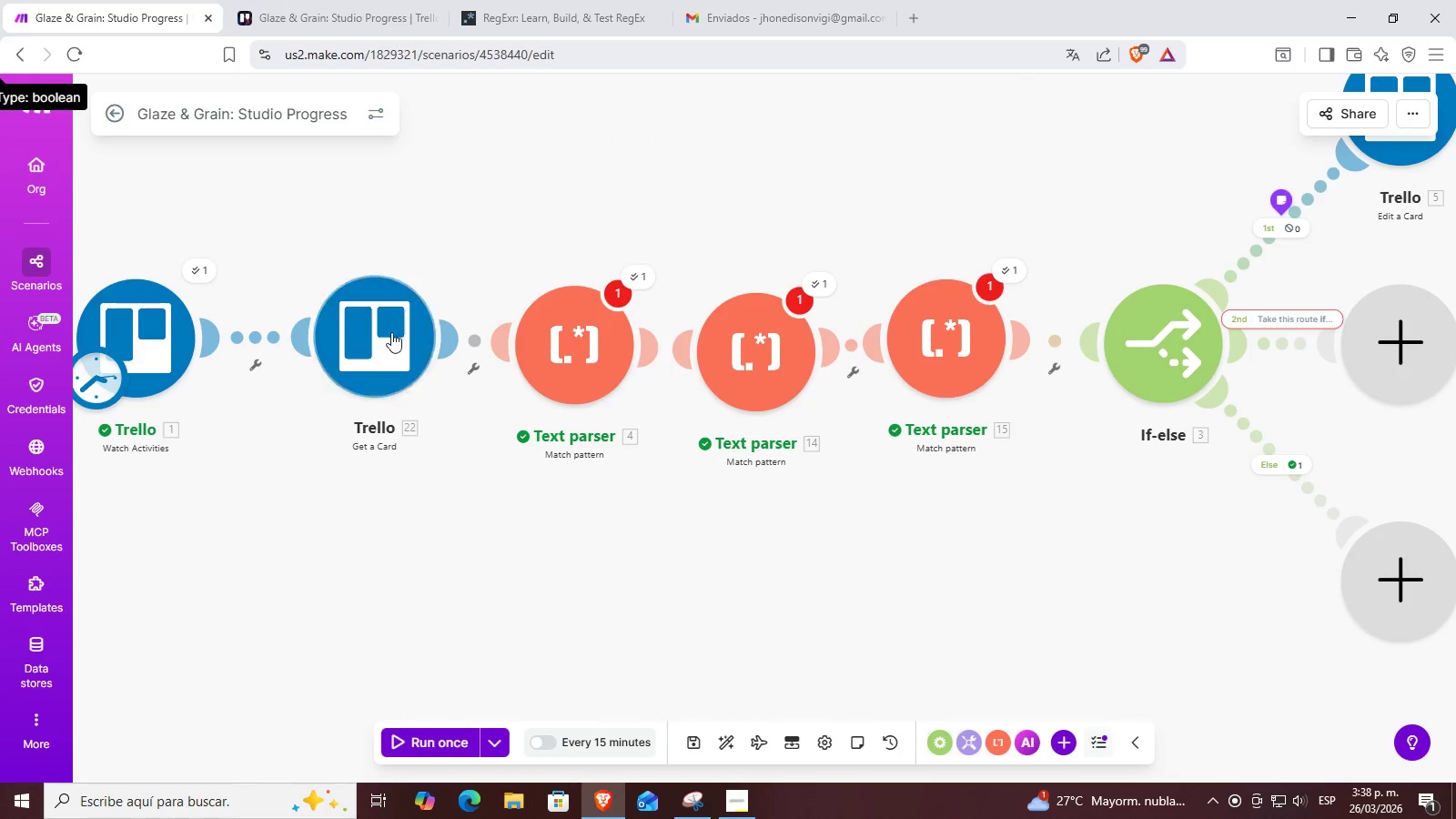 
left_click_drag(start_coordinate=[407, 498], to_coordinate=[557, 489])
 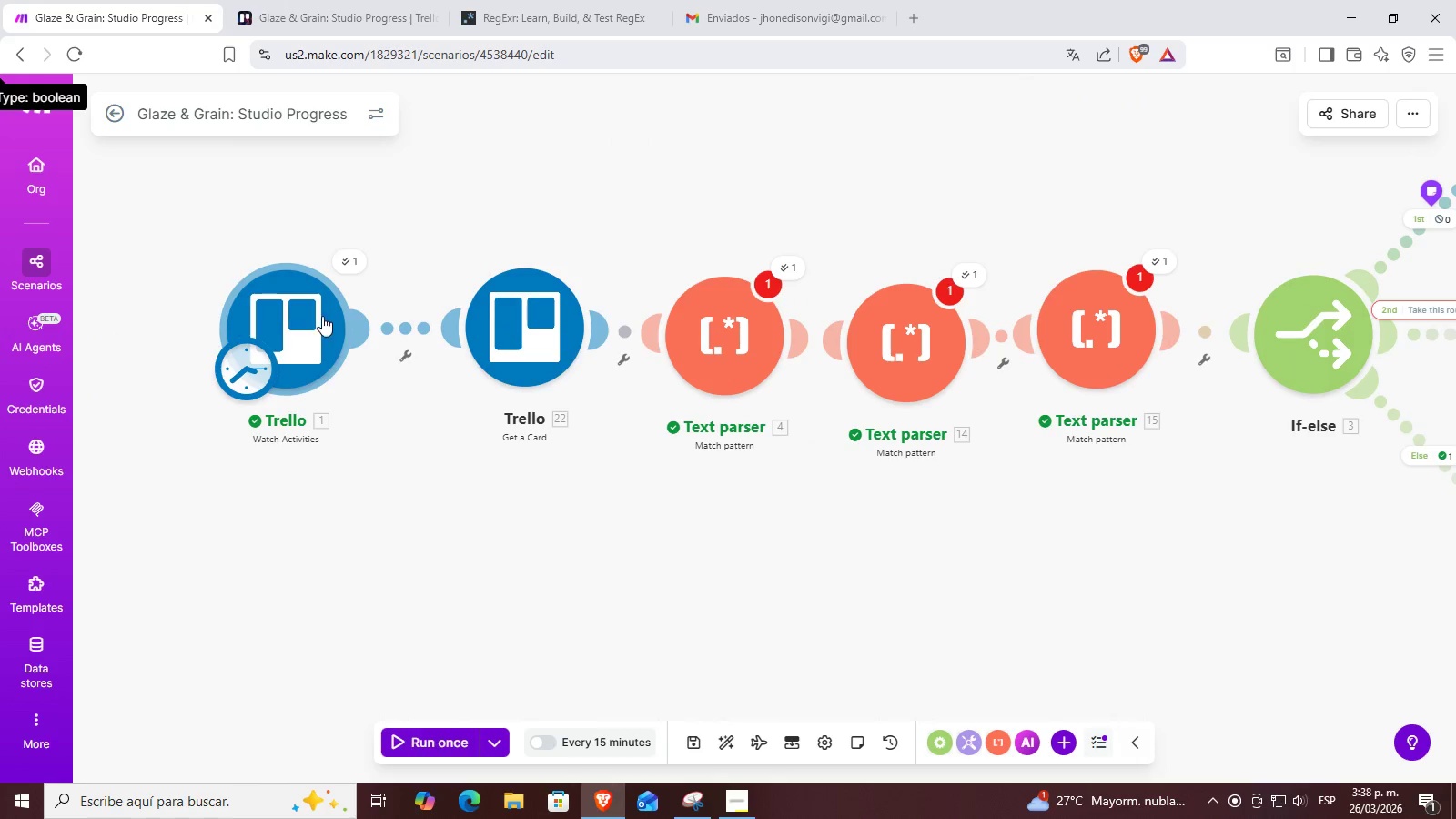 
left_click([538, 316])
 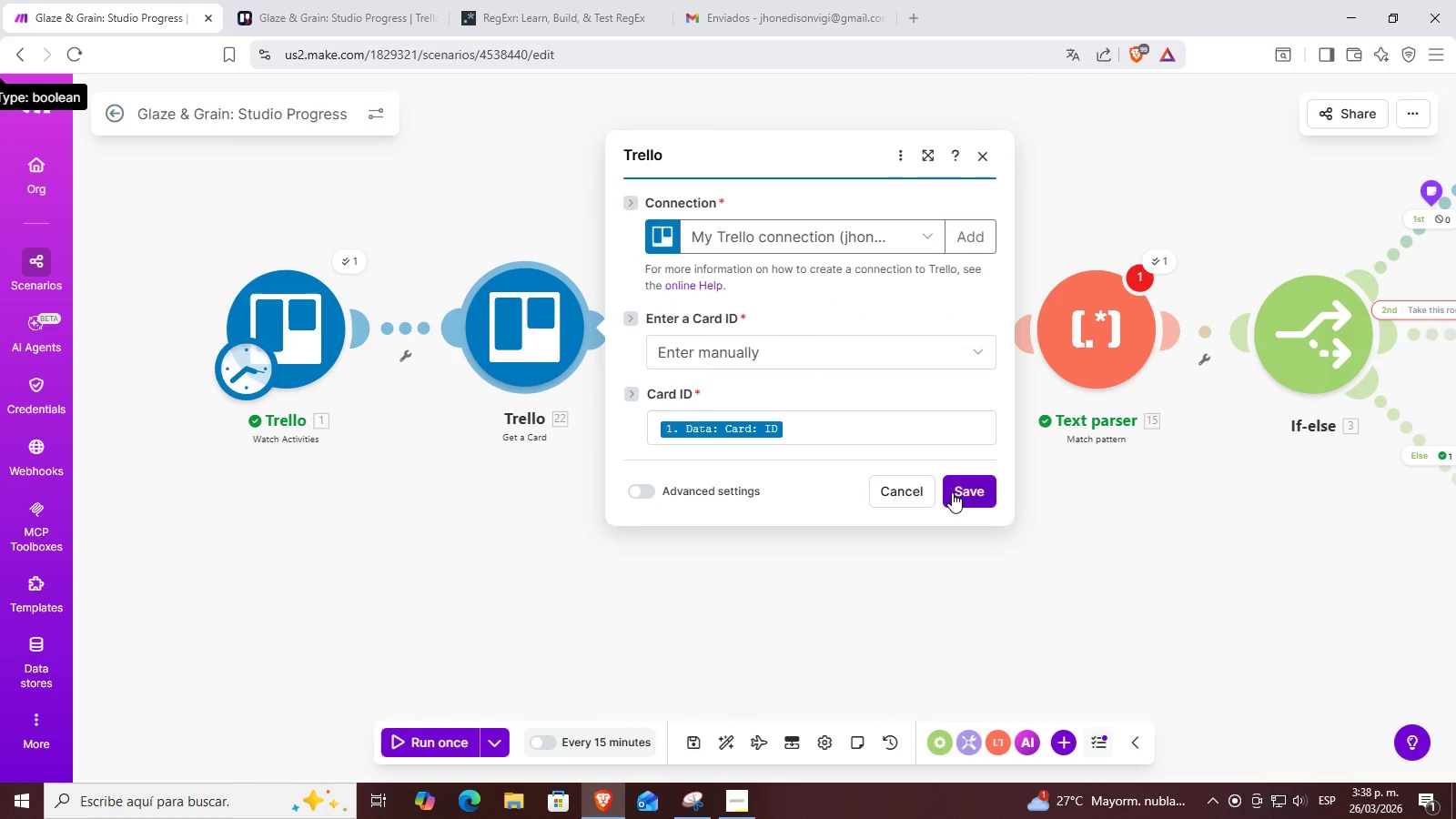 
left_click([689, 486])
 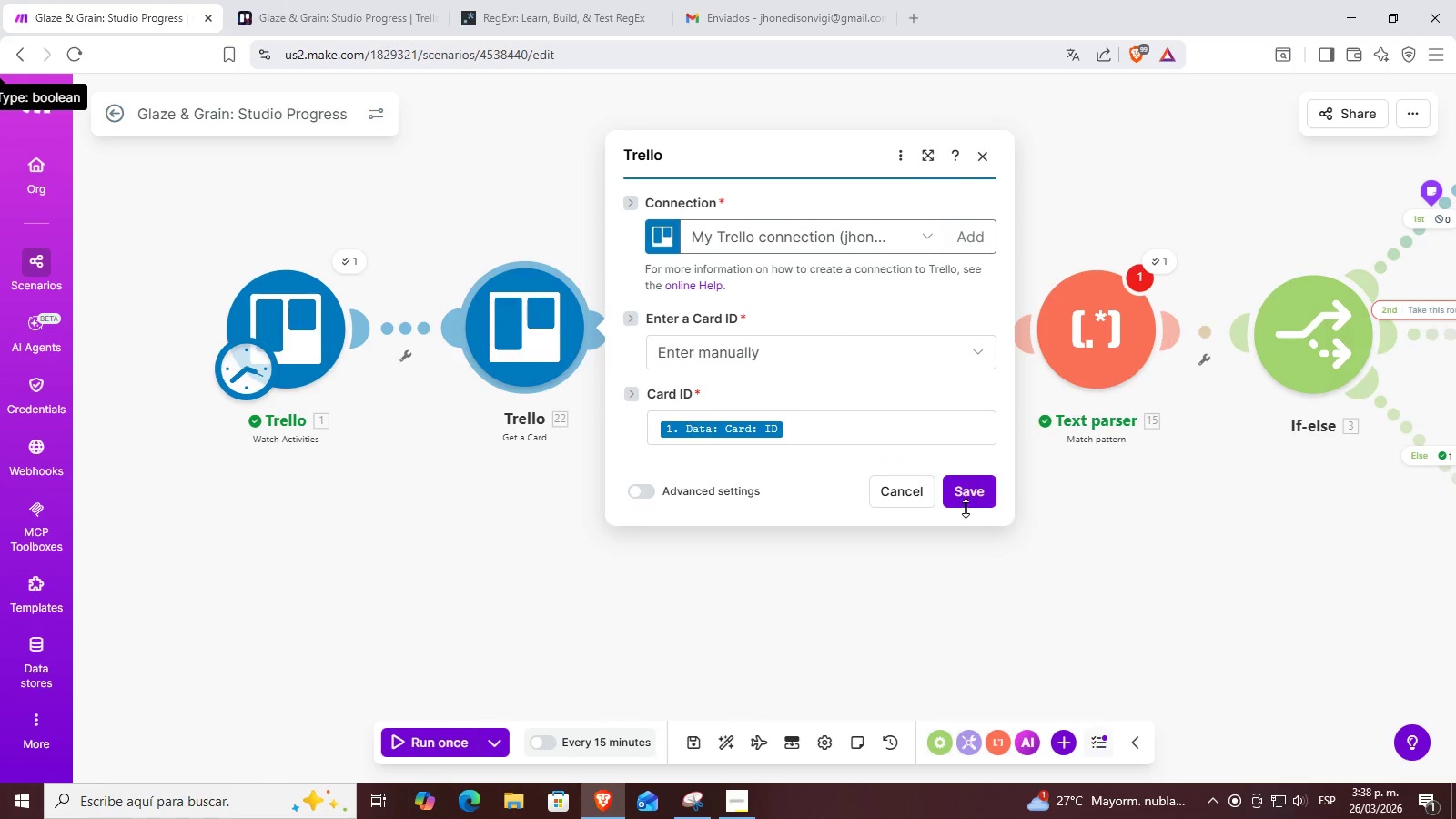 
left_click([983, 502])
 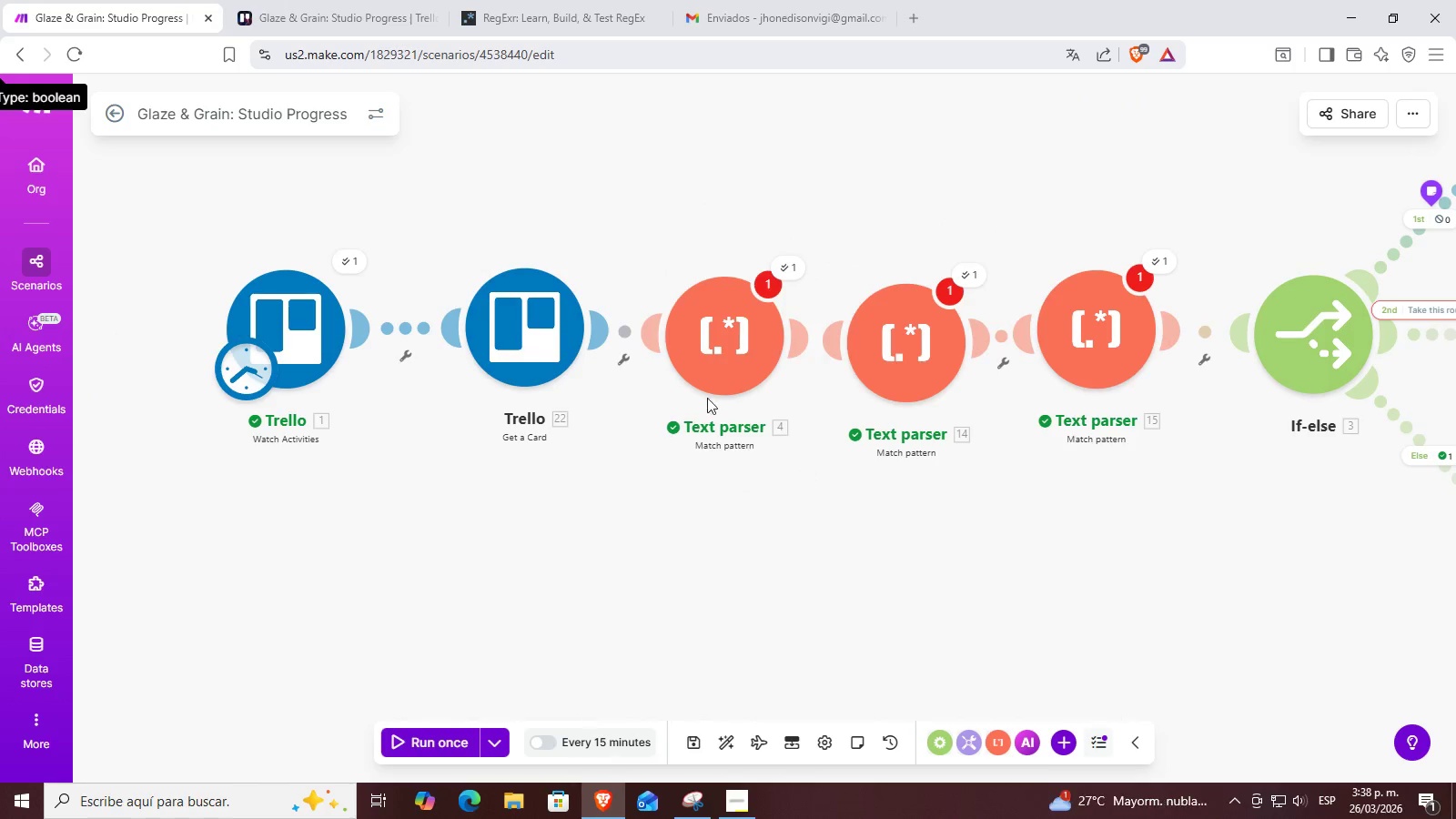 
left_click([744, 345])
 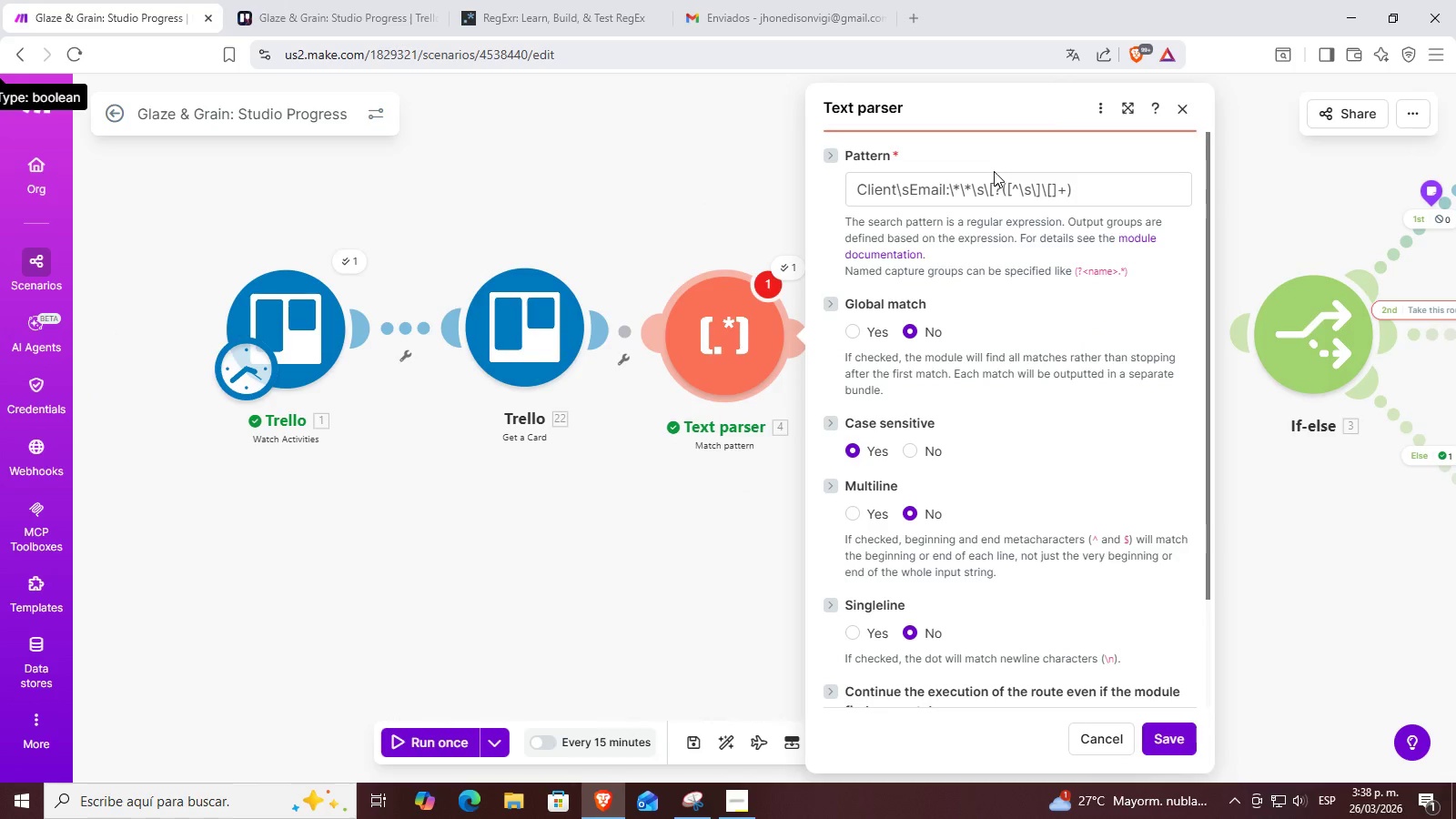 
scroll: coordinate [1012, 271], scroll_direction: down, amount: 4.0
 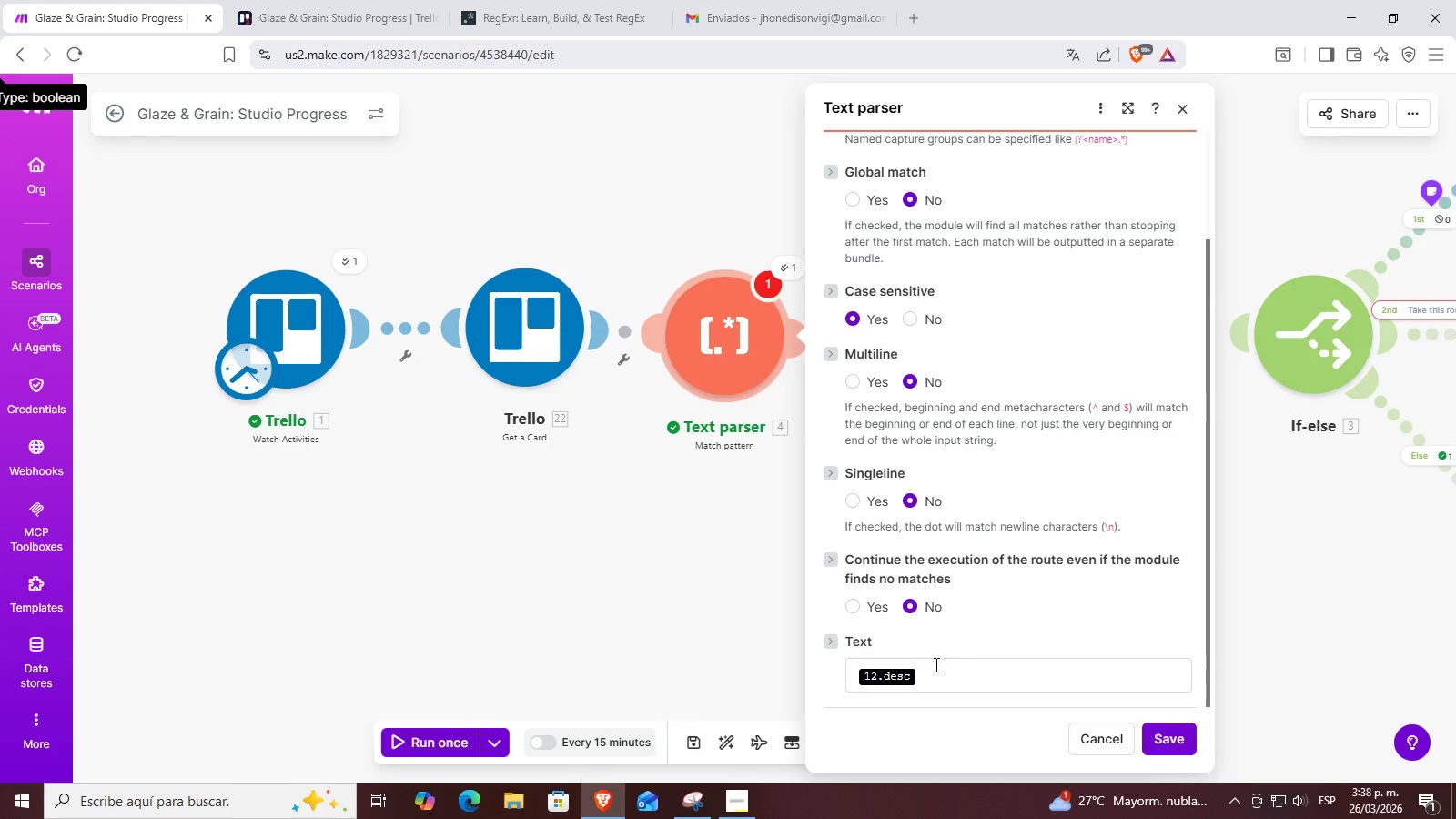 
left_click([920, 669])
 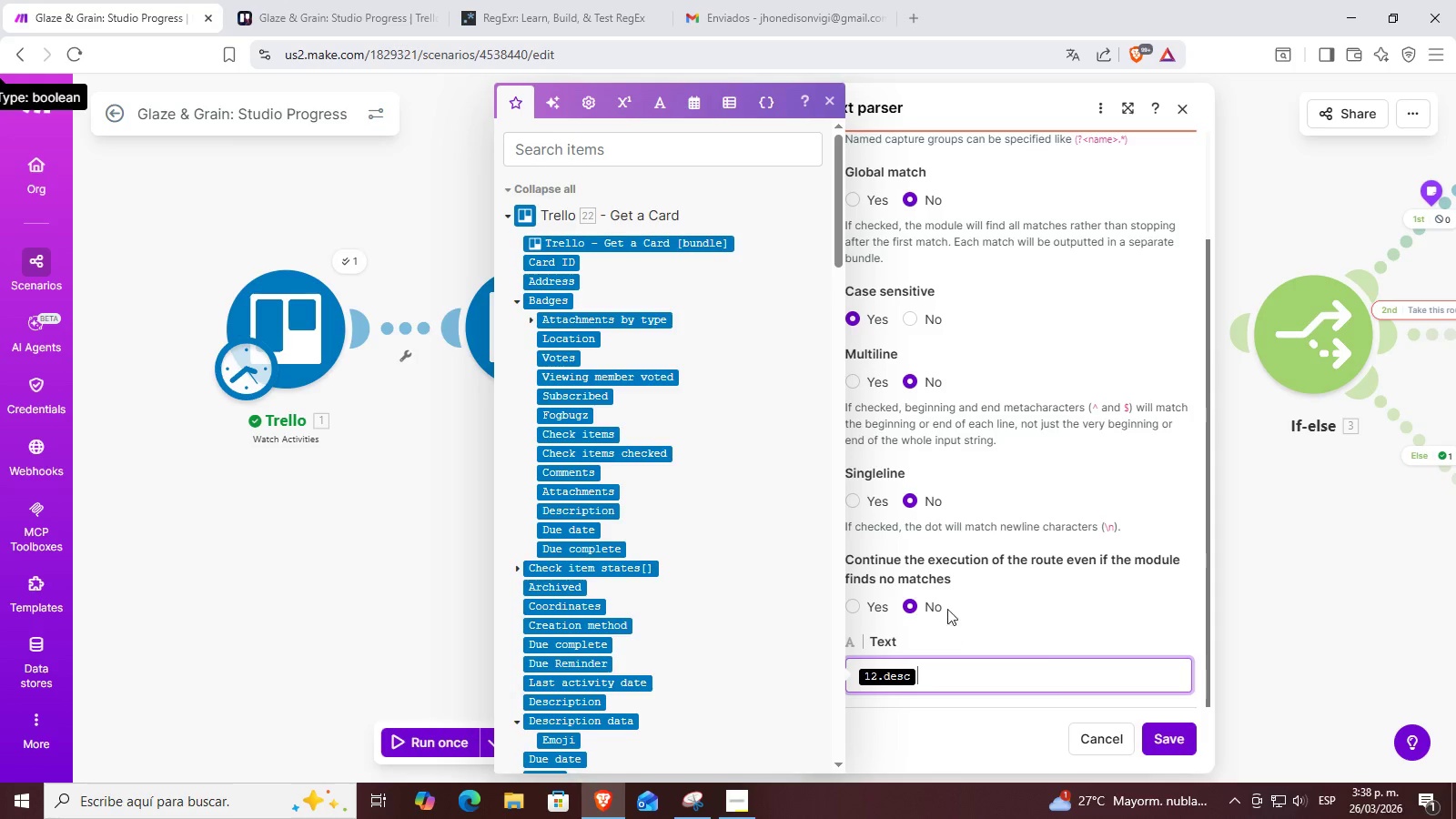 
key(Backspace)
 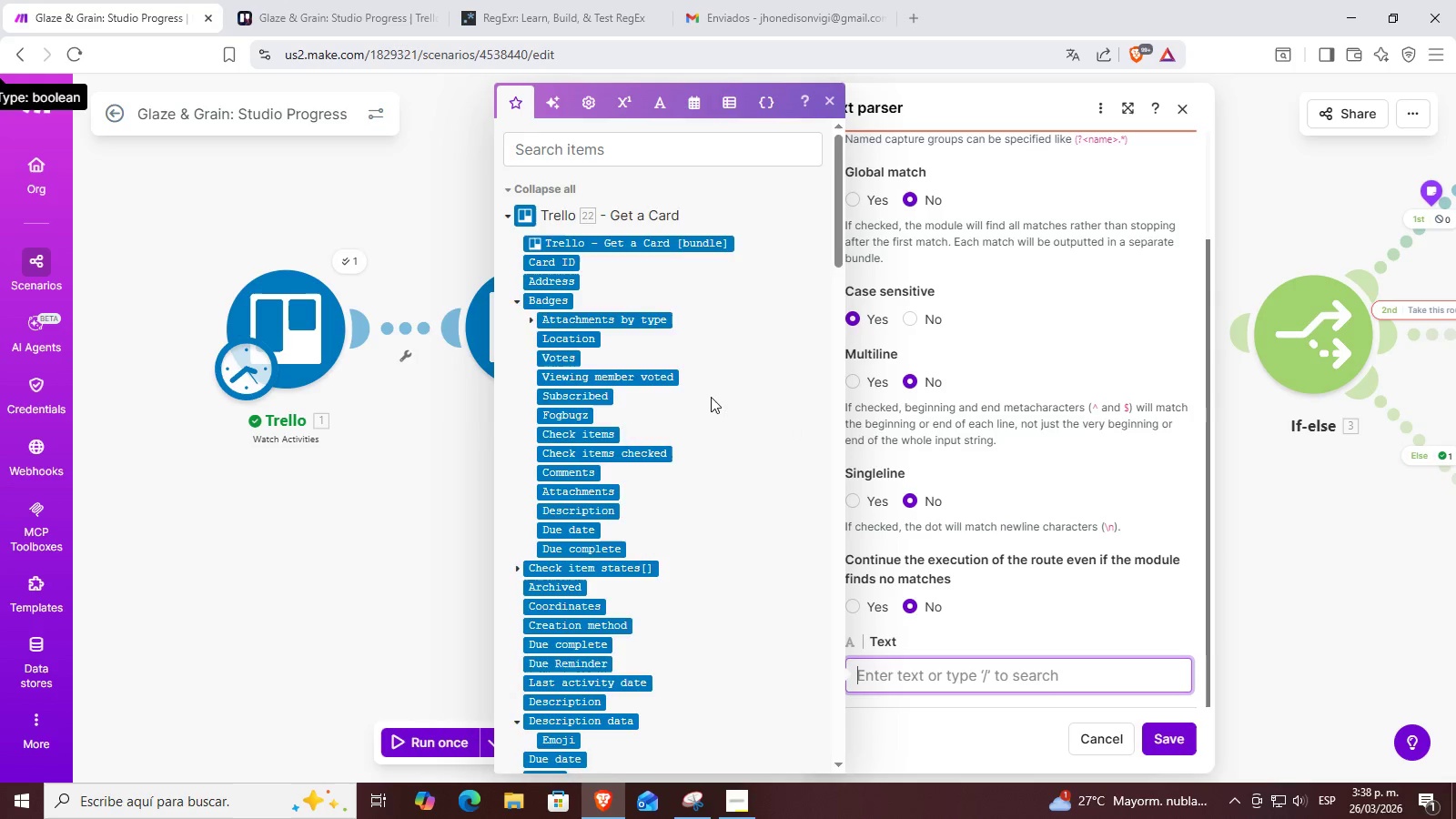 
scroll: coordinate [630, 452], scroll_direction: down, amount: 15.0
 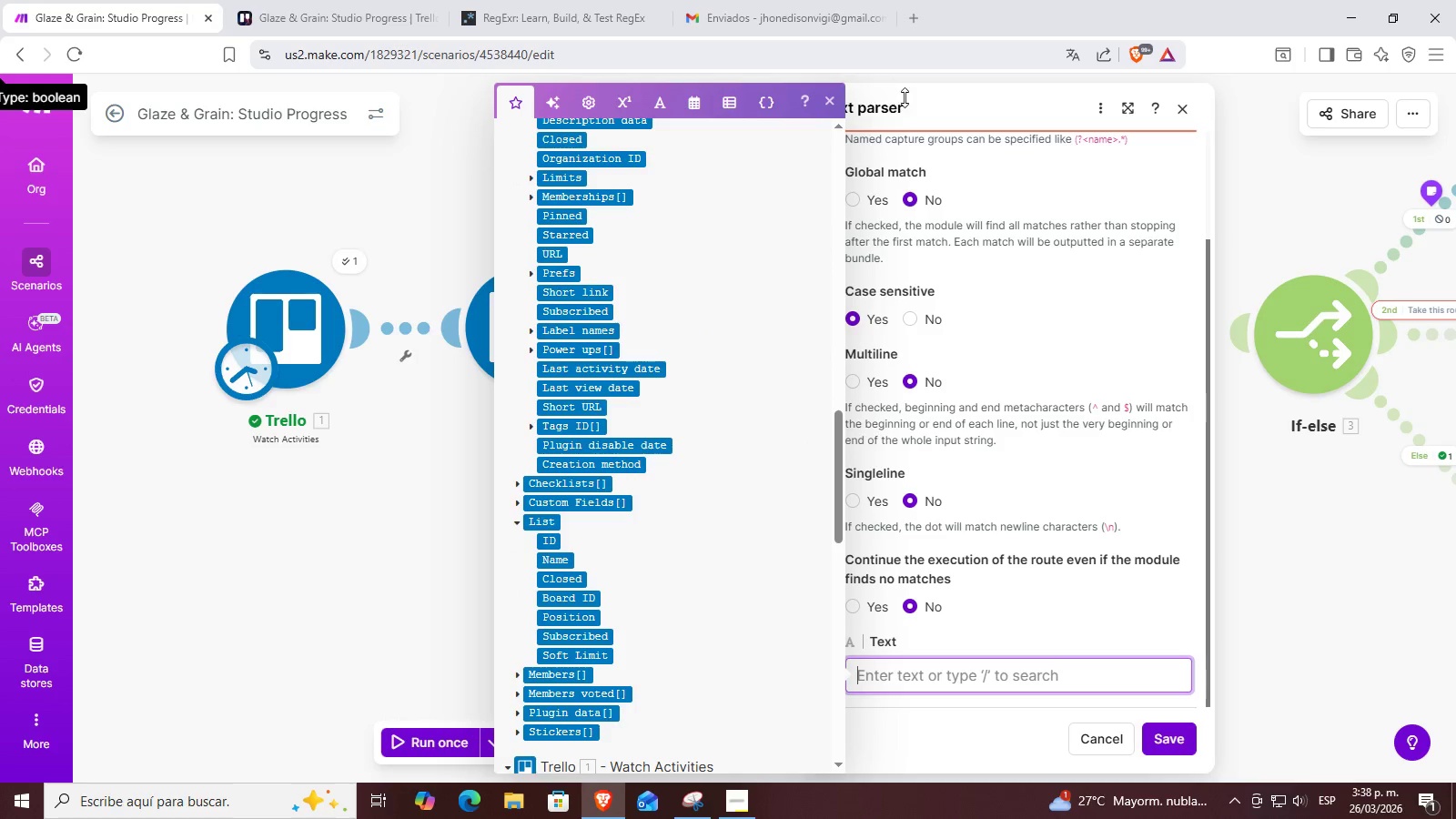 
left_click([829, 102])
 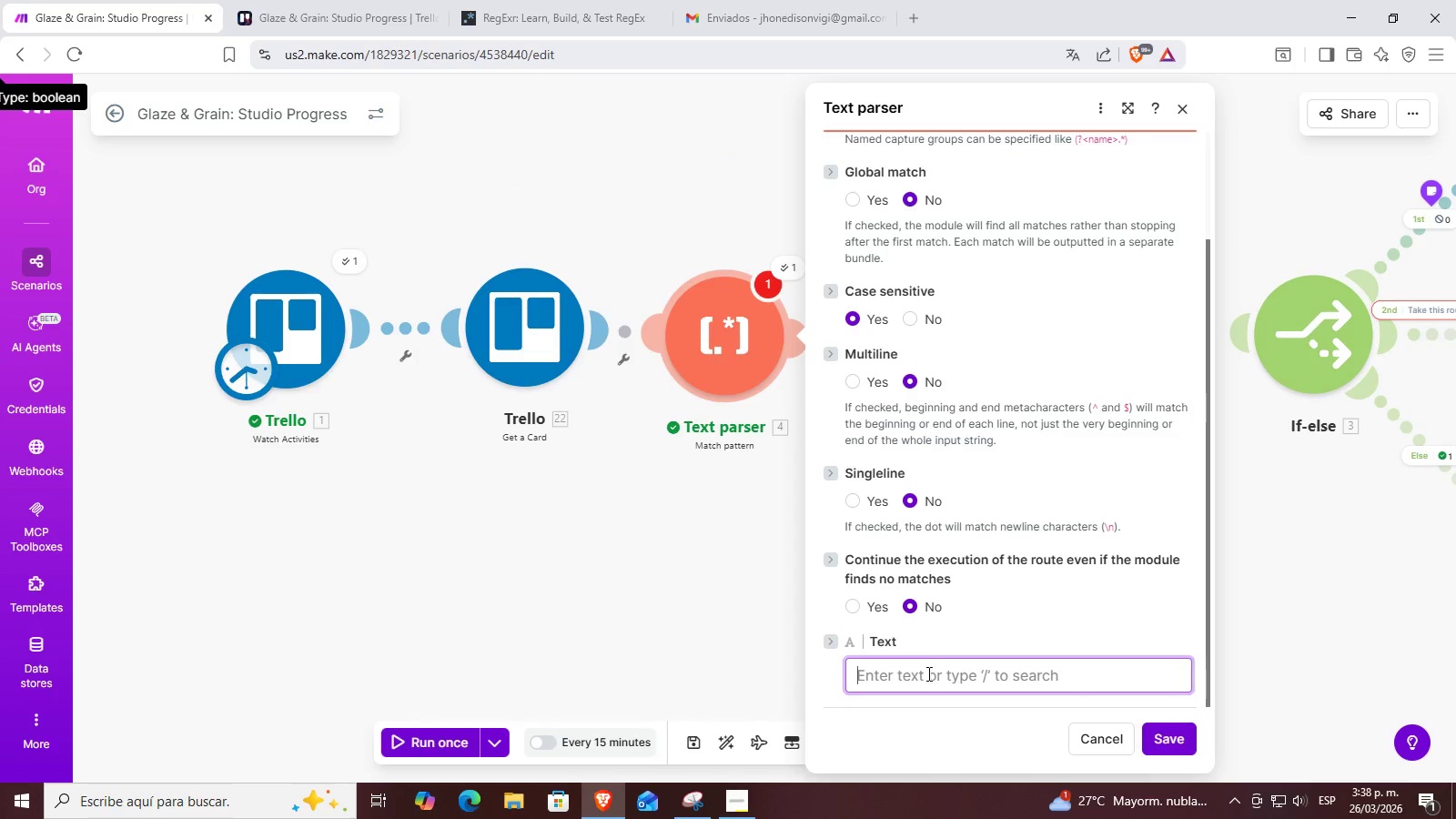 
scroll: coordinate [699, 494], scroll_direction: down, amount: 23.0
 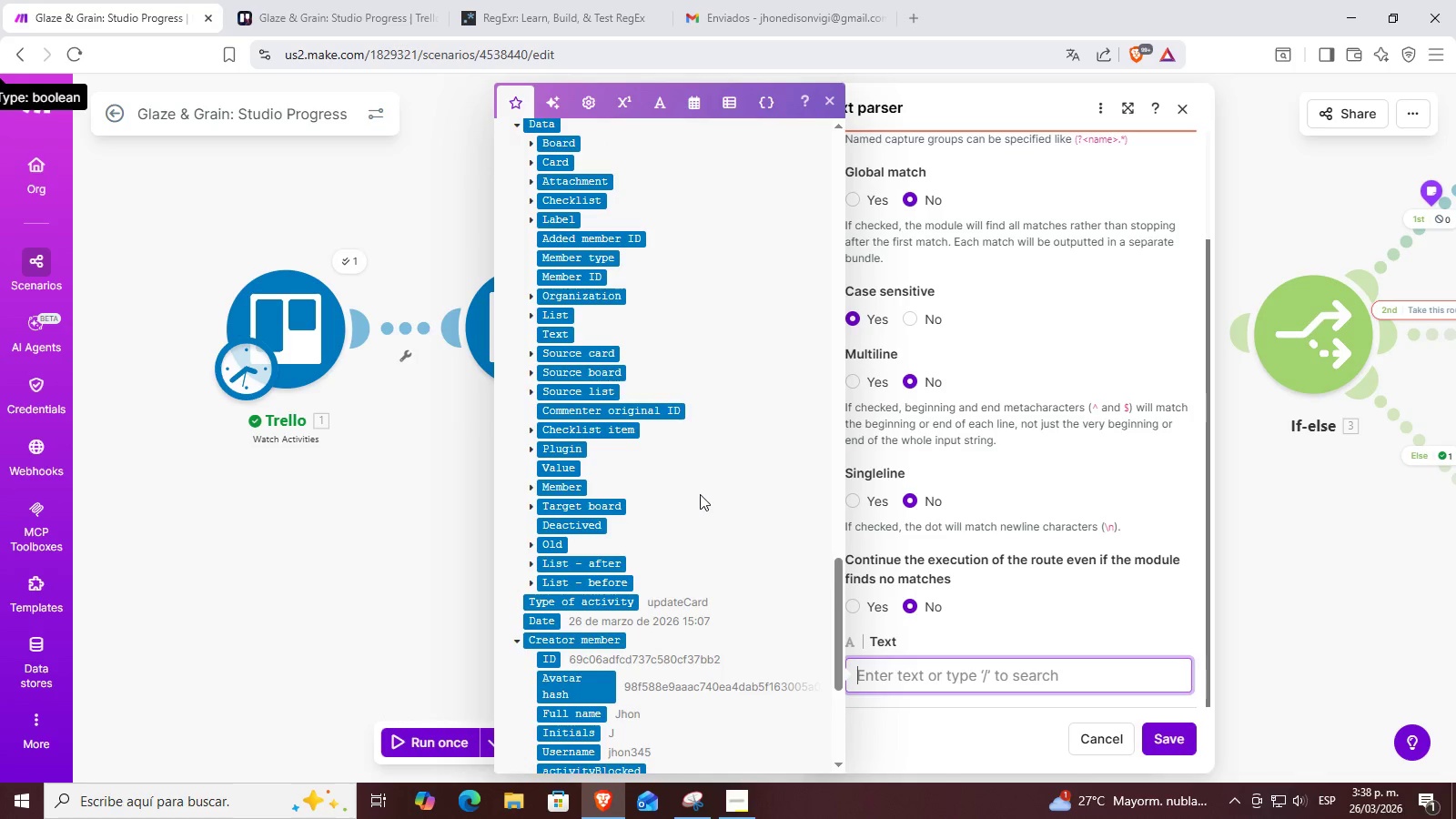 
scroll: coordinate [747, 391], scroll_direction: up, amount: 14.0
 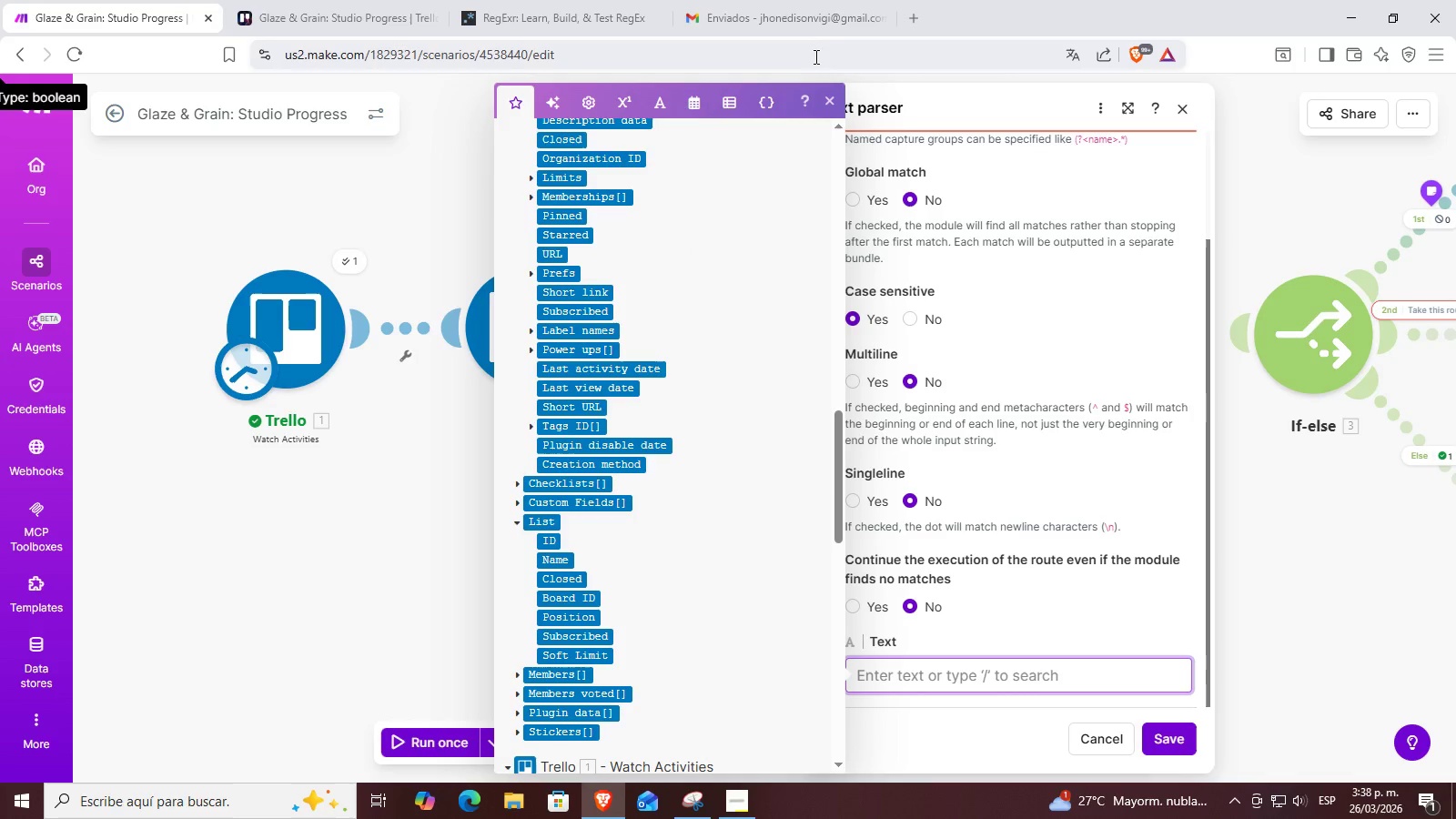 
left_click([823, 121])
 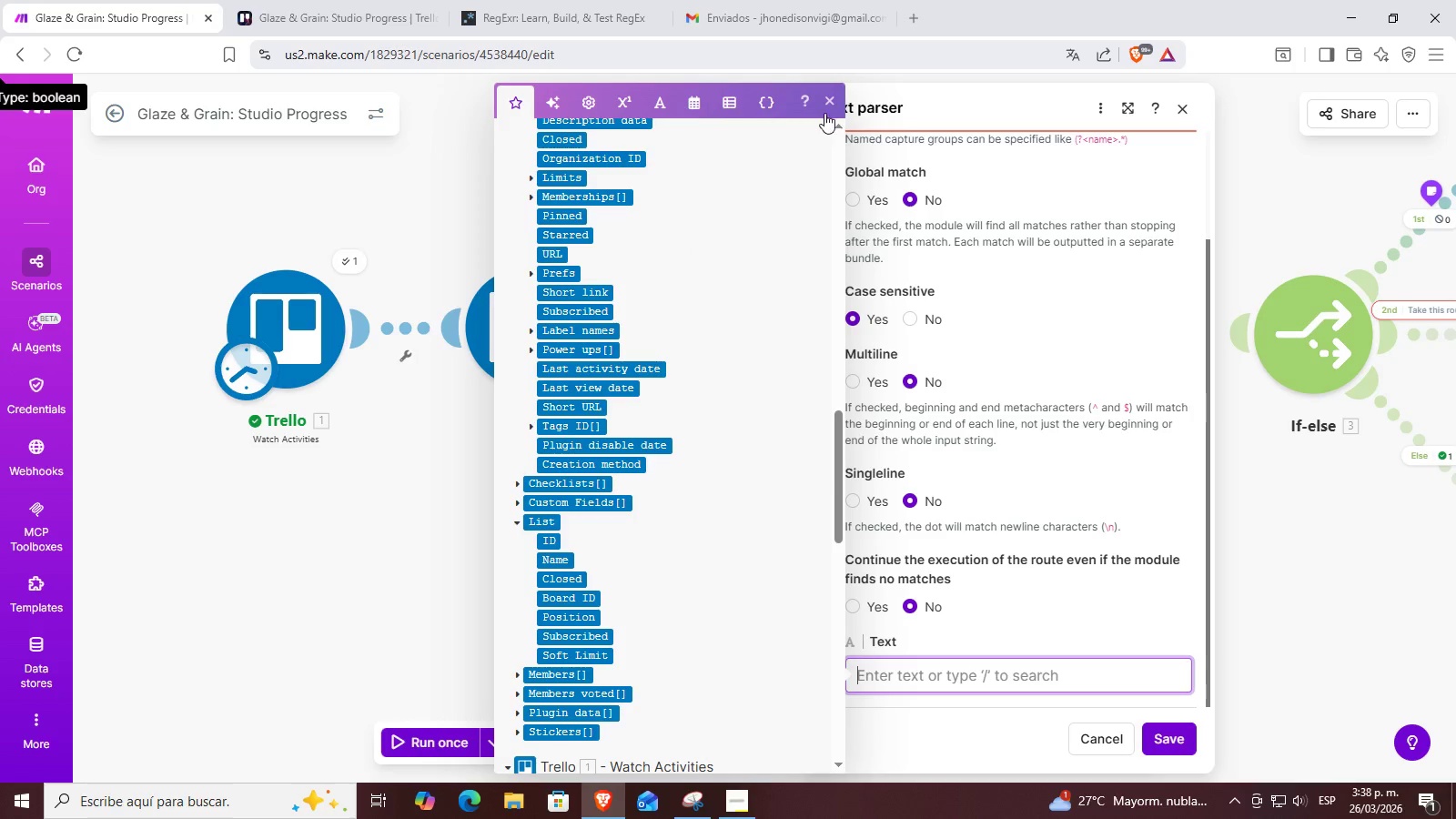 
left_click([827, 97])
 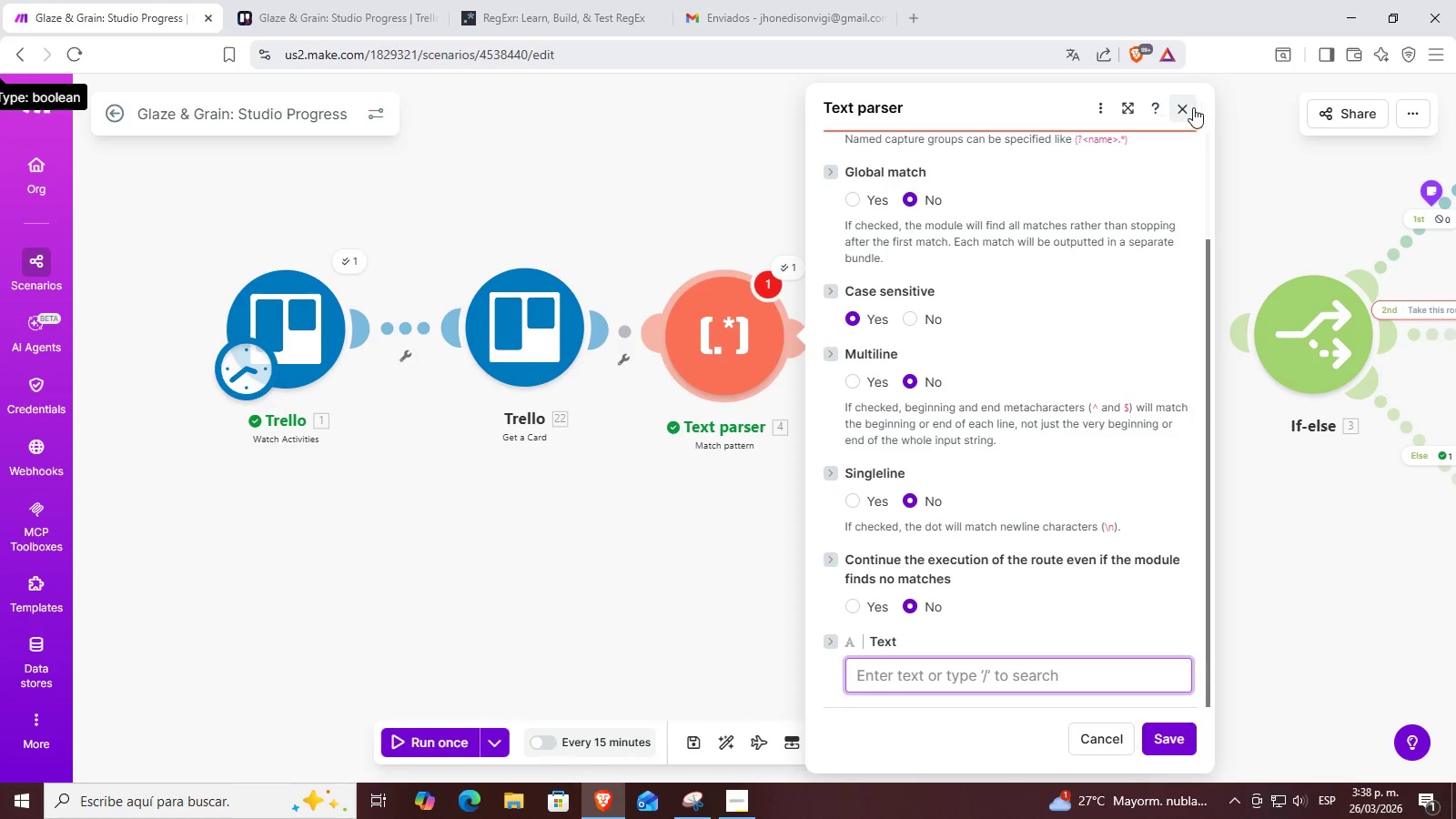 
left_click([1186, 106])
 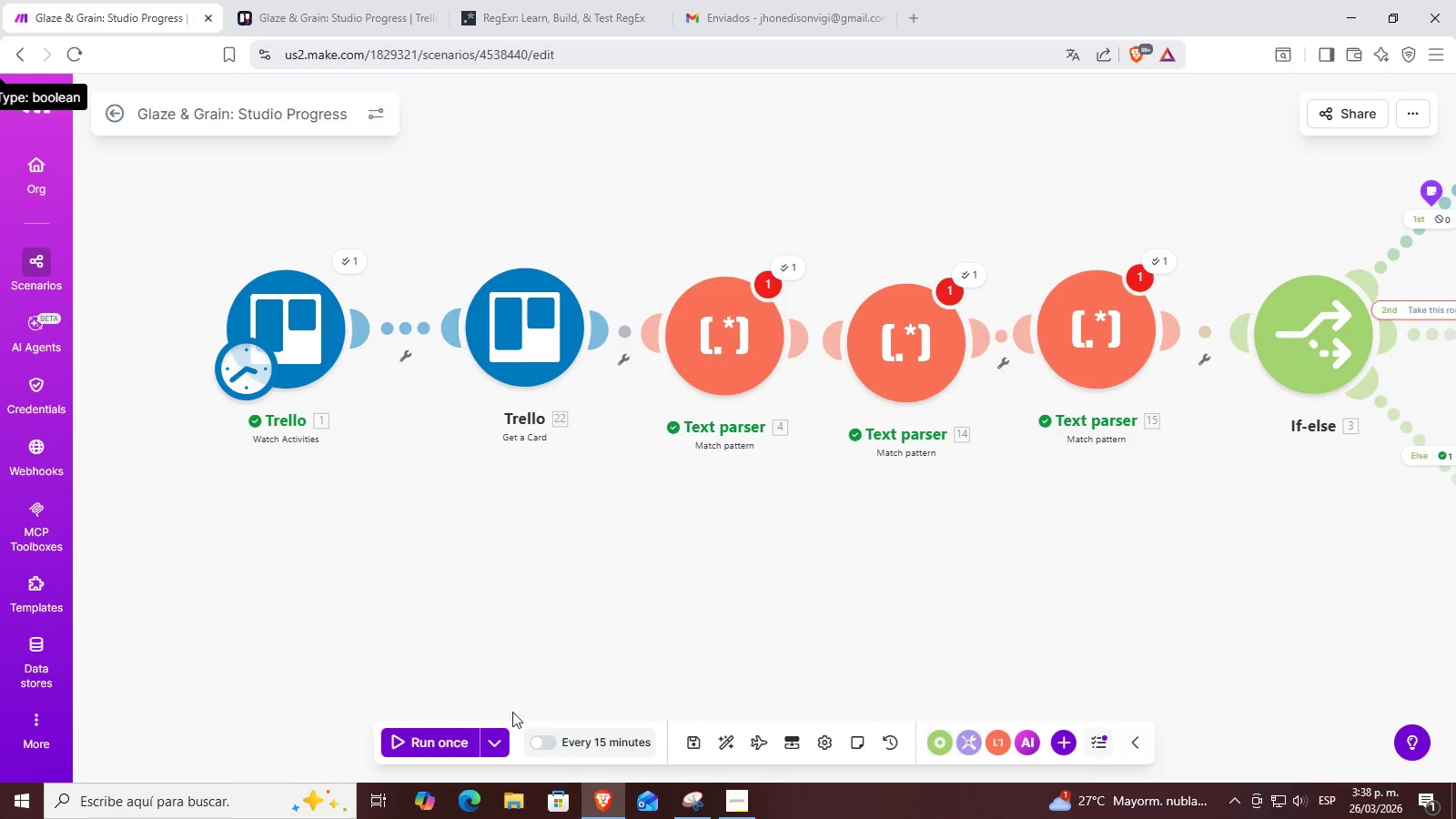 
left_click([504, 744])
 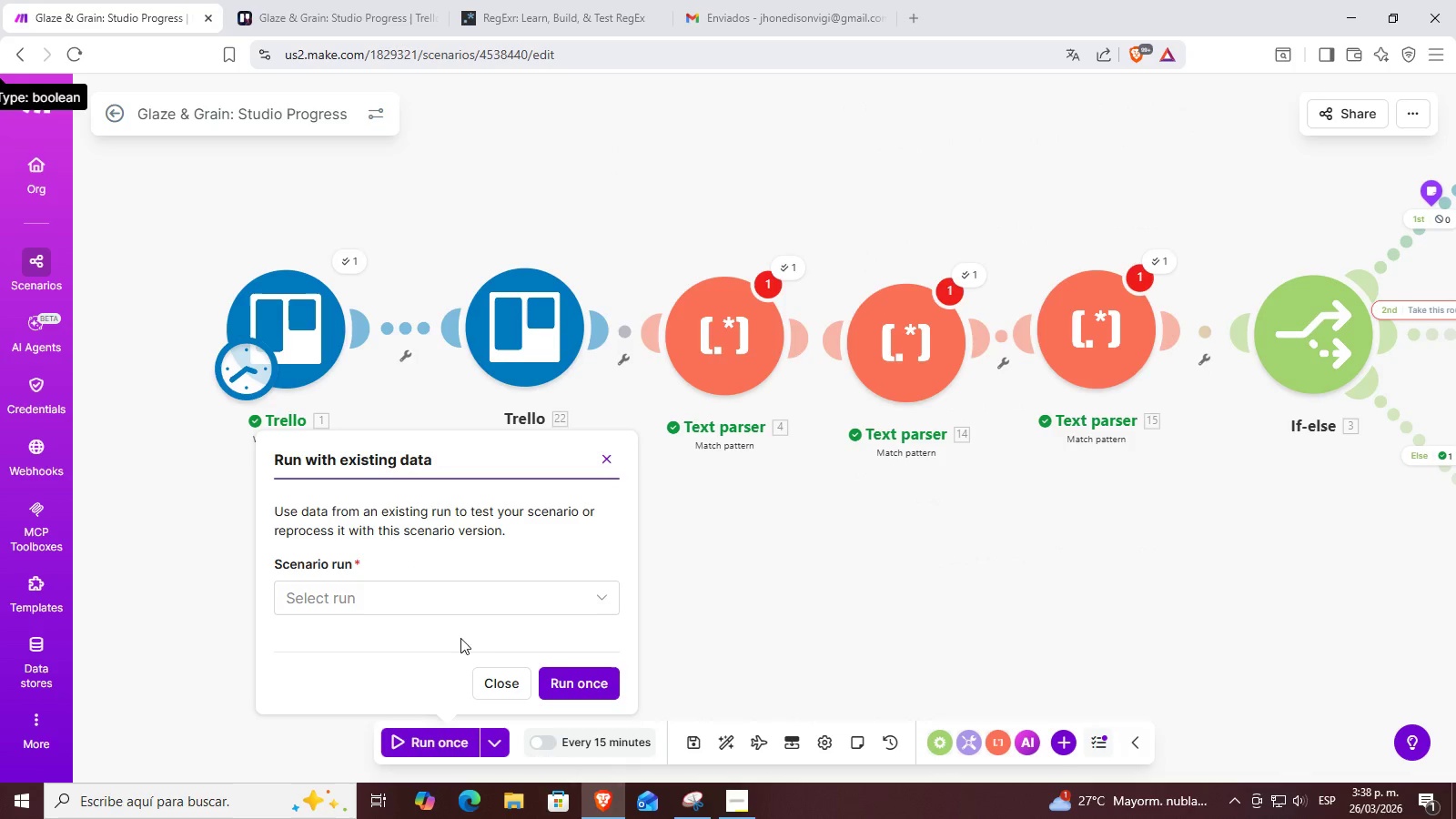 
left_click([461, 588])
 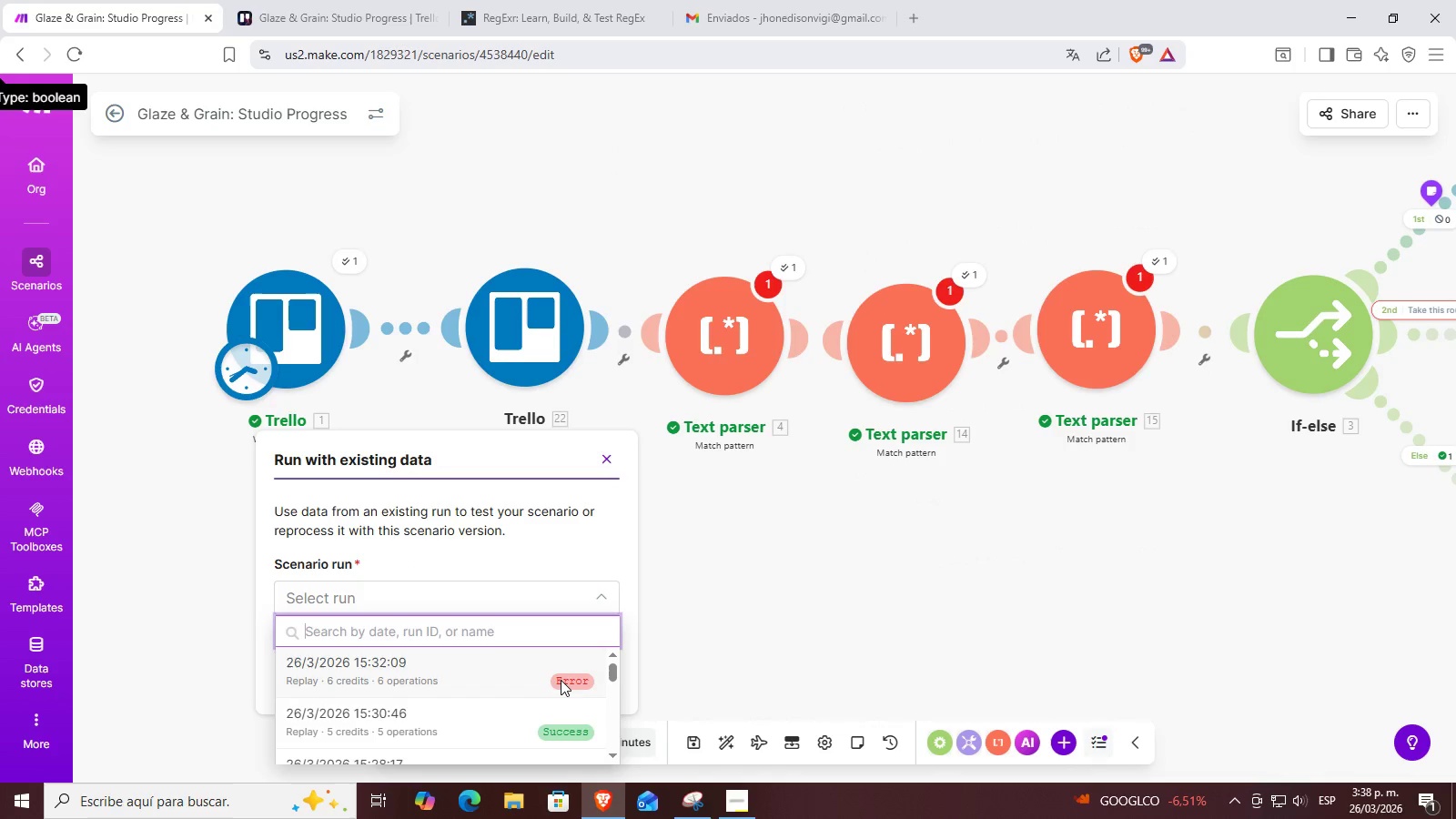 
scroll: coordinate [555, 678], scroll_direction: down, amount: 9.0
 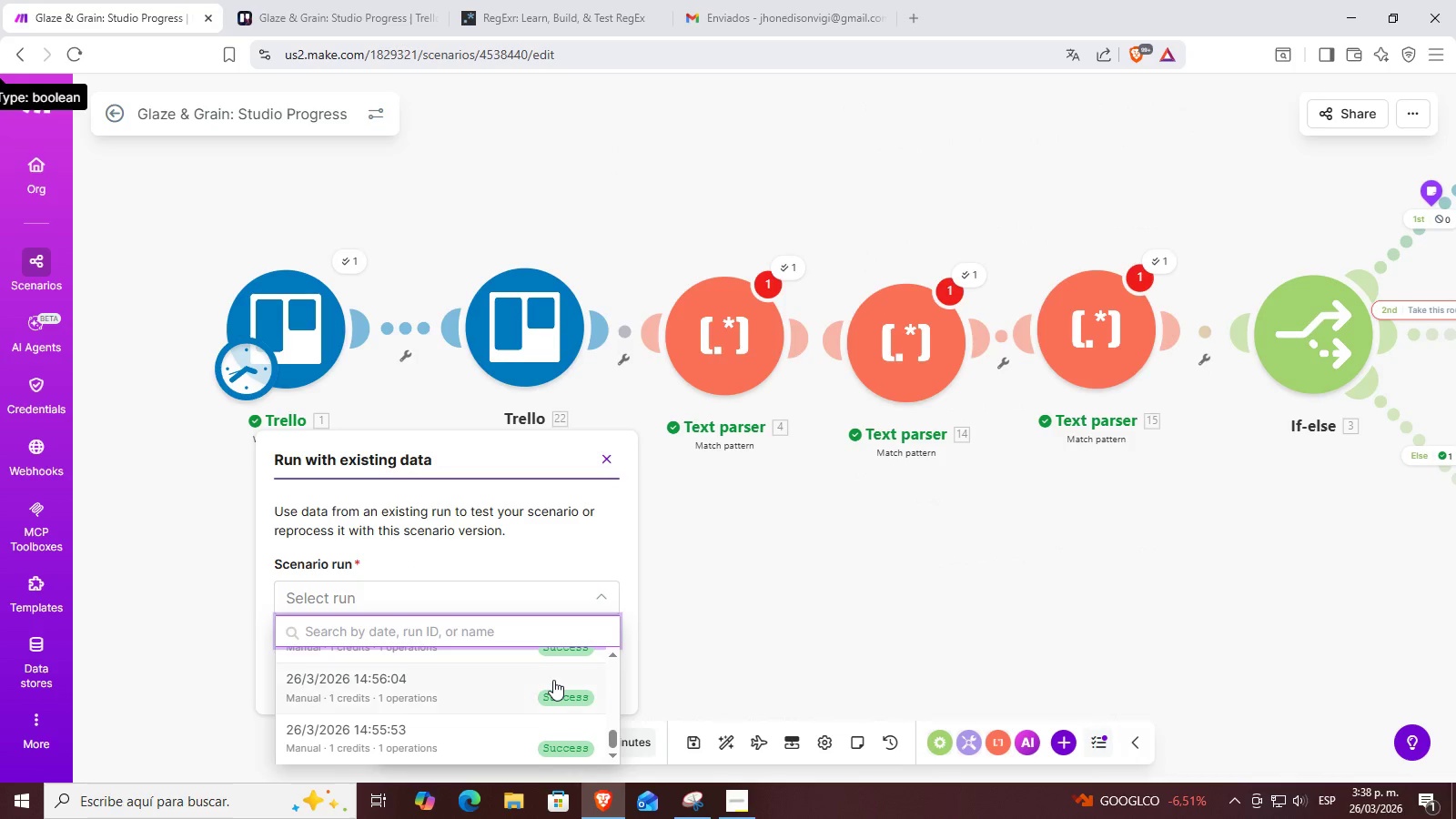 
scroll: coordinate [503, 706], scroll_direction: up, amount: 3.0
 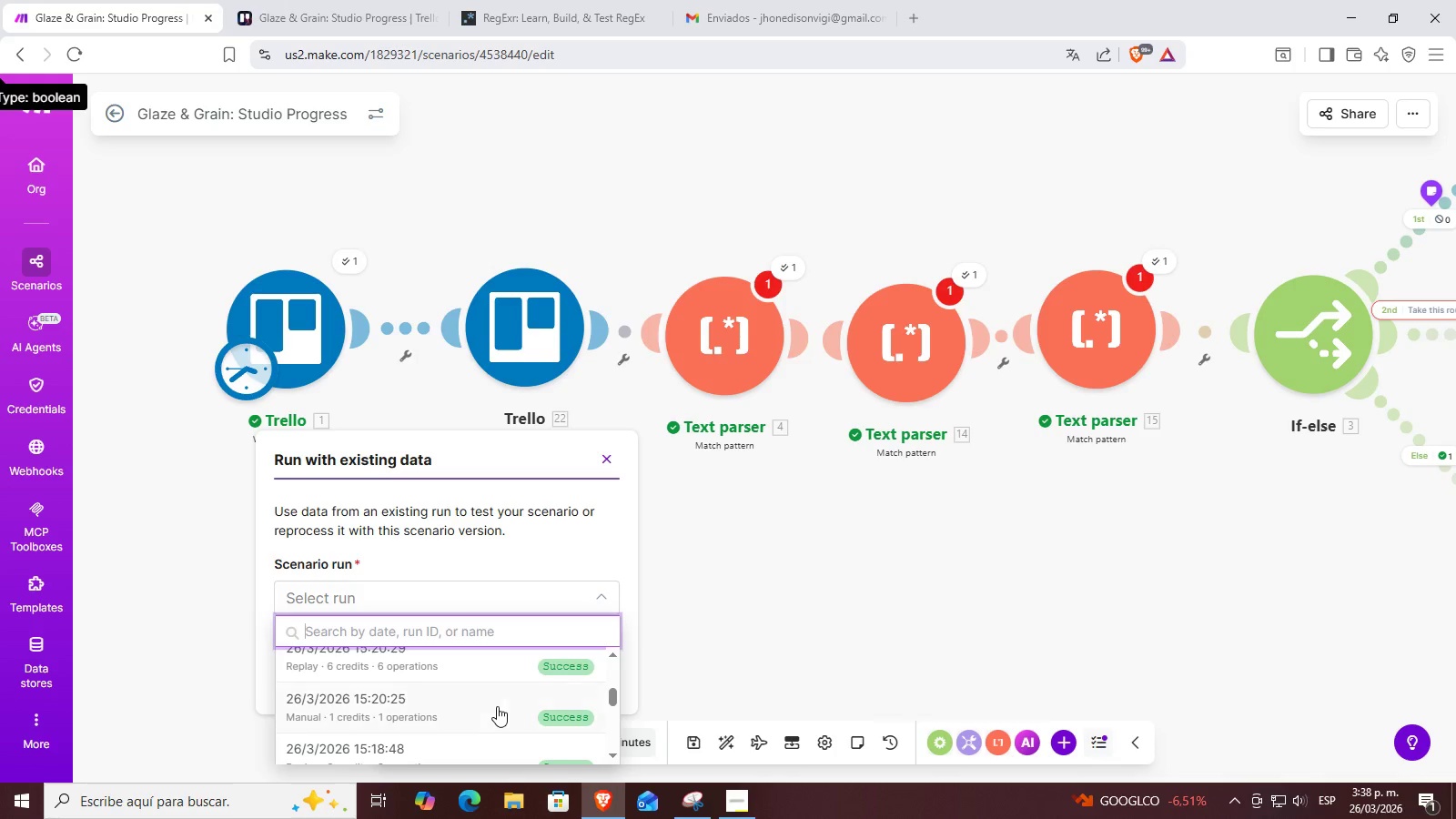 
scroll: coordinate [492, 707], scroll_direction: down, amount: 1.0
 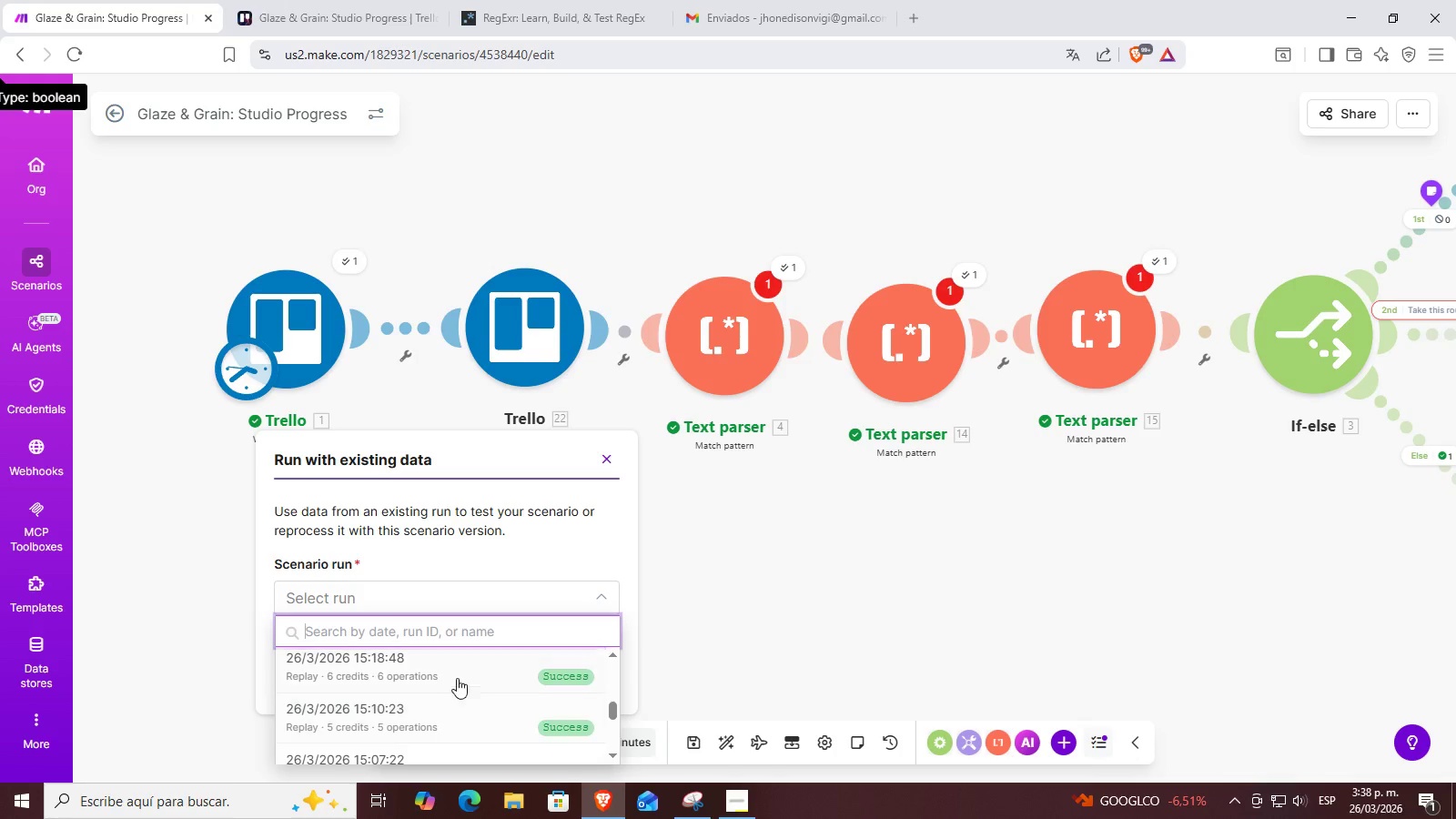 
left_click([455, 674])
 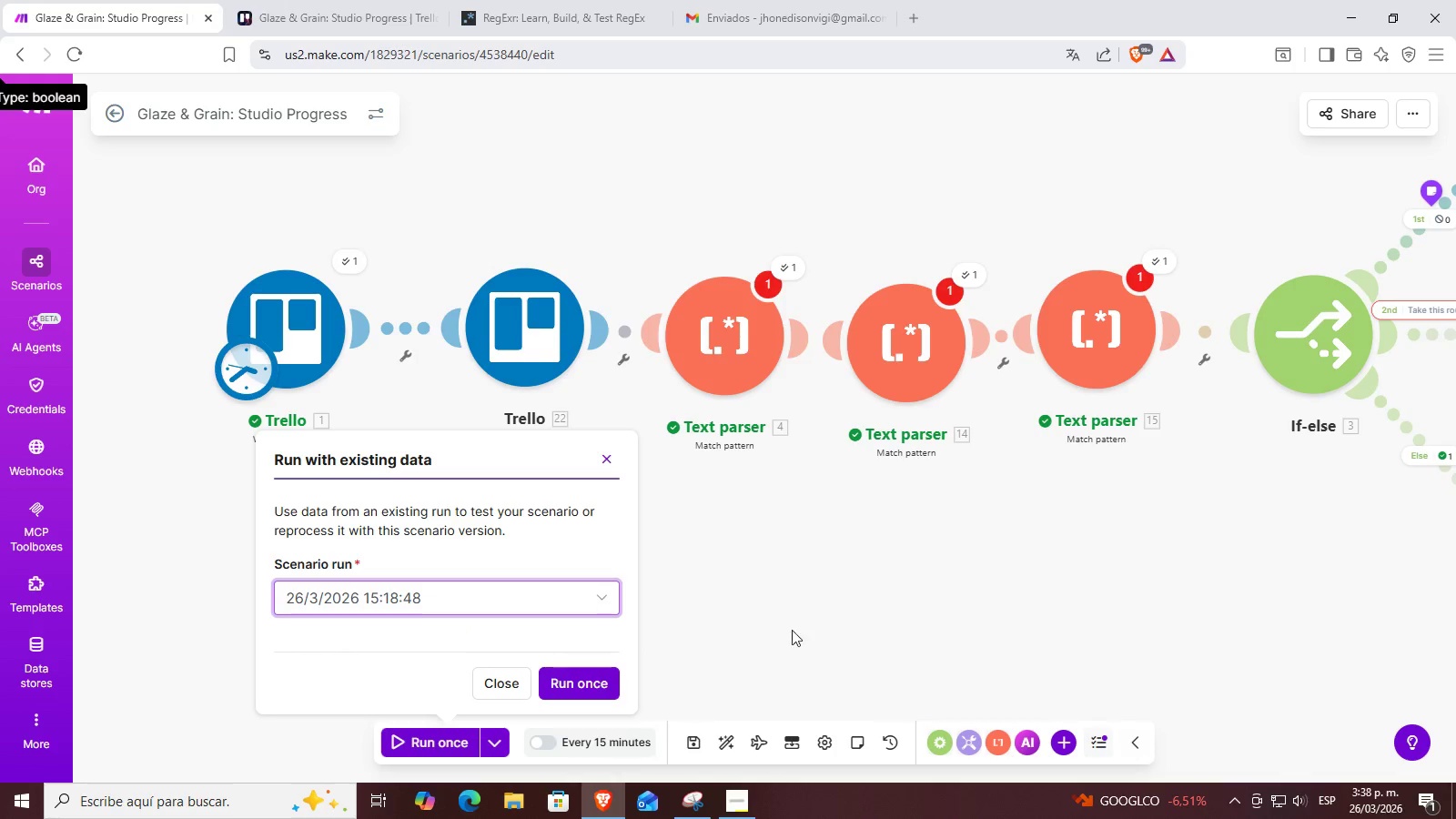 
scroll: coordinate [979, 594], scroll_direction: down, amount: 1.0
 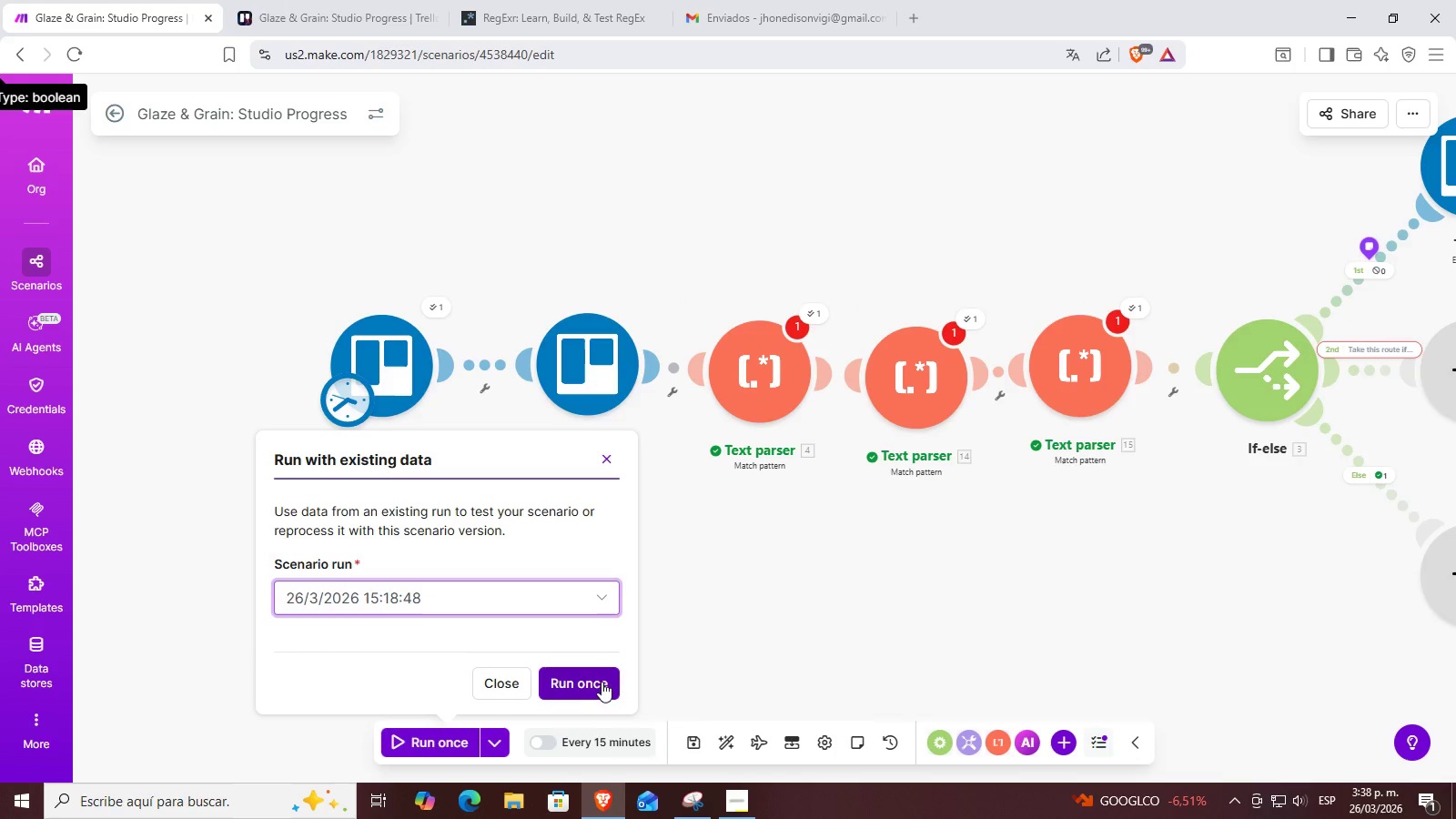 
left_click([602, 681])
 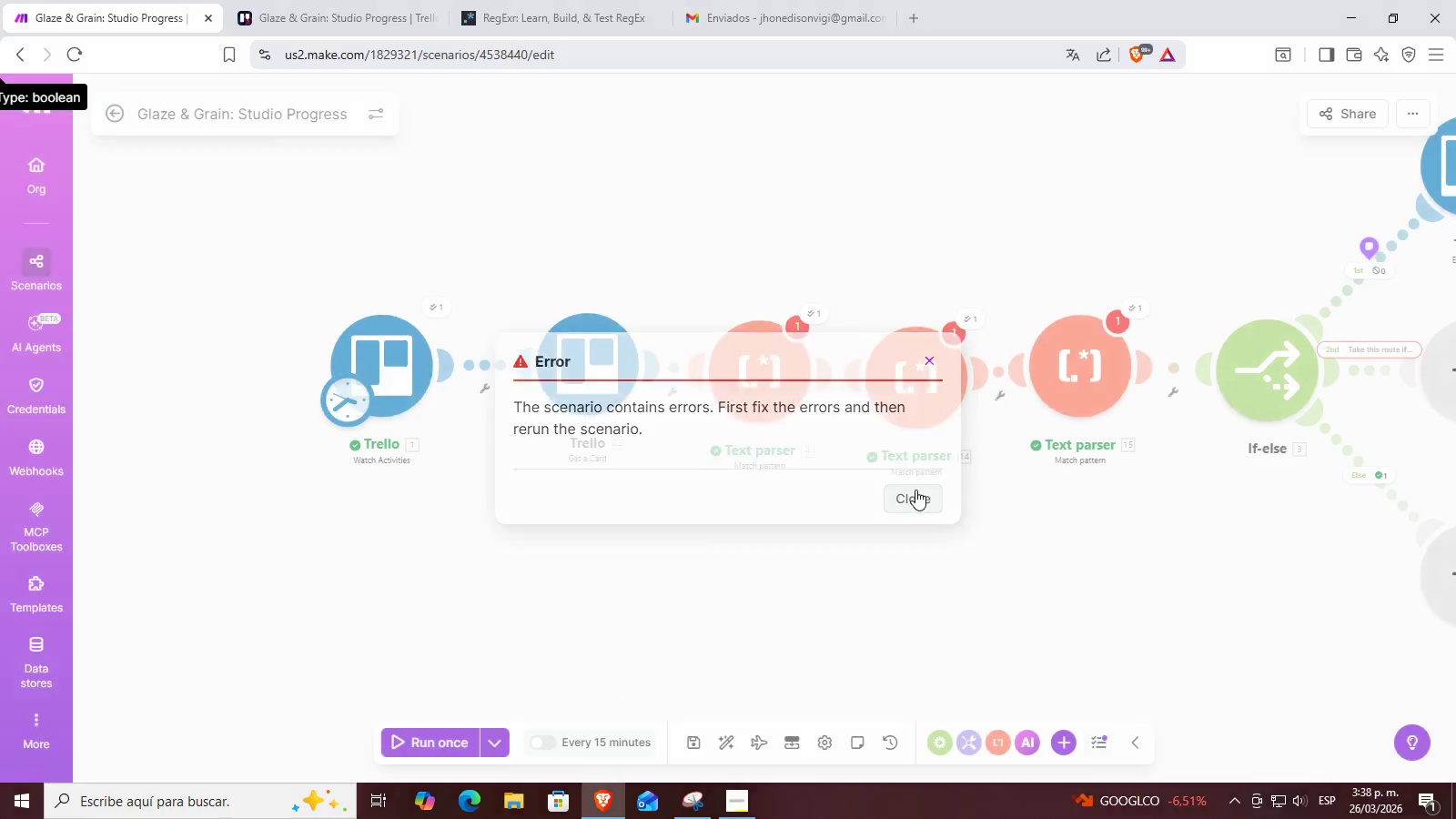 
left_click_drag(start_coordinate=[870, 586], to_coordinate=[776, 597])
 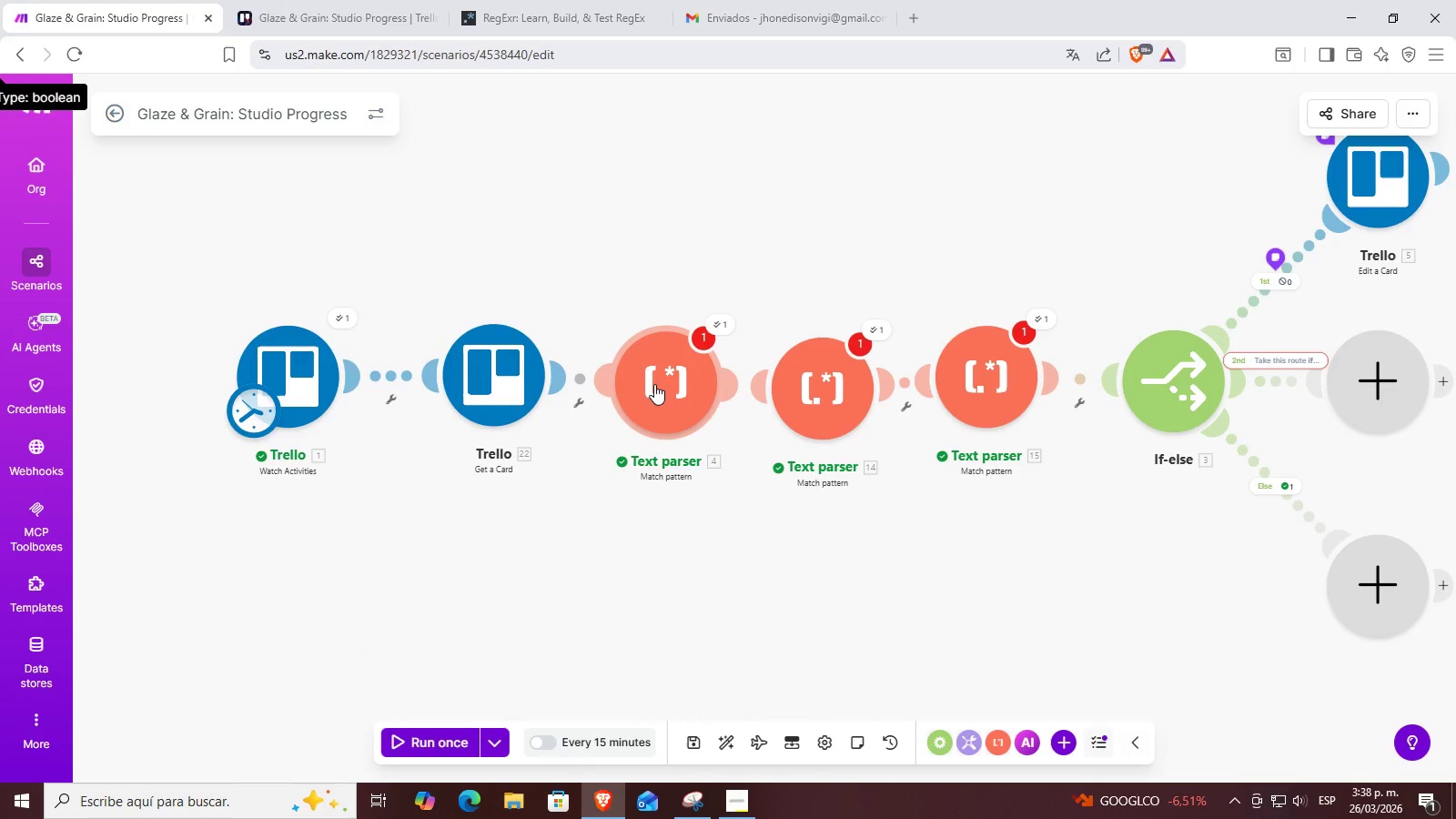 
left_click([654, 384])
 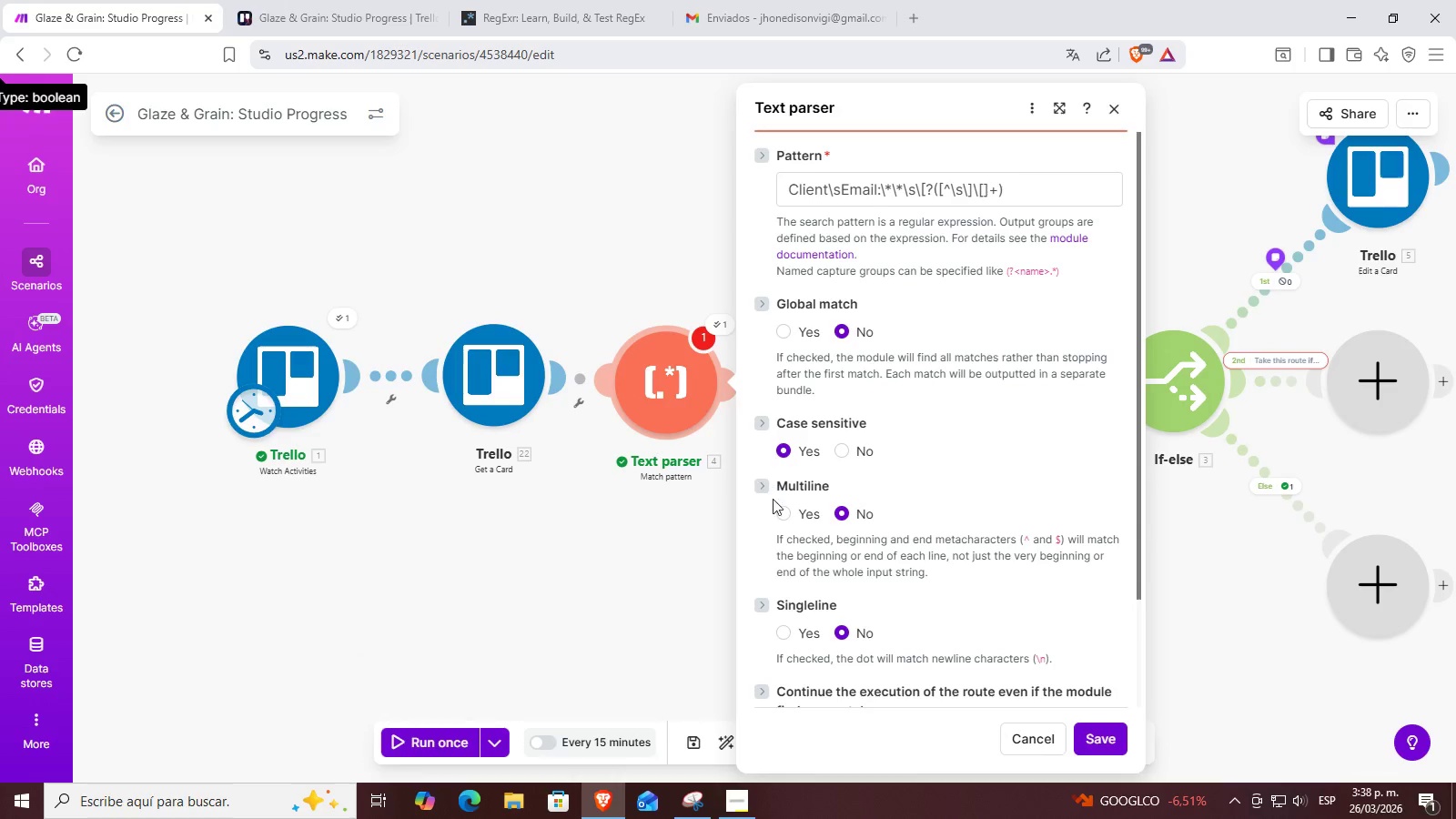 
left_click([867, 660])
 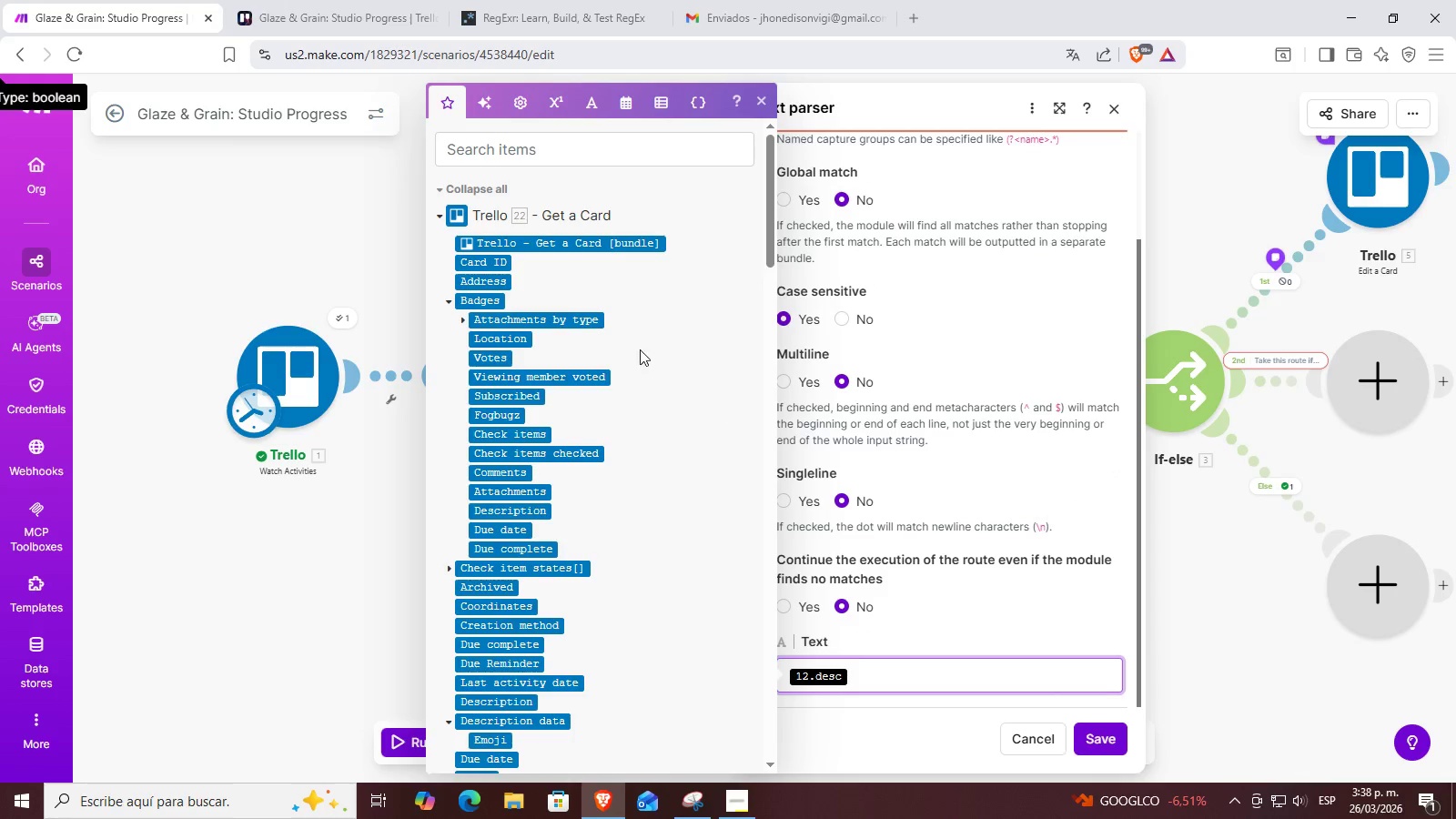 
scroll: coordinate [895, 505], scroll_direction: down, amount: 7.0
 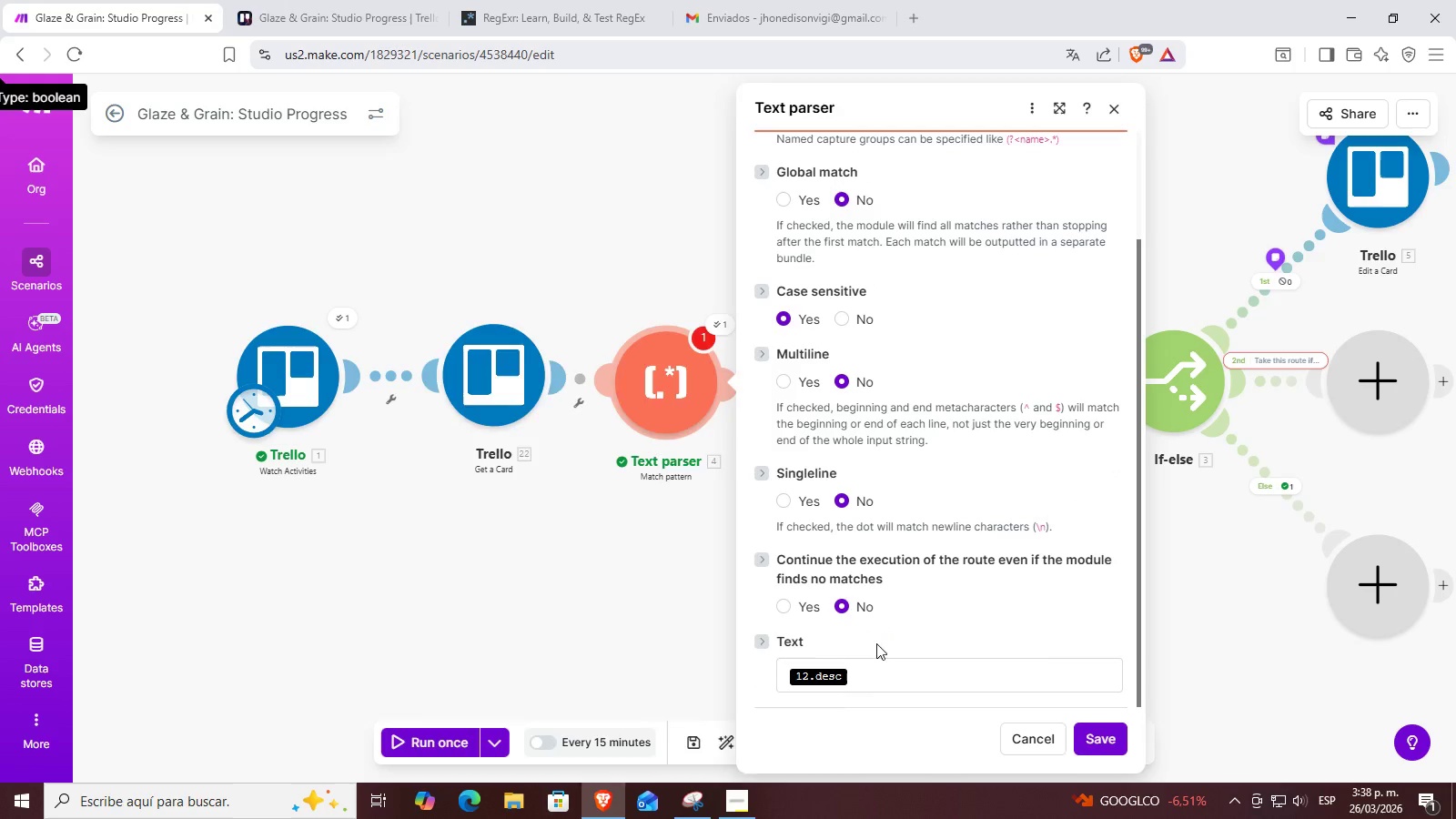 
key(Backspace)
 